 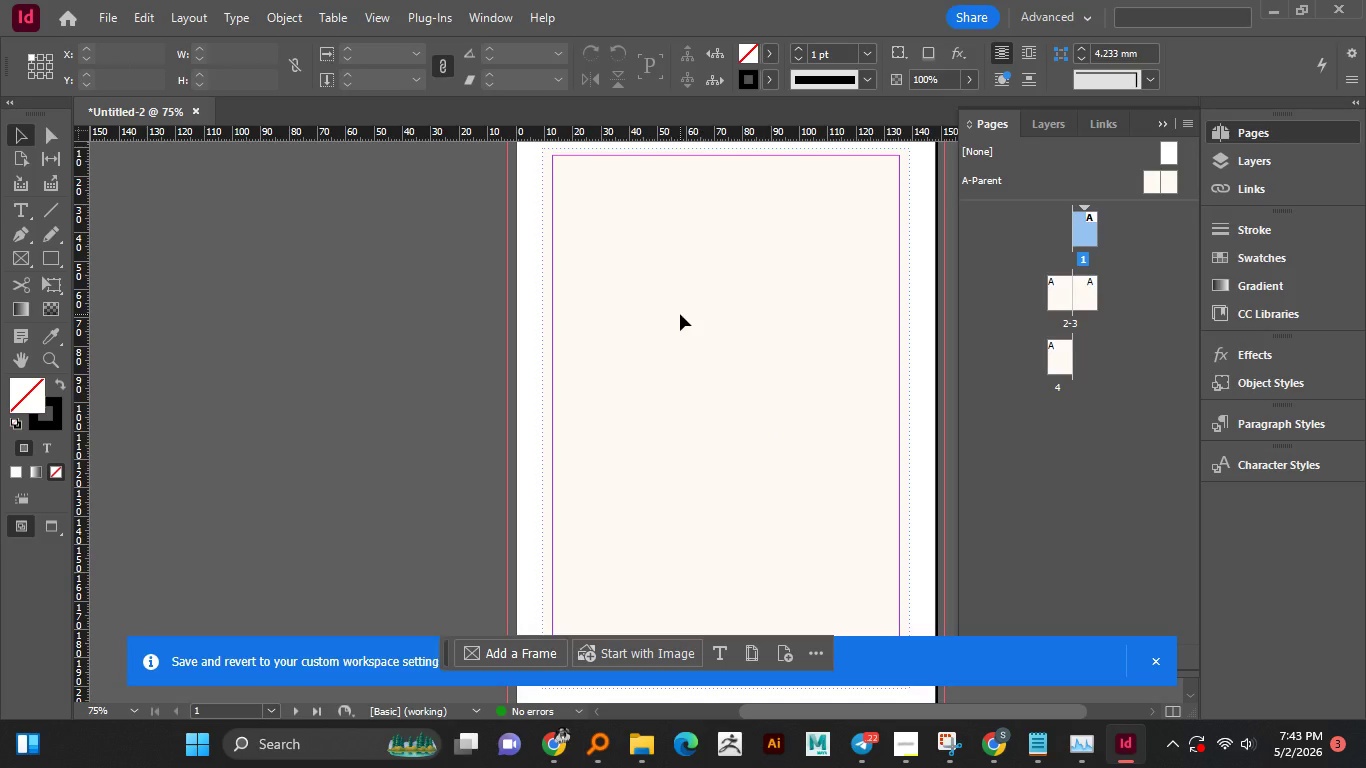 
scroll: coordinate [679, 313], scroll_direction: up, amount: 1.0
 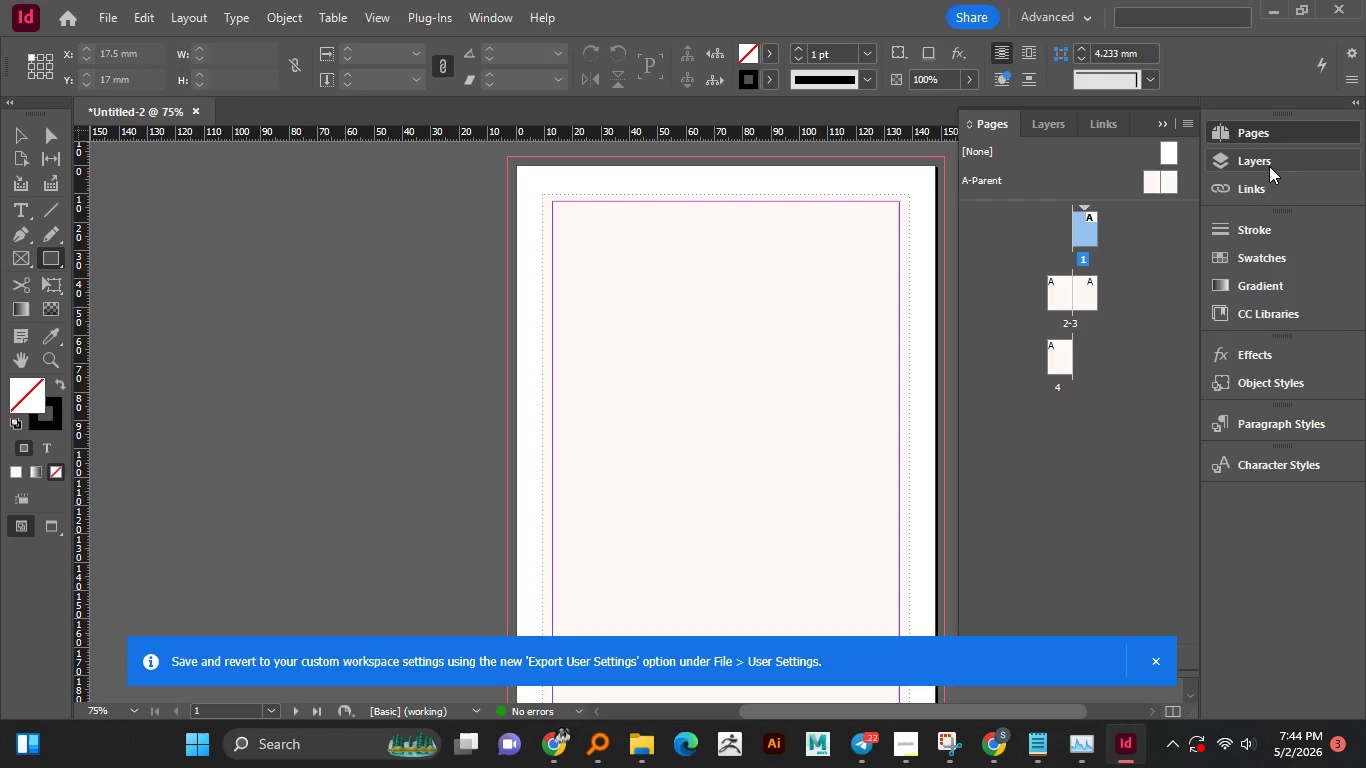 
wait(6.6)
 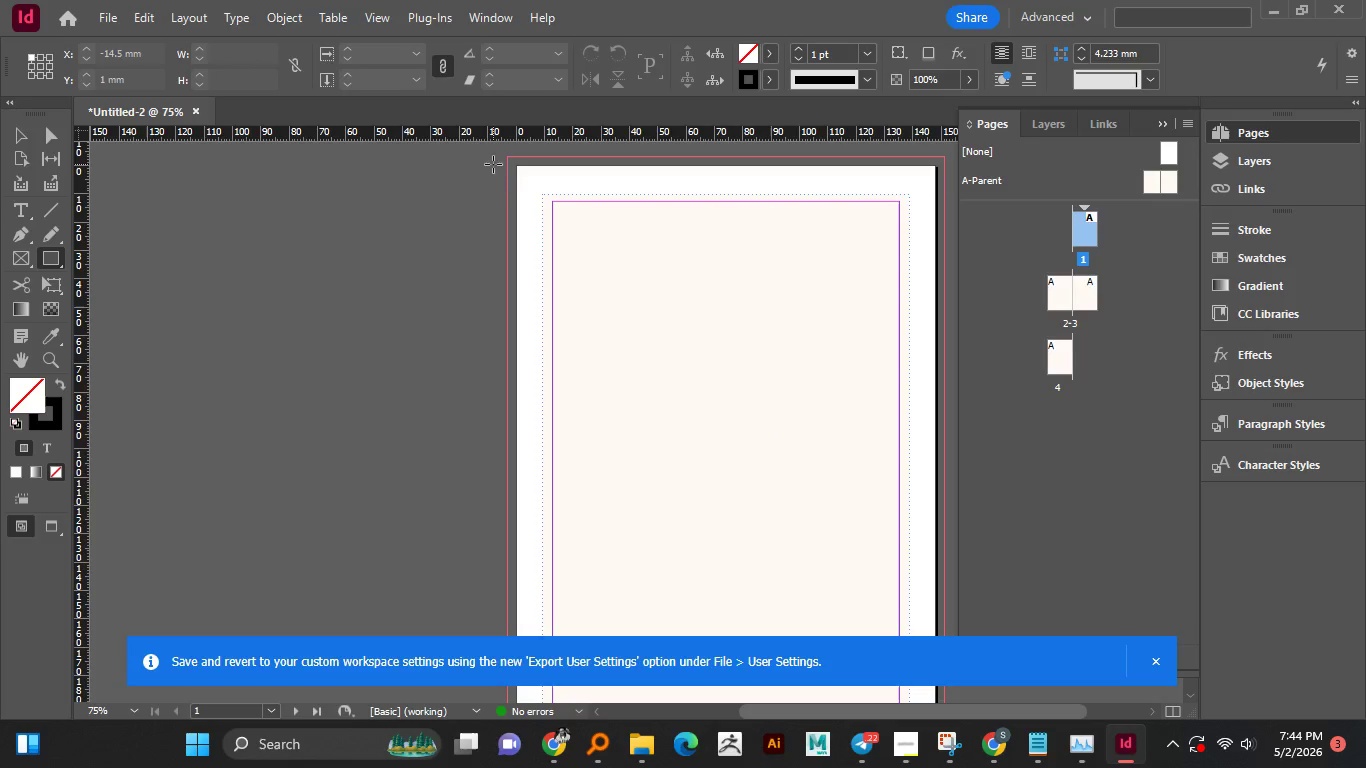 
left_click([1018, 151])
 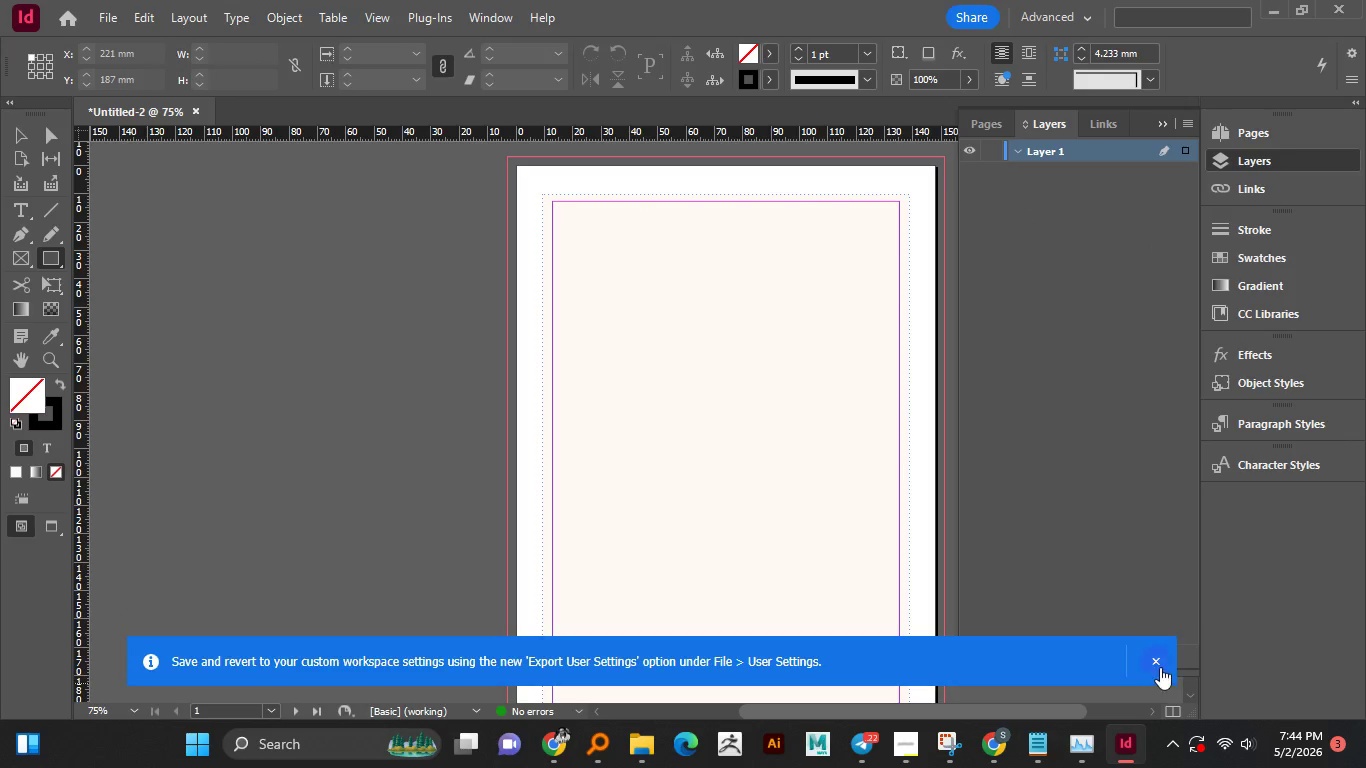 
left_click([1160, 664])
 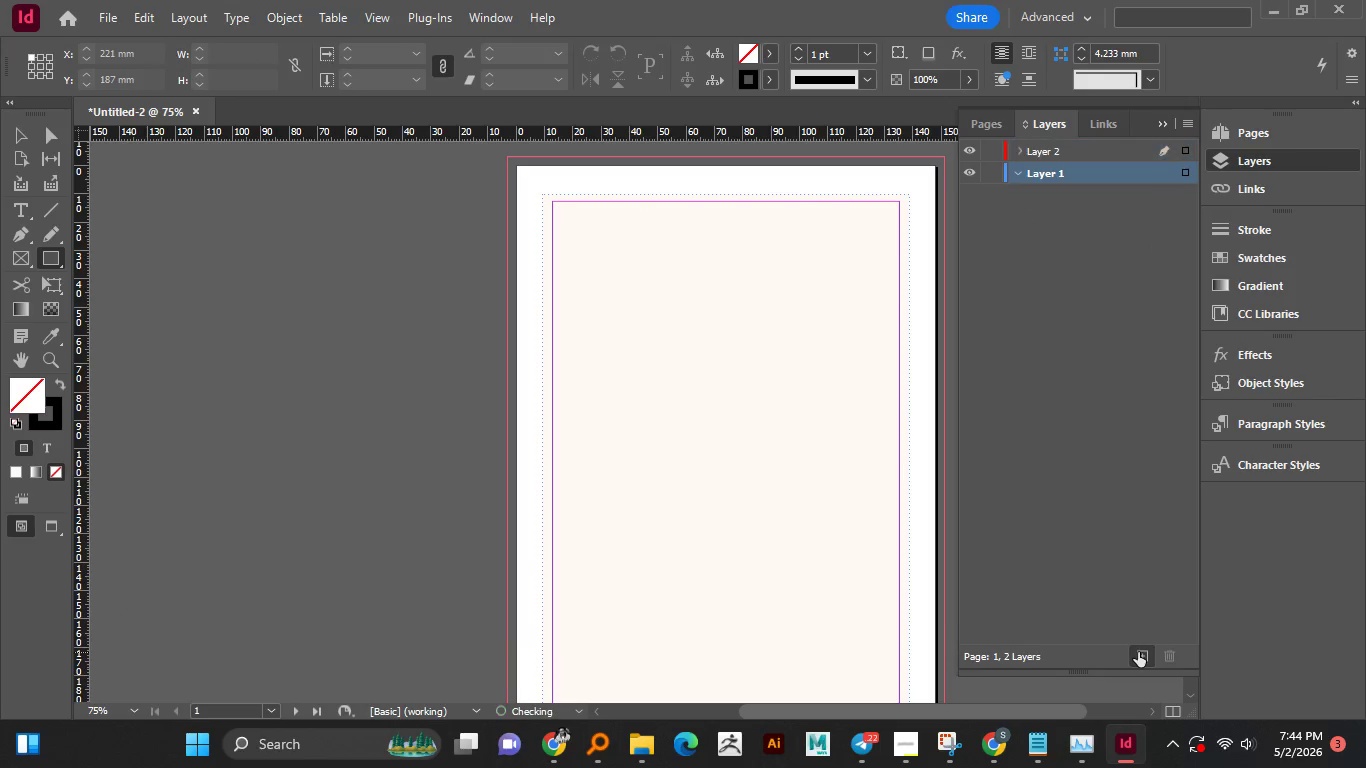 
triple_click([1139, 652])
 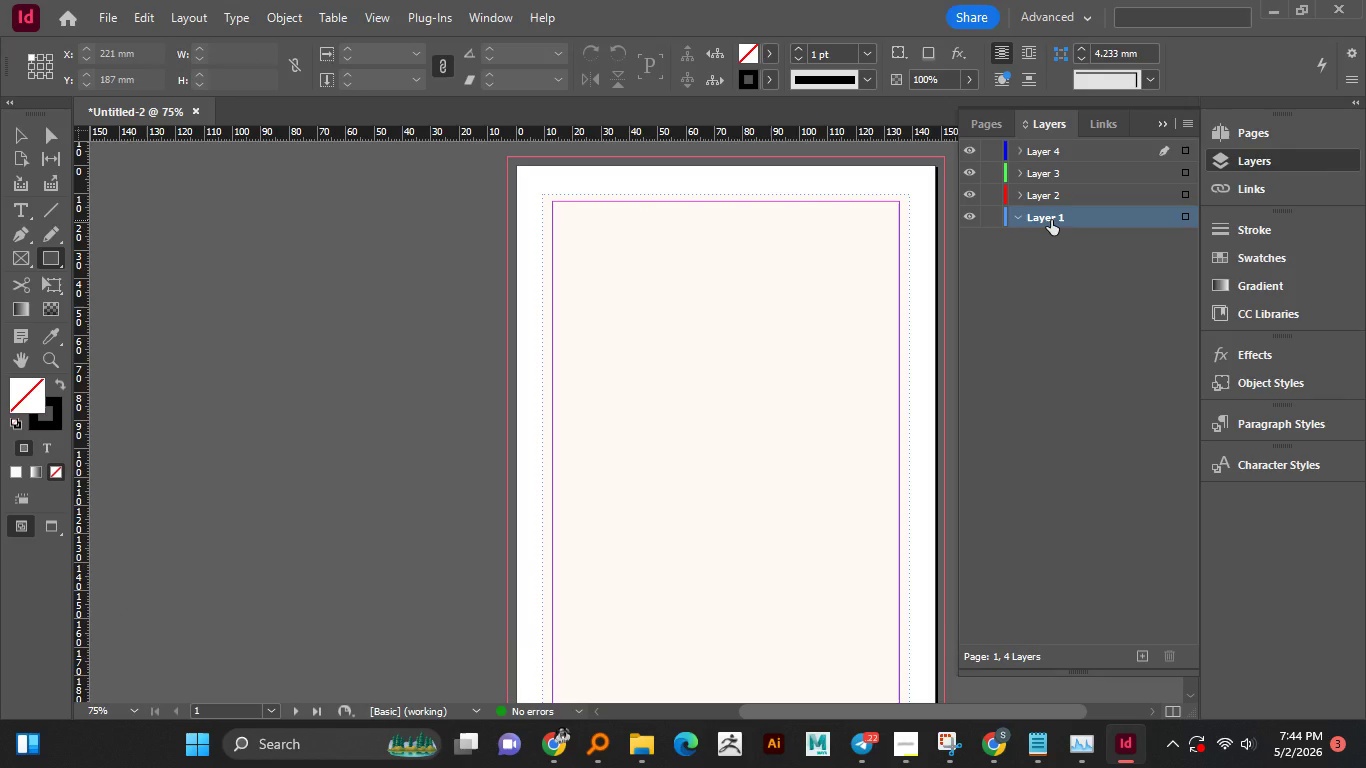 
wait(6.97)
 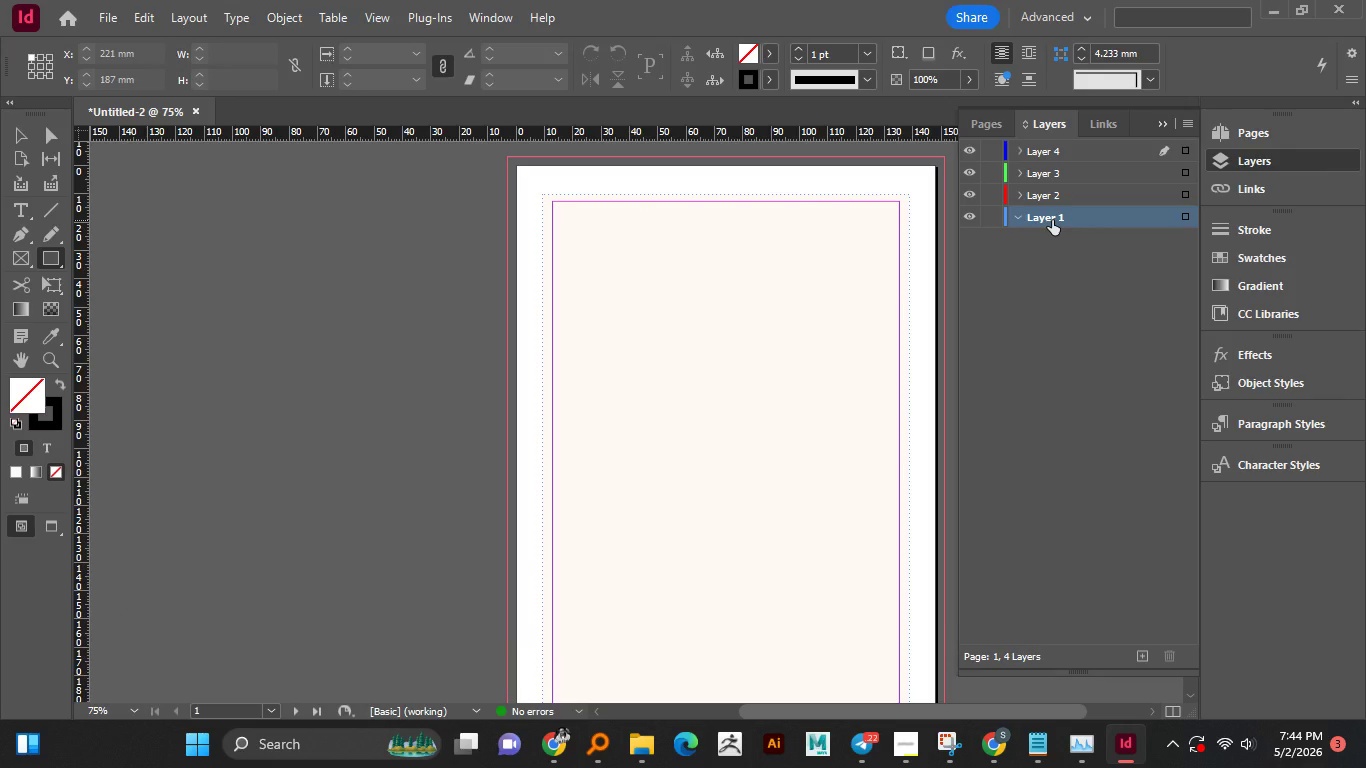 
double_click([1045, 157])
 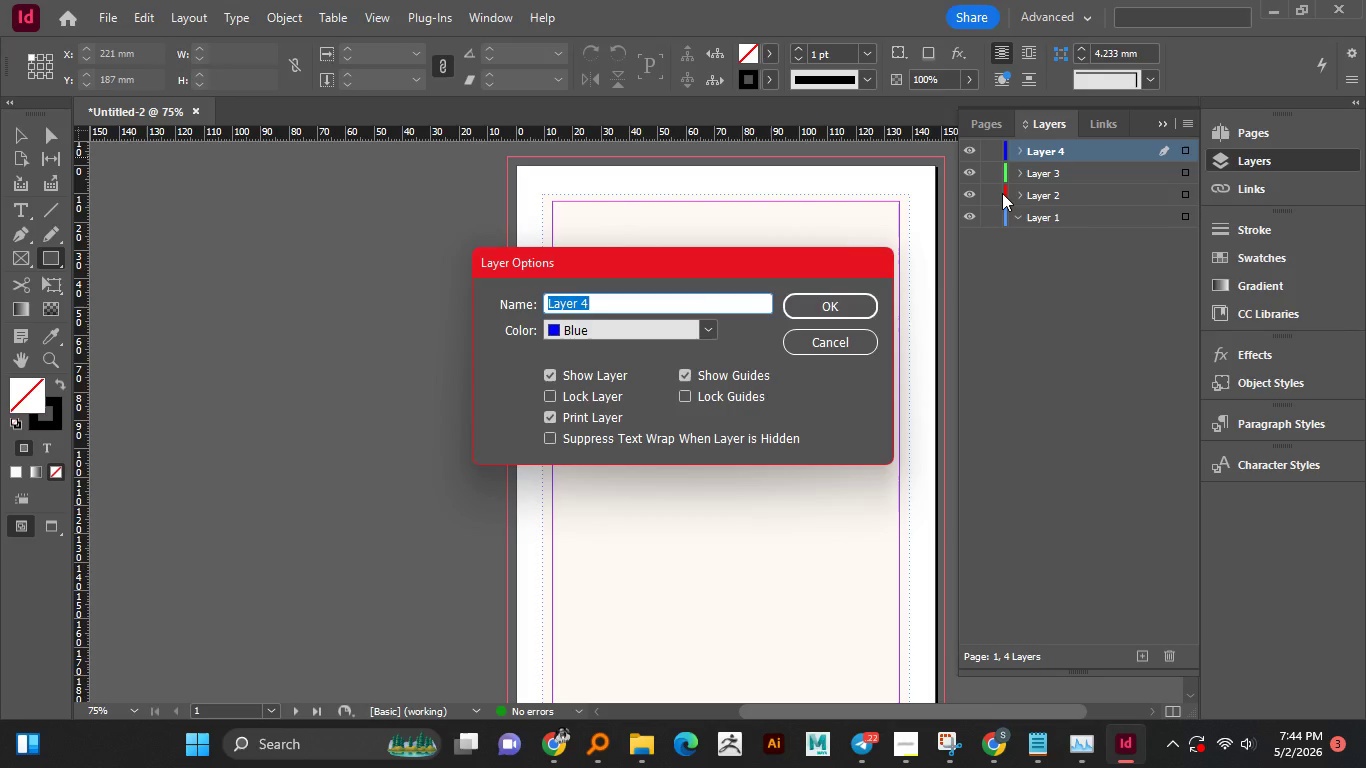 
type(TEXT)
 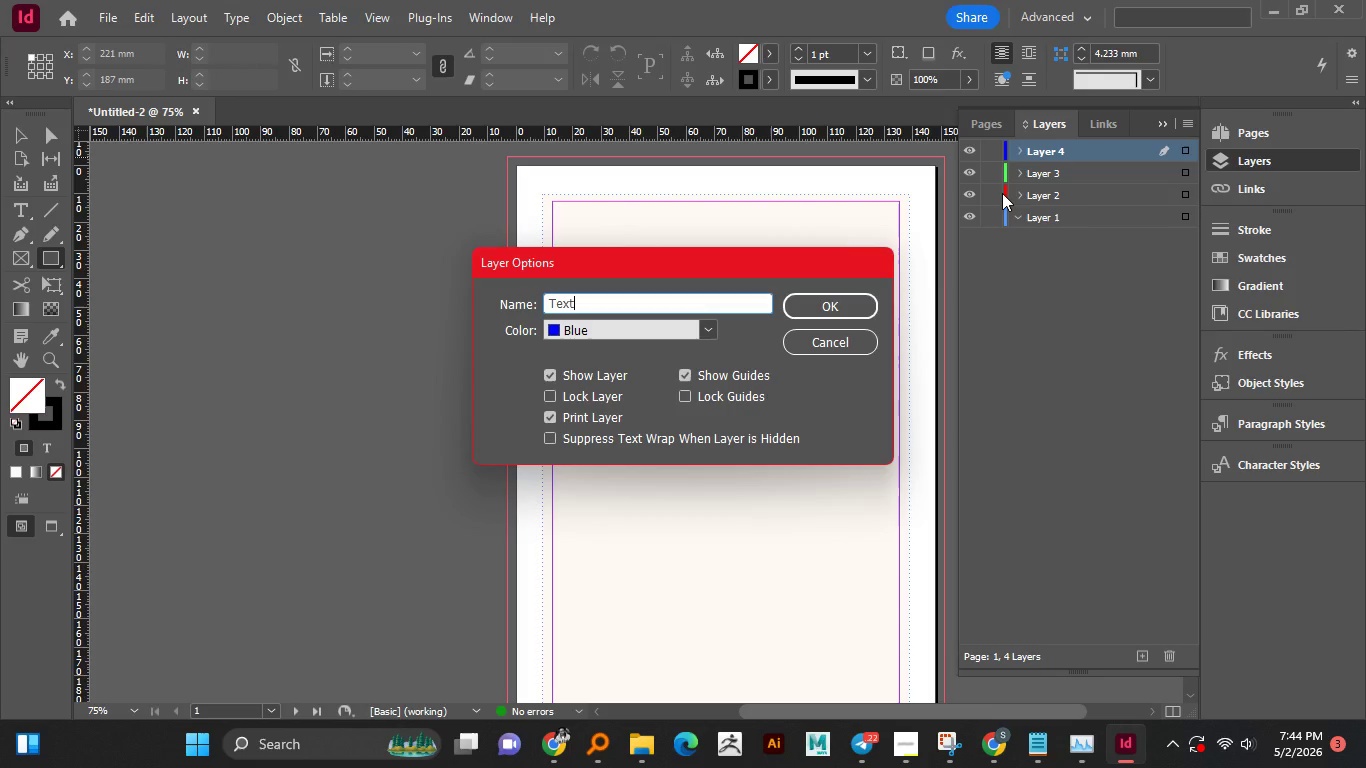 
key(Enter)
 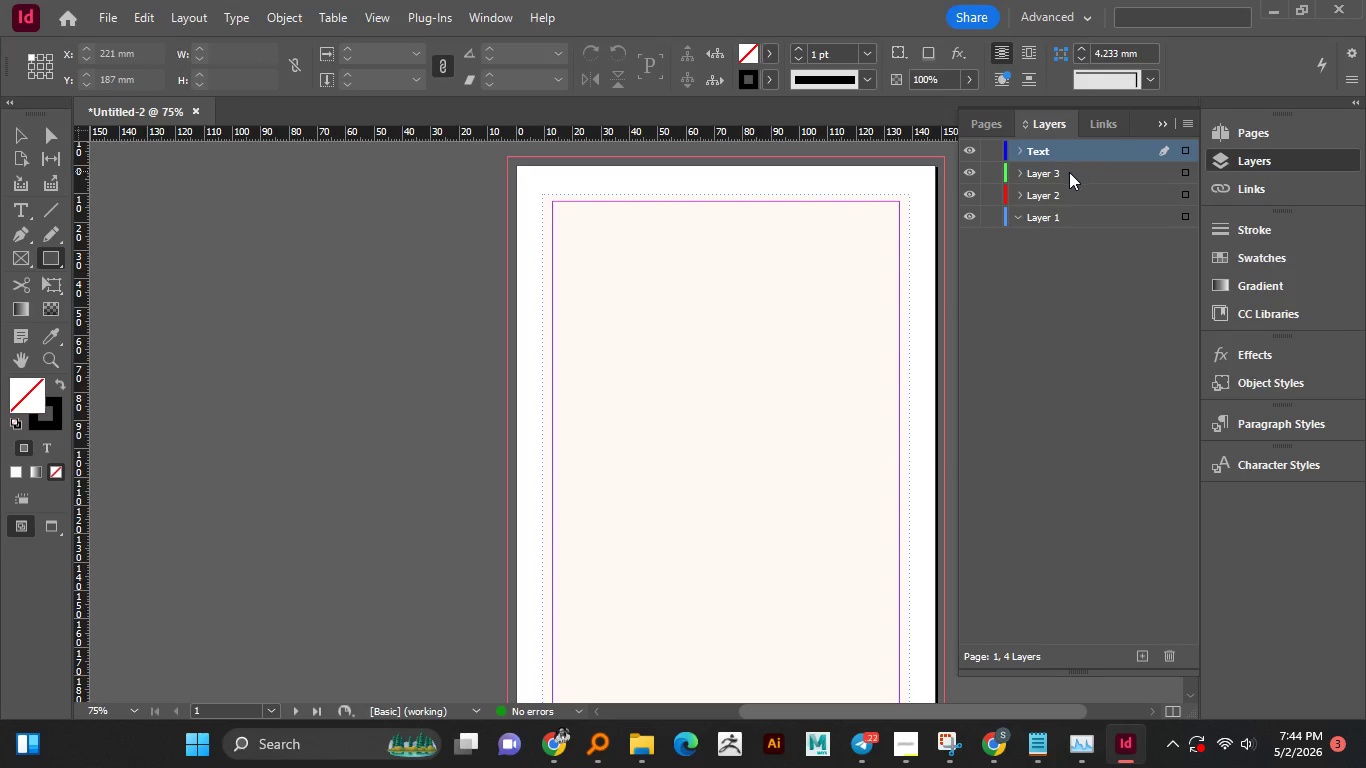 
double_click([1056, 174])
 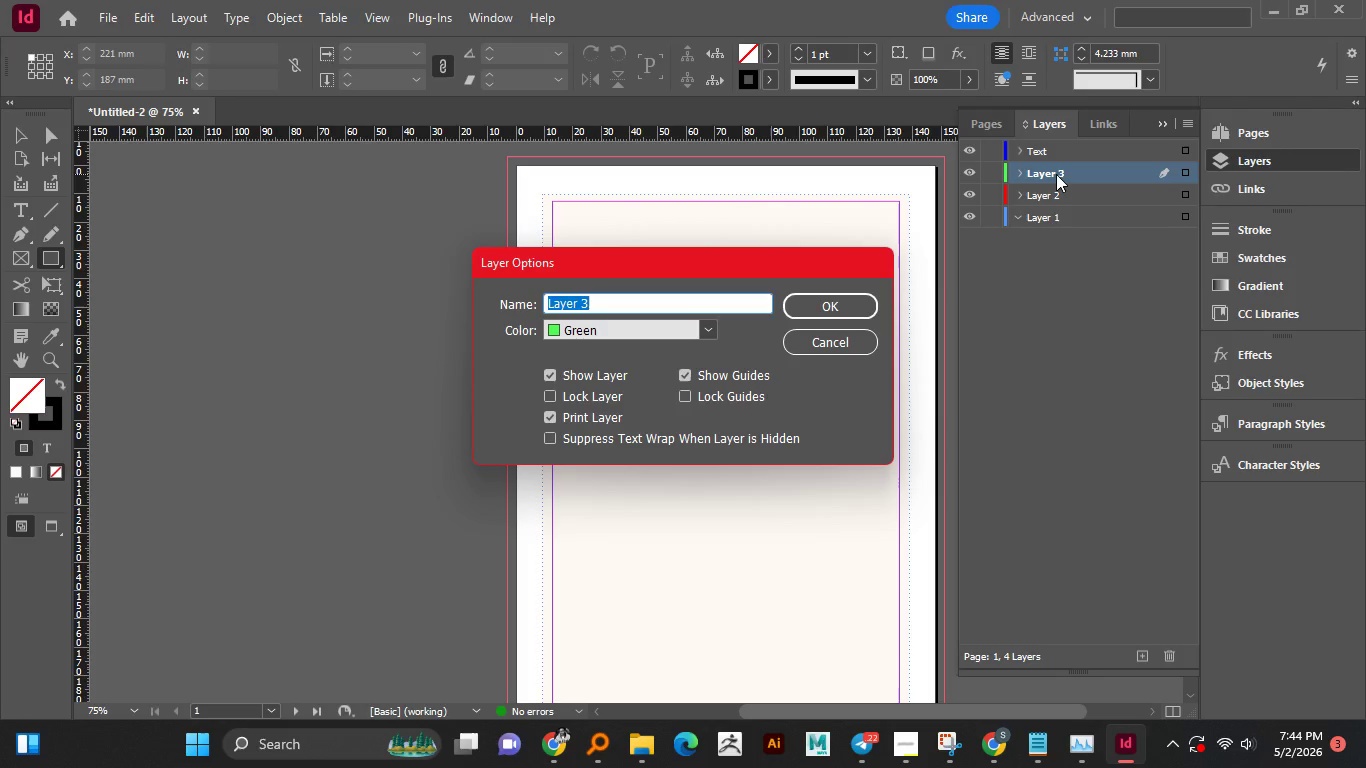 
type(Graphics)
 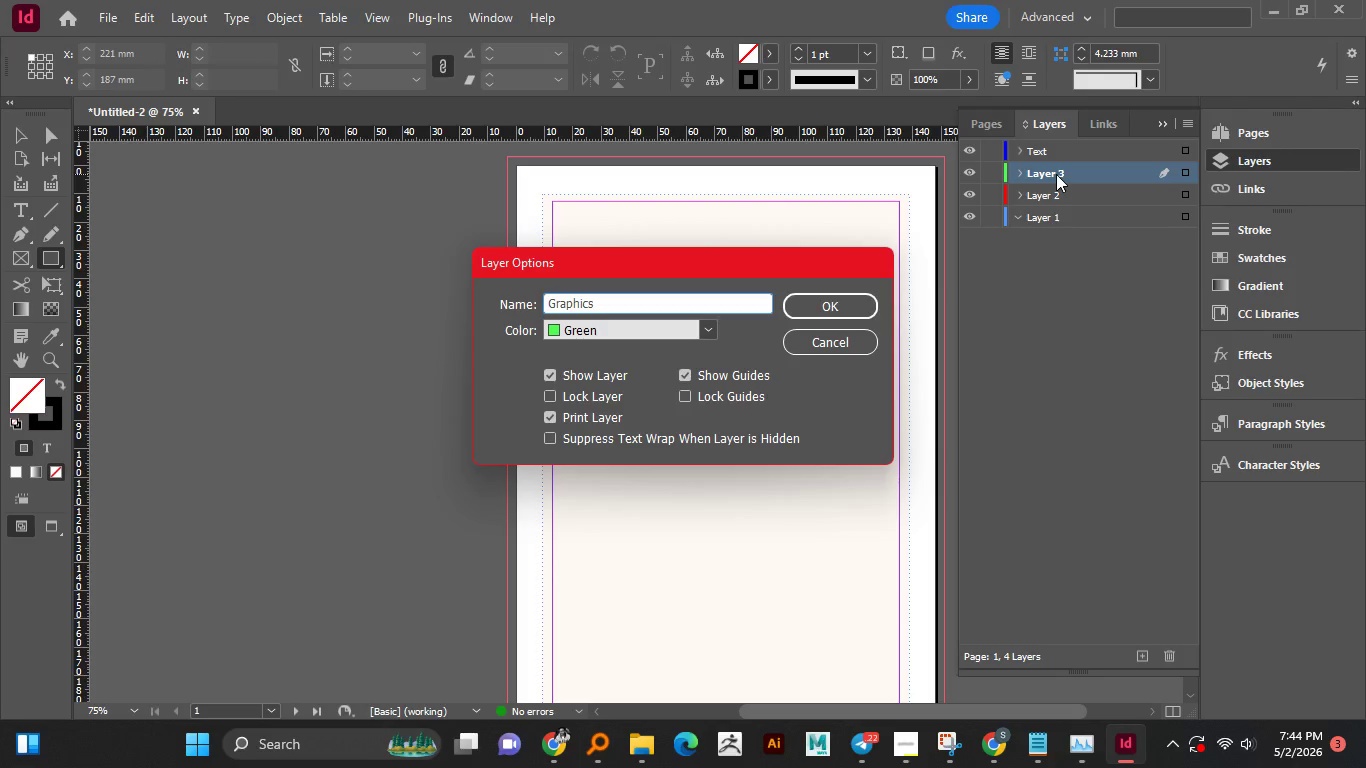 
key(Enter)
 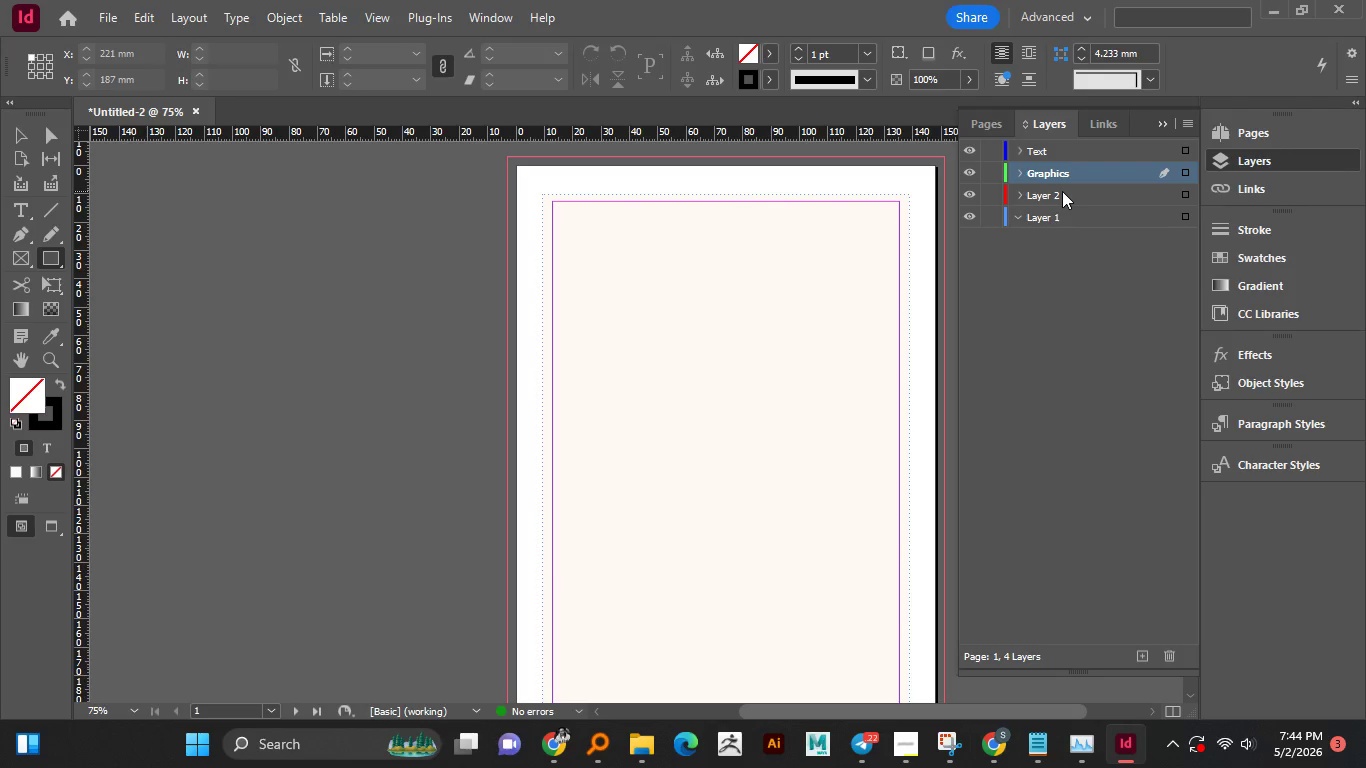 
double_click([1061, 193])
 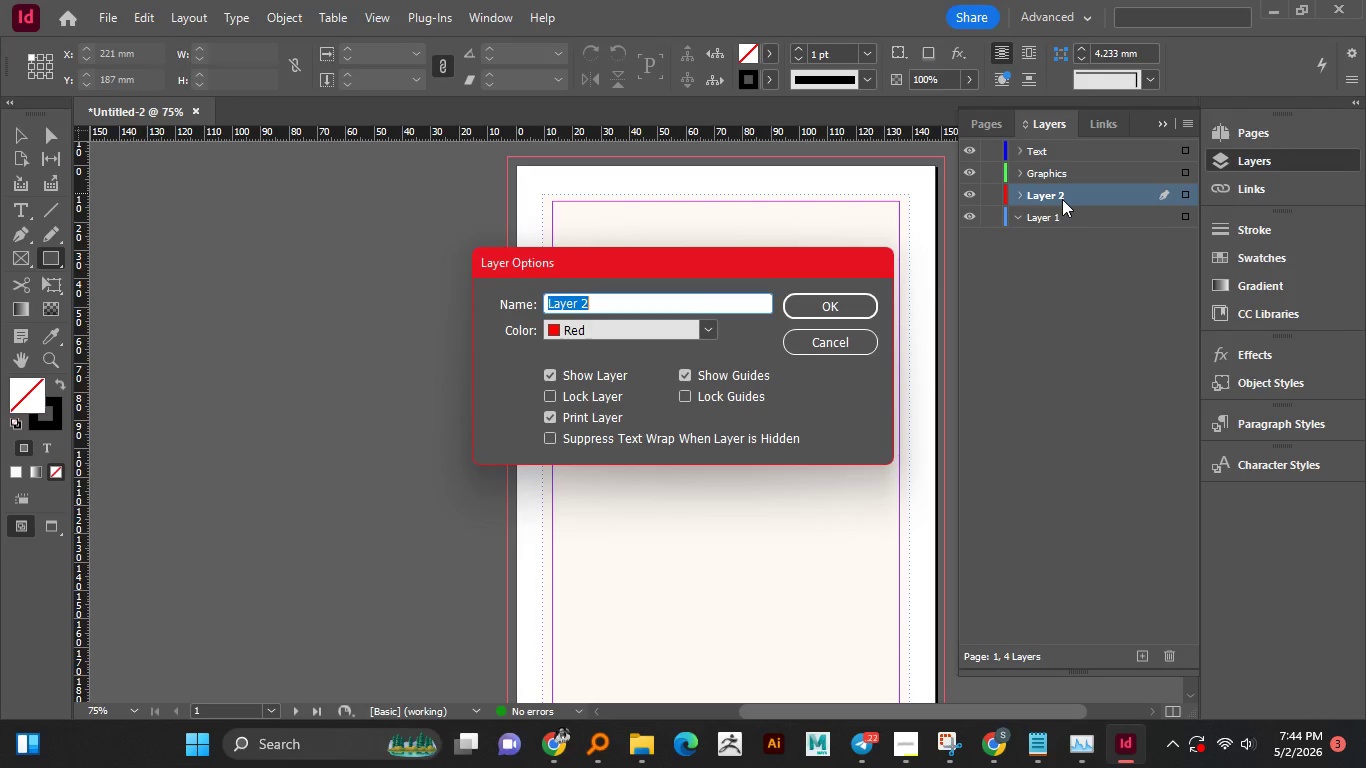 
type(Images)
 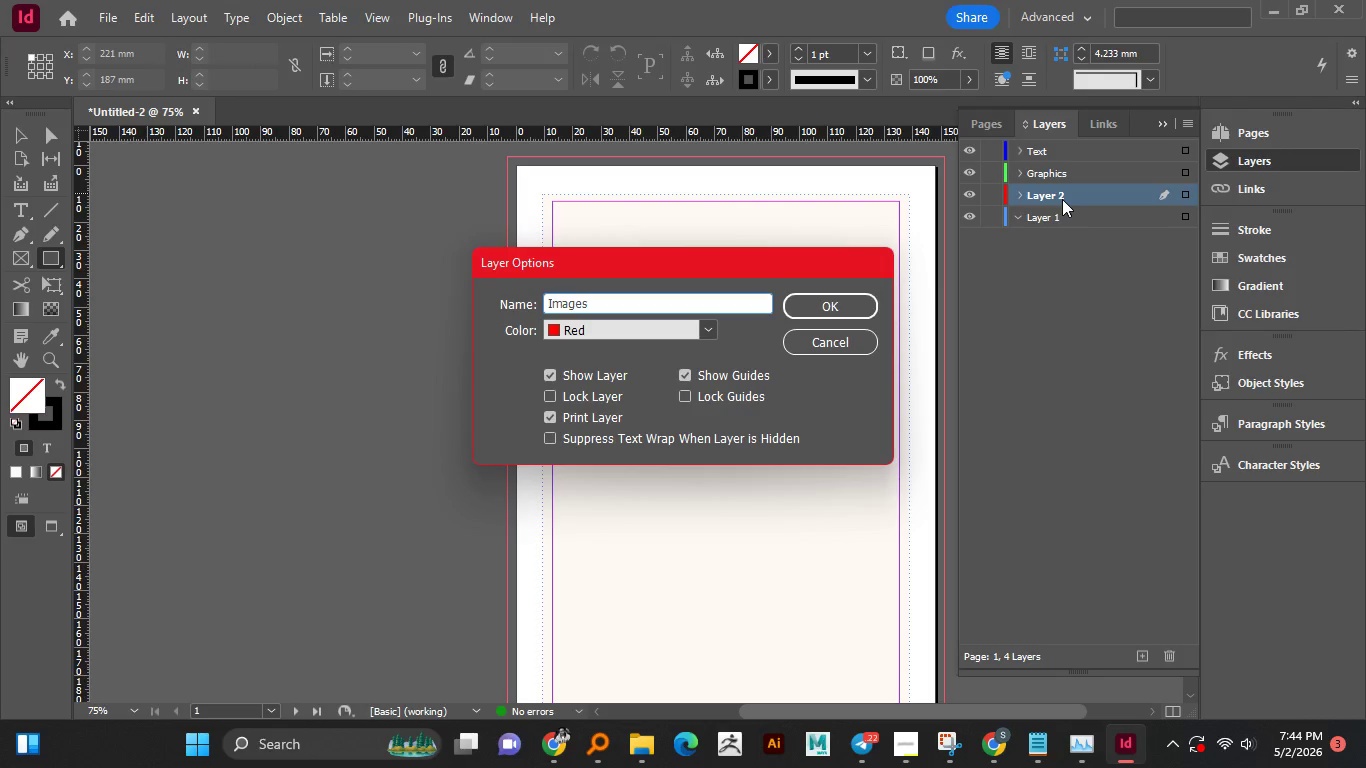 
key(Enter)
 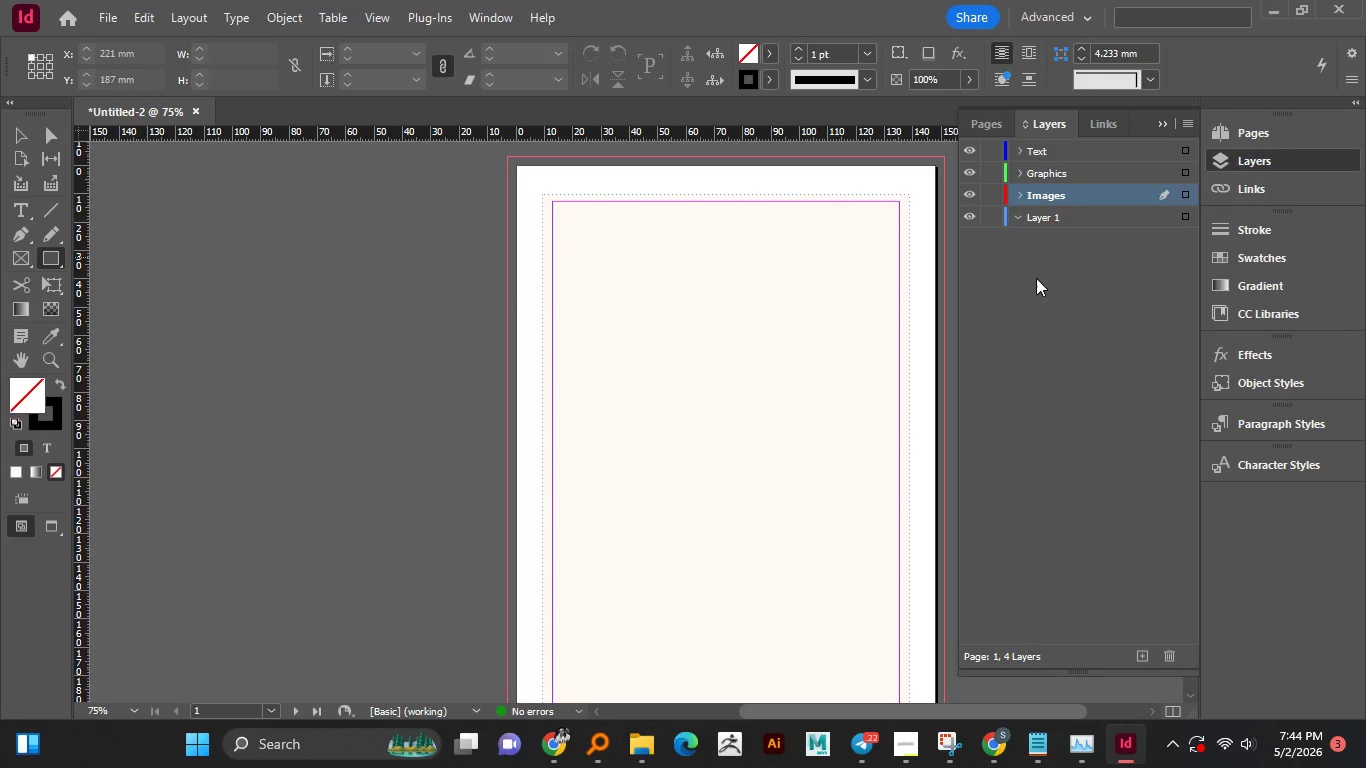 
left_click_drag(start_coordinate=[1040, 281], to_coordinate=[1039, 276])
 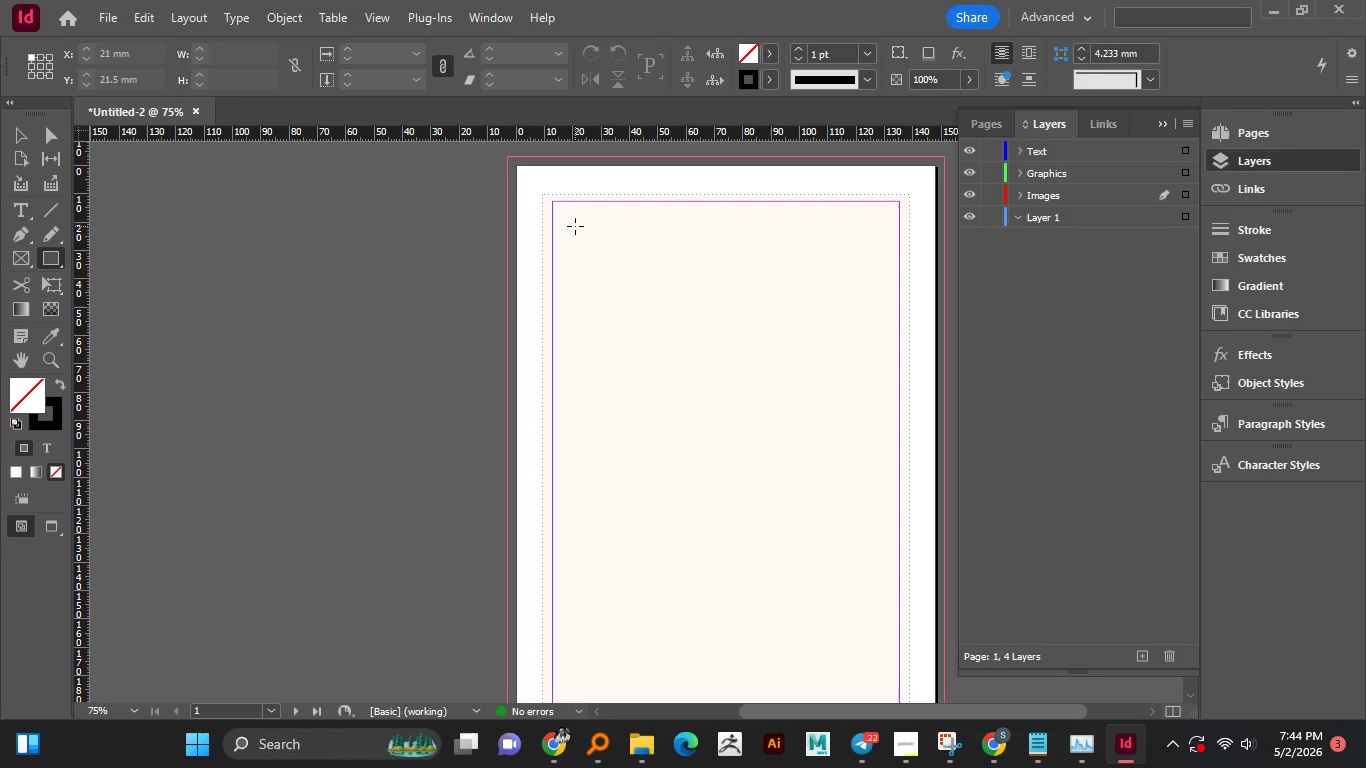 
wait(15.39)
 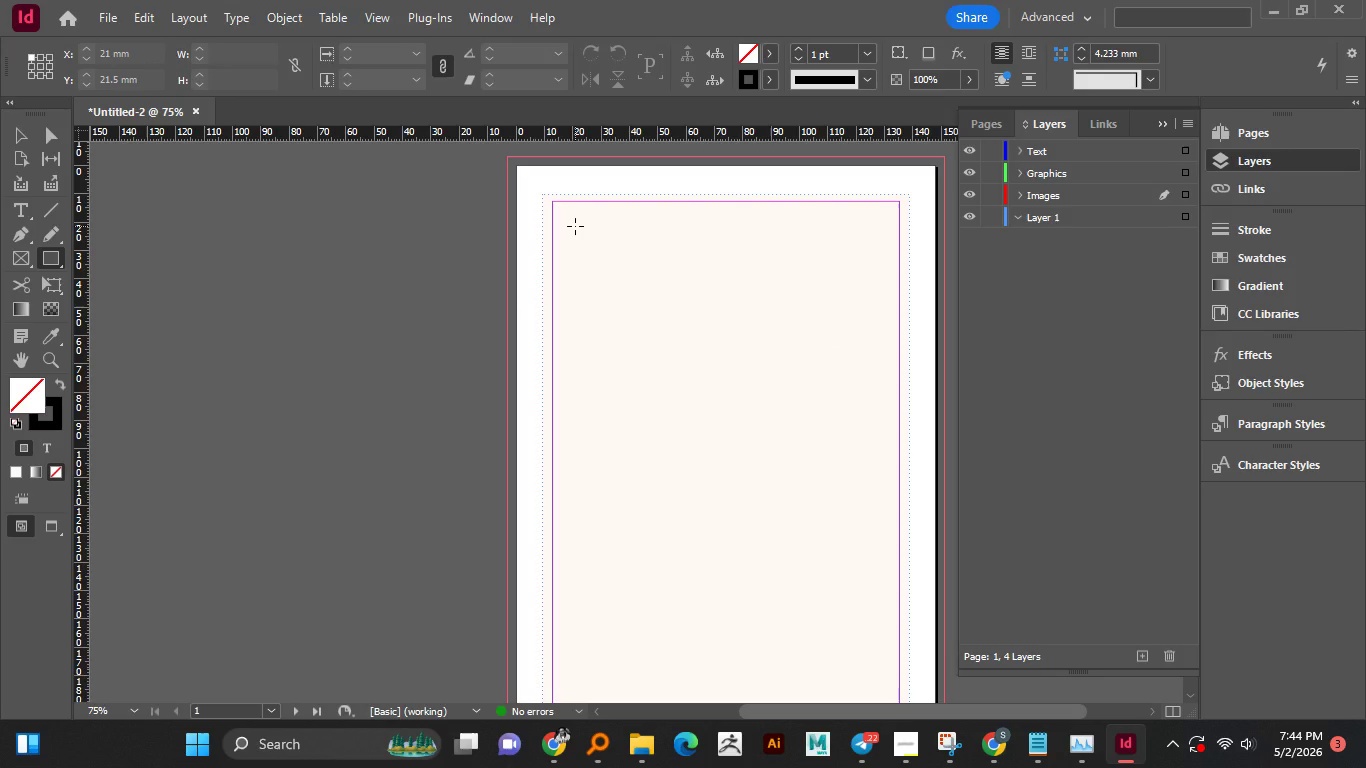 
left_click_drag(start_coordinate=[561, 211], to_coordinate=[889, 267])
 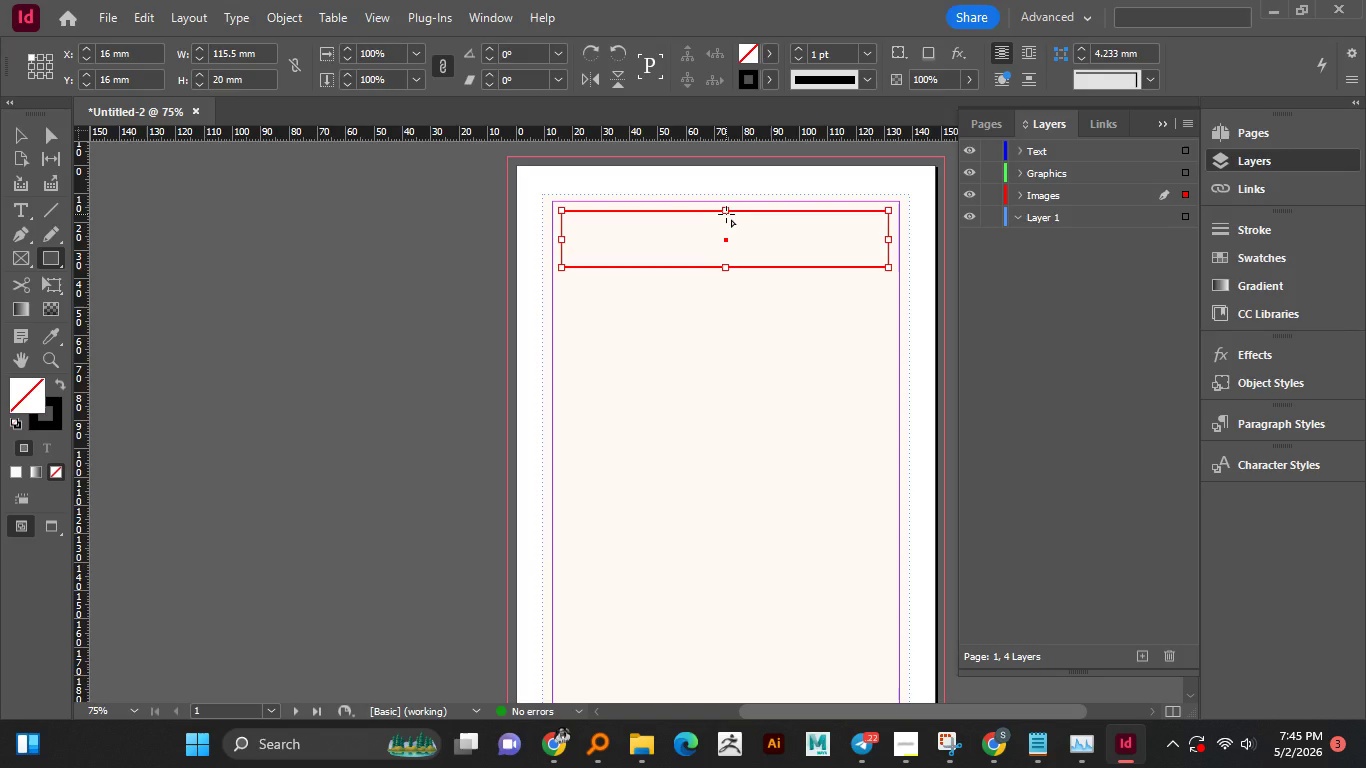 
key(V)
 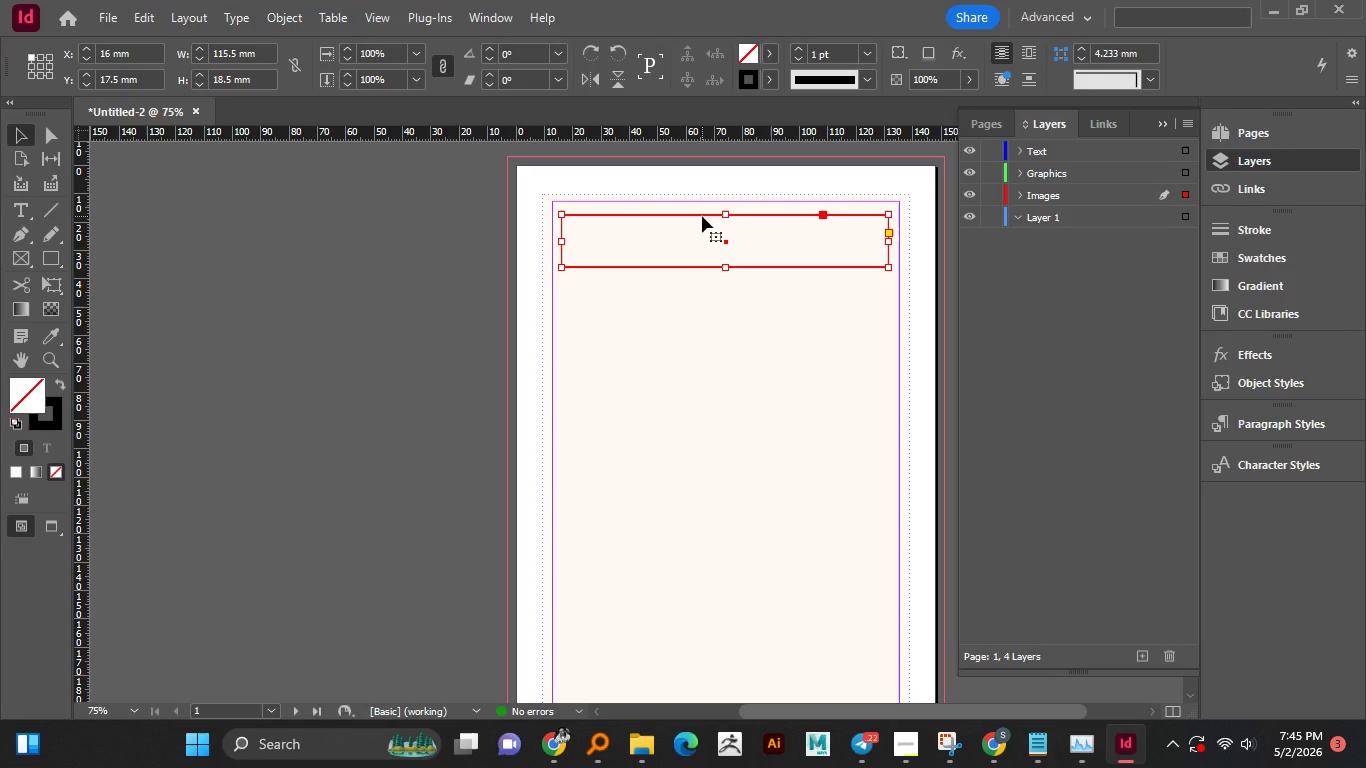 
wait(7.2)
 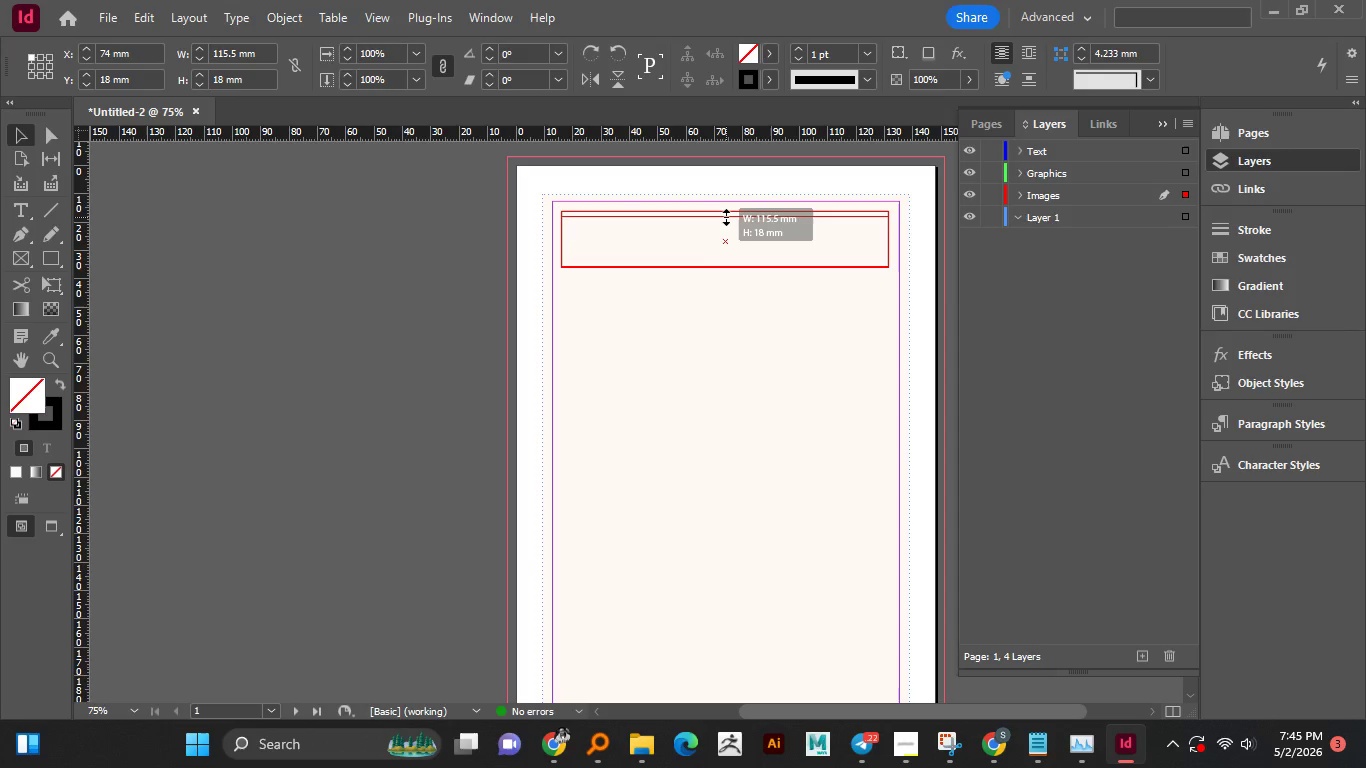 
hold_key(key=AltLeft, duration=0.73)
scroll: coordinate [713, 198], scroll_direction: up, amount: 3.0
 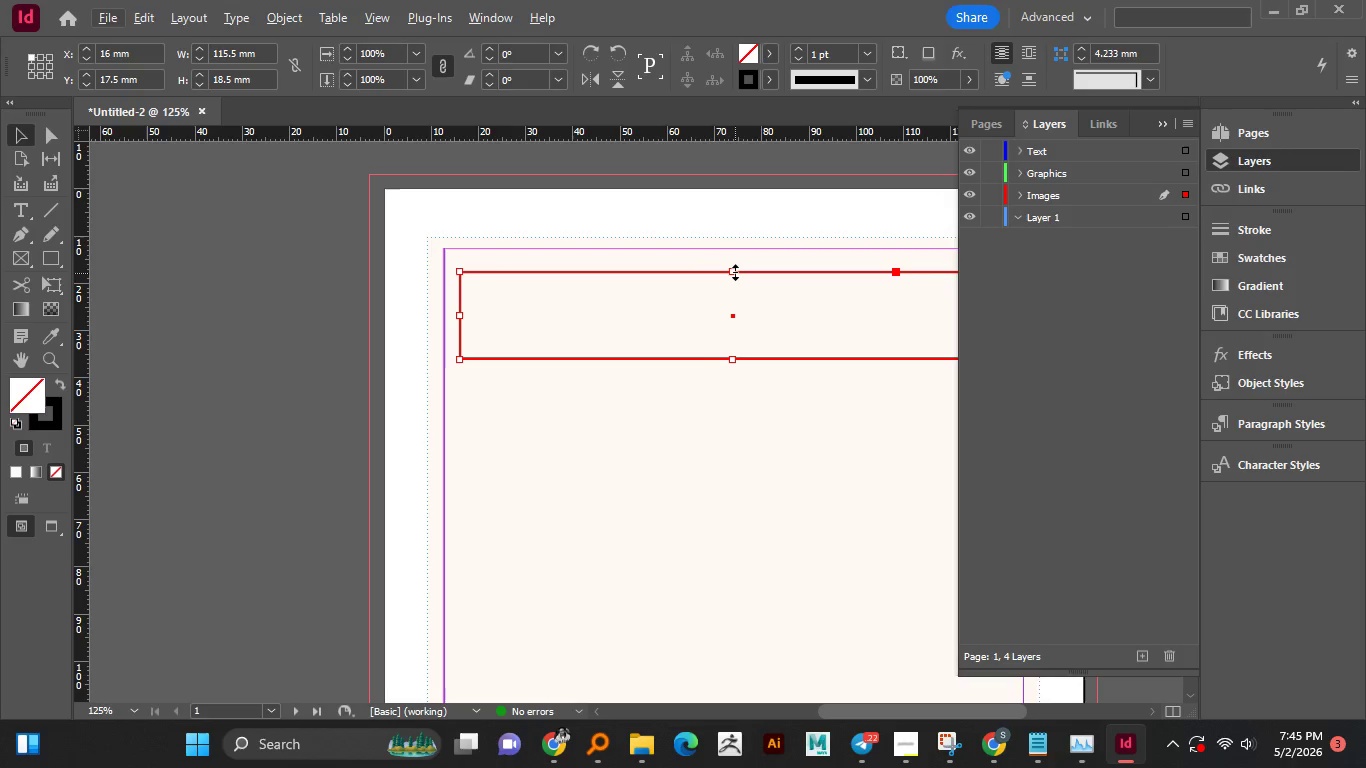 
left_click_drag(start_coordinate=[735, 272], to_coordinate=[735, 266])
 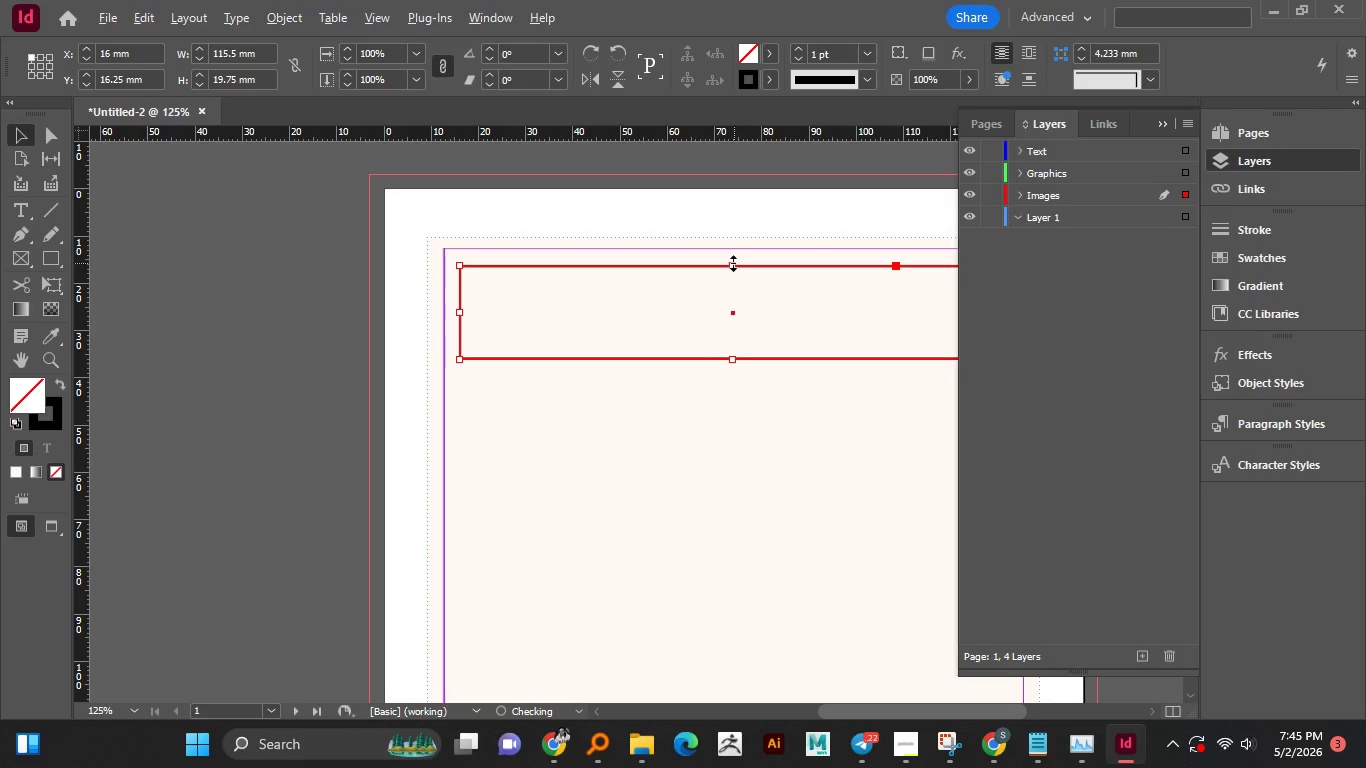 
hold_key(key=AltLeft, duration=0.73)
scroll: coordinate [733, 263], scroll_direction: down, amount: 3.0
 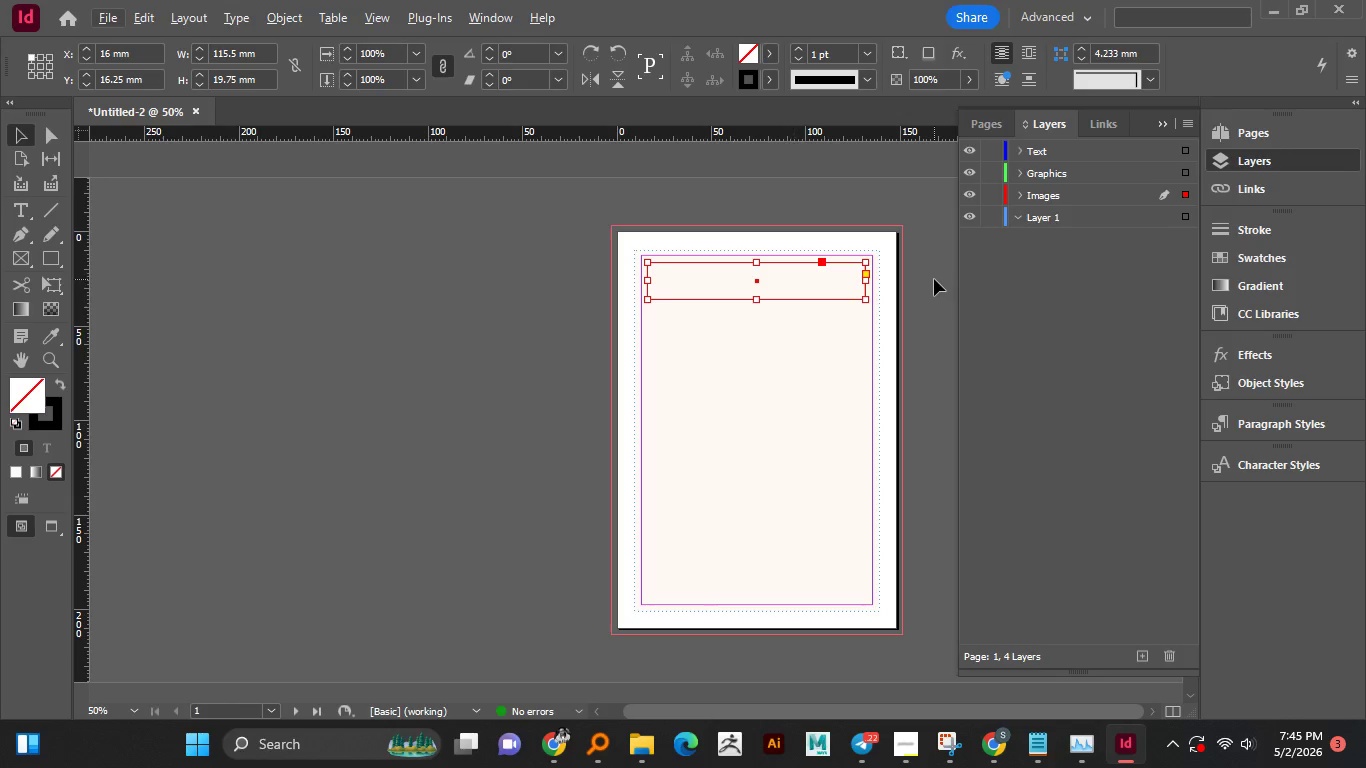 
hold_key(key=AltLeft, duration=1.51)
scroll: coordinate [740, 304], scroll_direction: up, amount: 2.0
 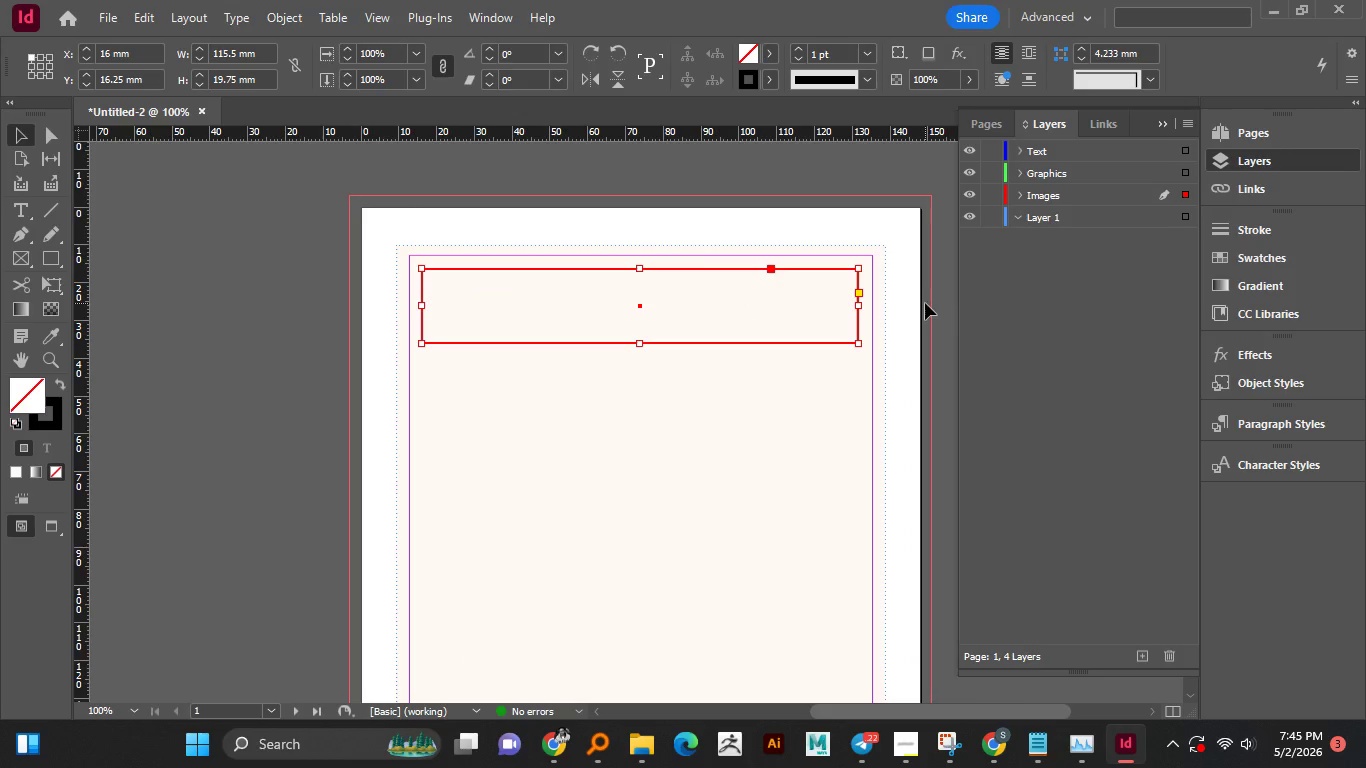 
hold_key(key=AltLeft, duration=0.48)
scroll: coordinate [923, 303], scroll_direction: up, amount: 1.0
 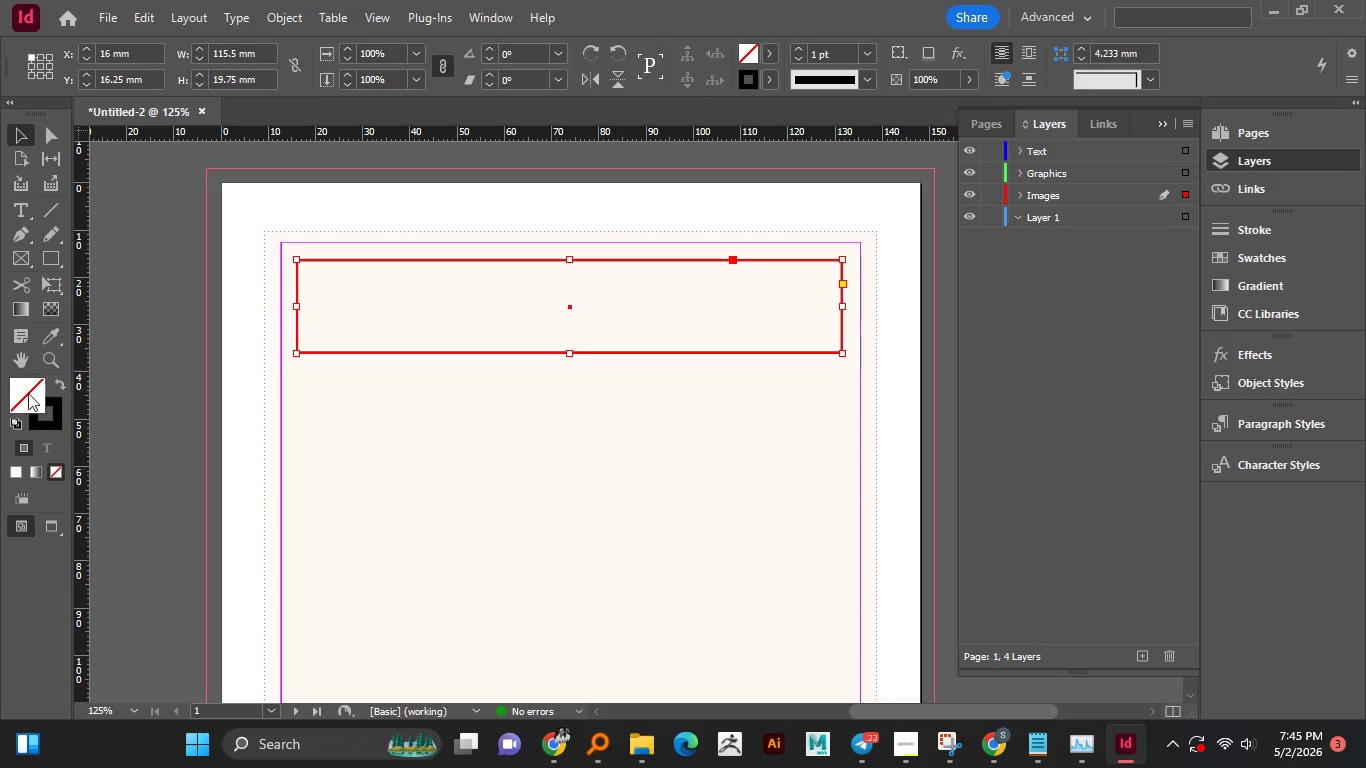 
double_click([19, 400])
 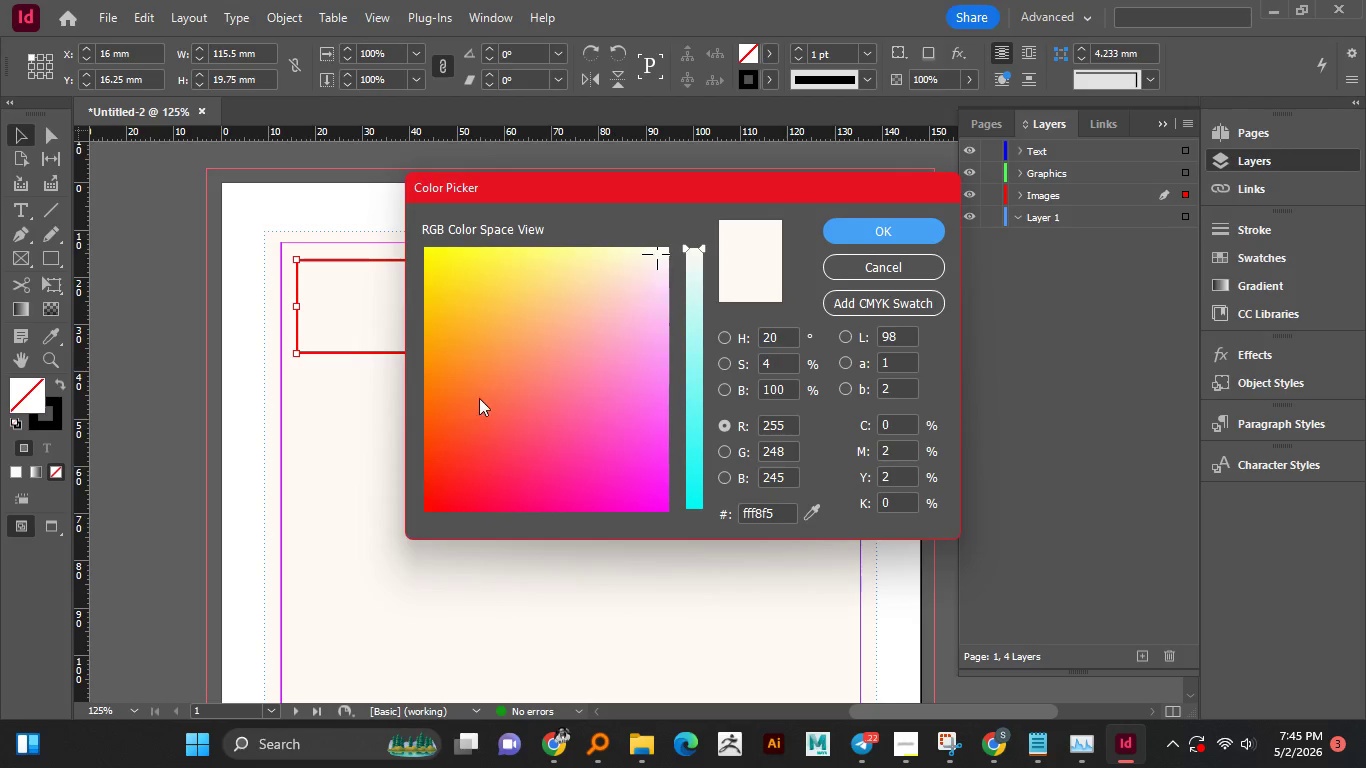 
left_click_drag(start_coordinate=[446, 443], to_coordinate=[422, 483])
 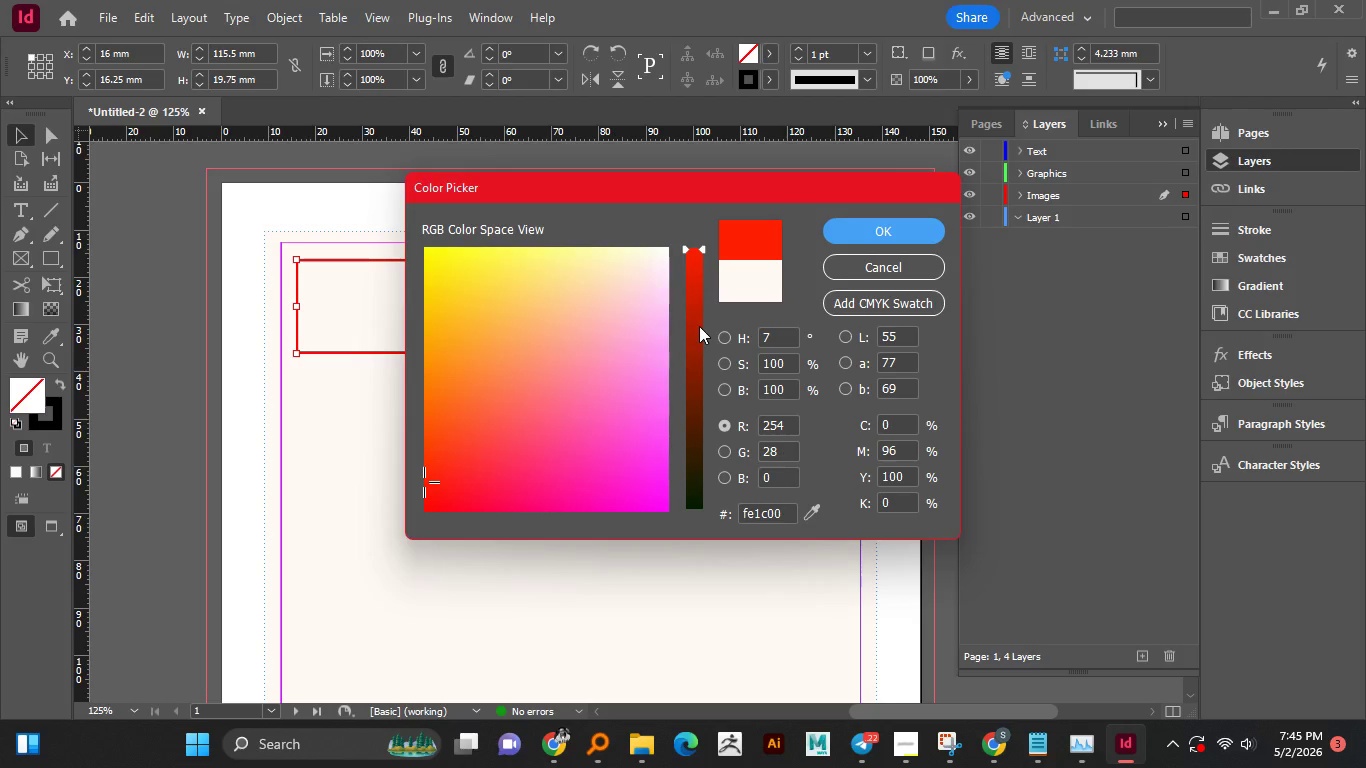 
left_click_drag(start_coordinate=[698, 326], to_coordinate=[700, 291])
 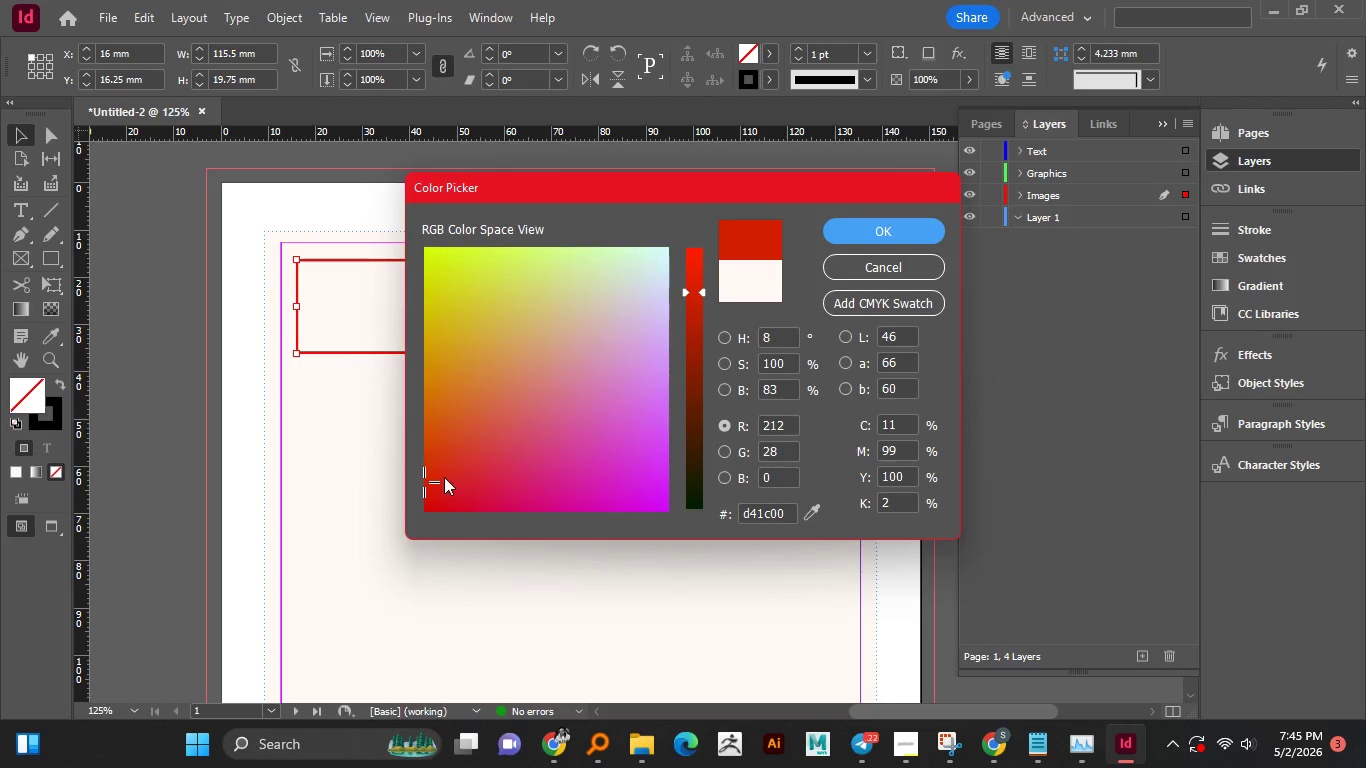 
left_click_drag(start_coordinate=[444, 477], to_coordinate=[430, 451])
 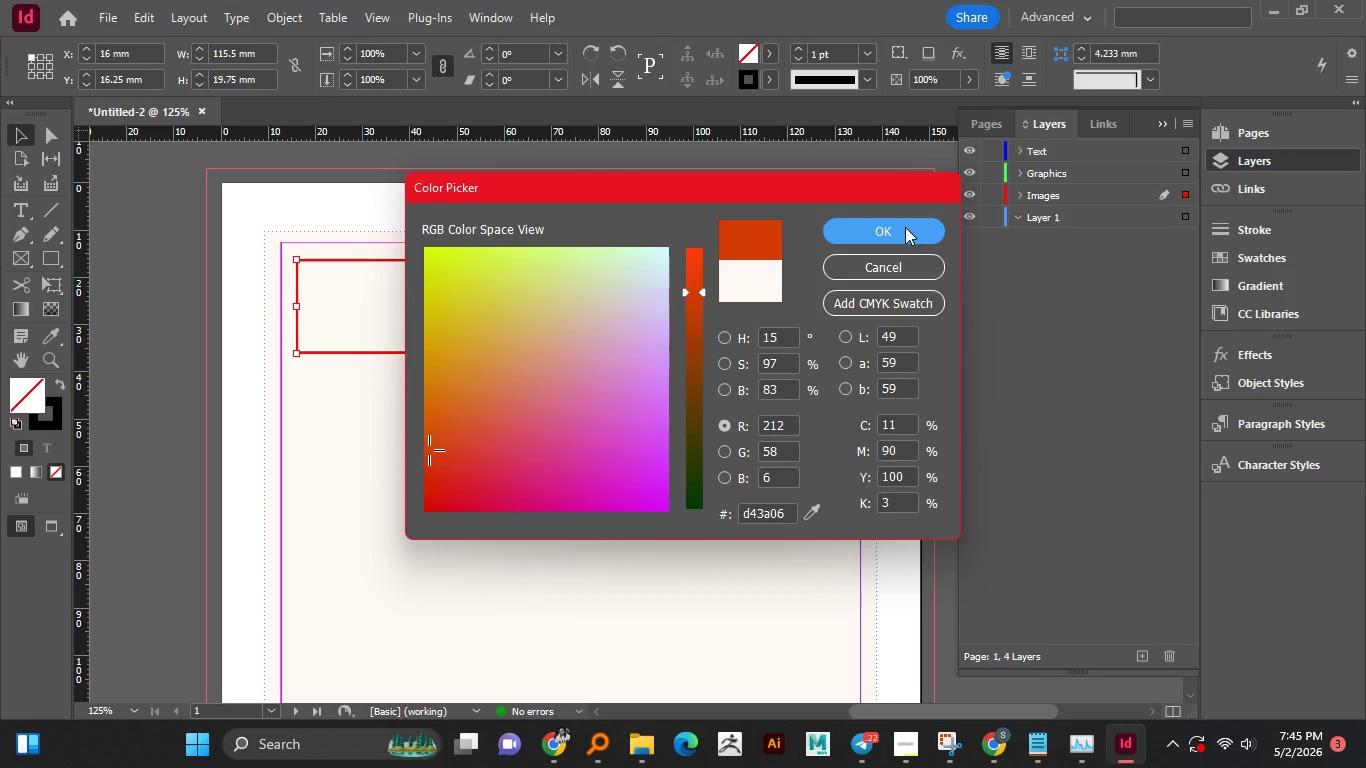 
left_click([905, 227])
 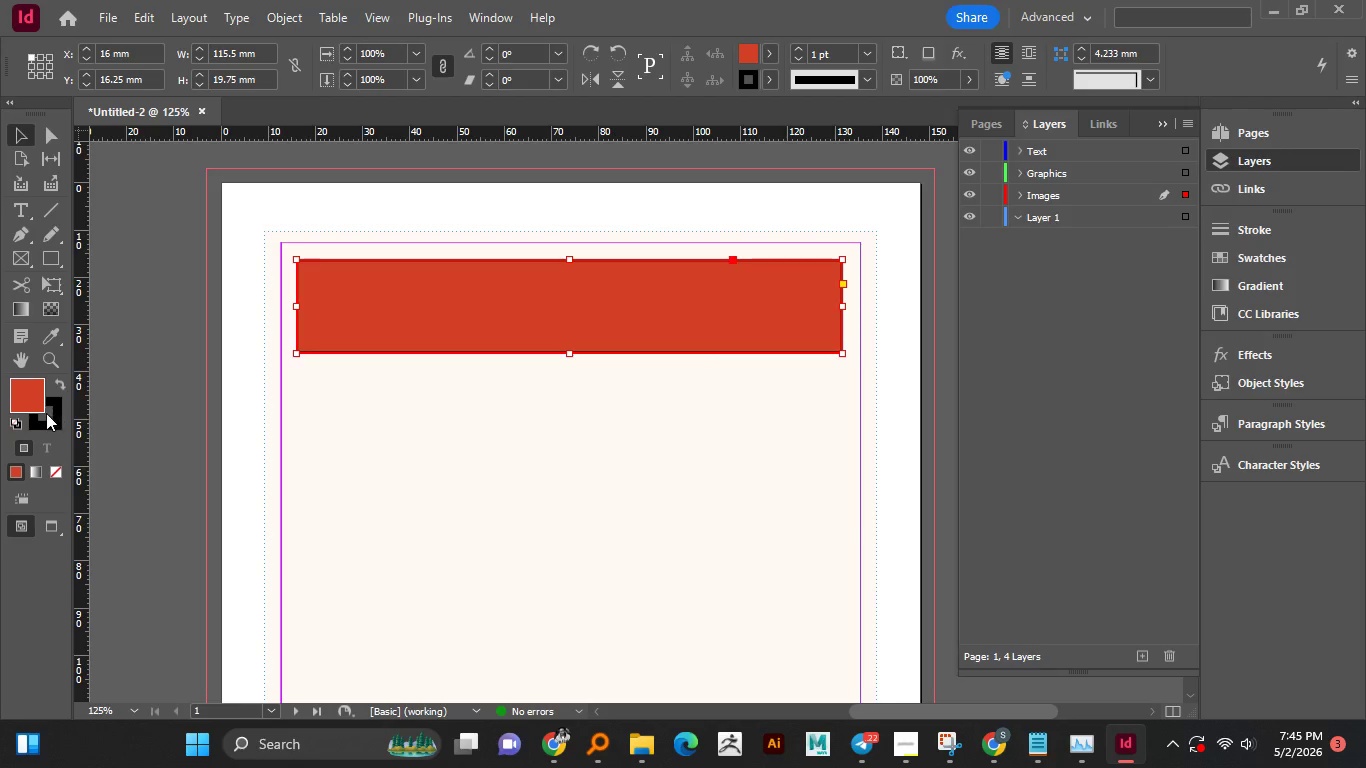 
left_click([47, 422])
 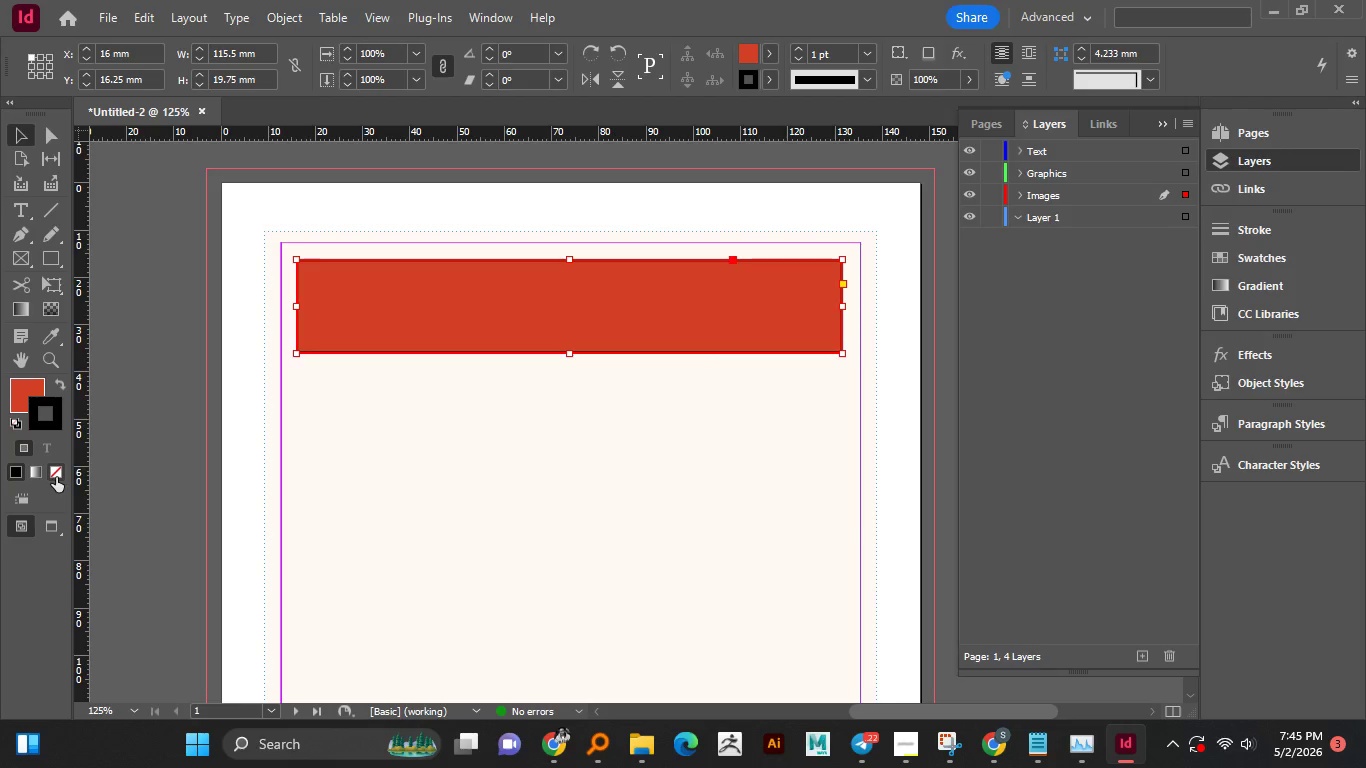 
left_click([56, 477])
 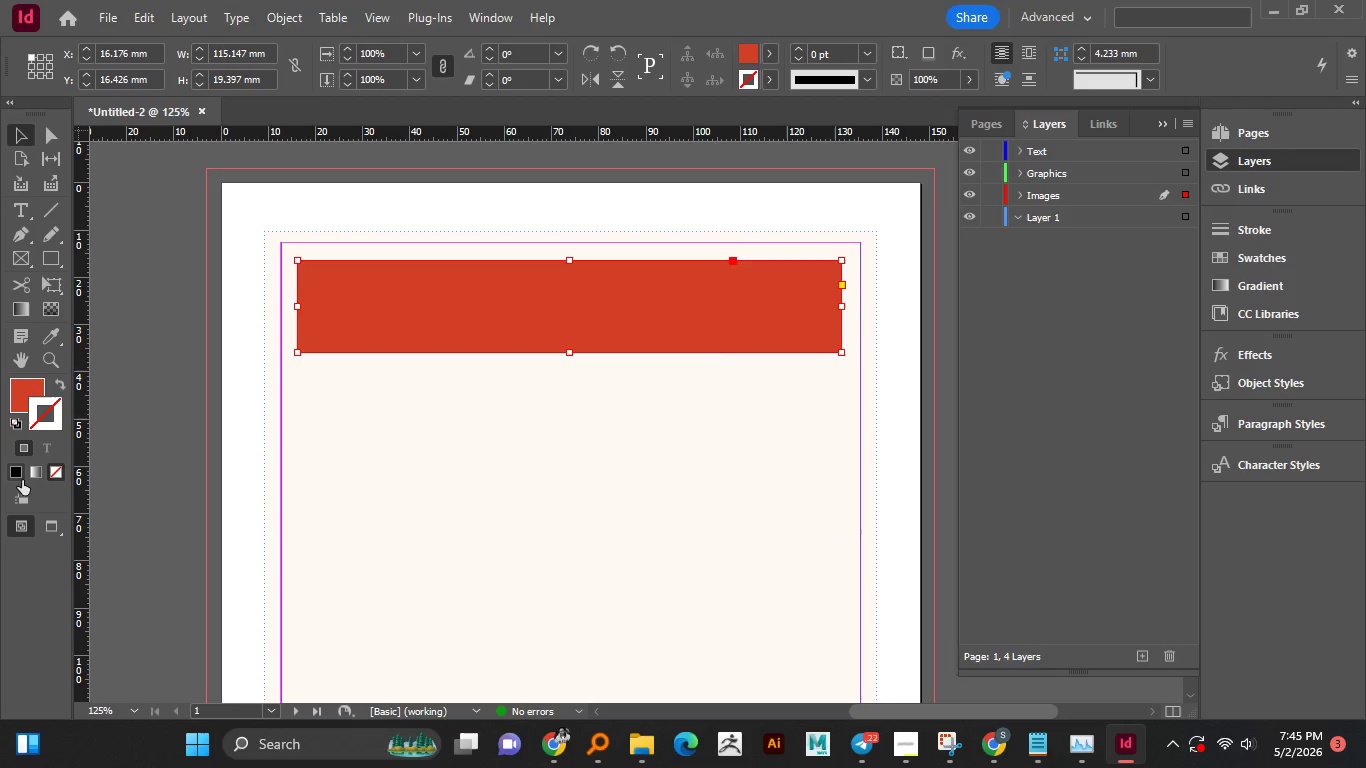 
left_click([19, 475])
 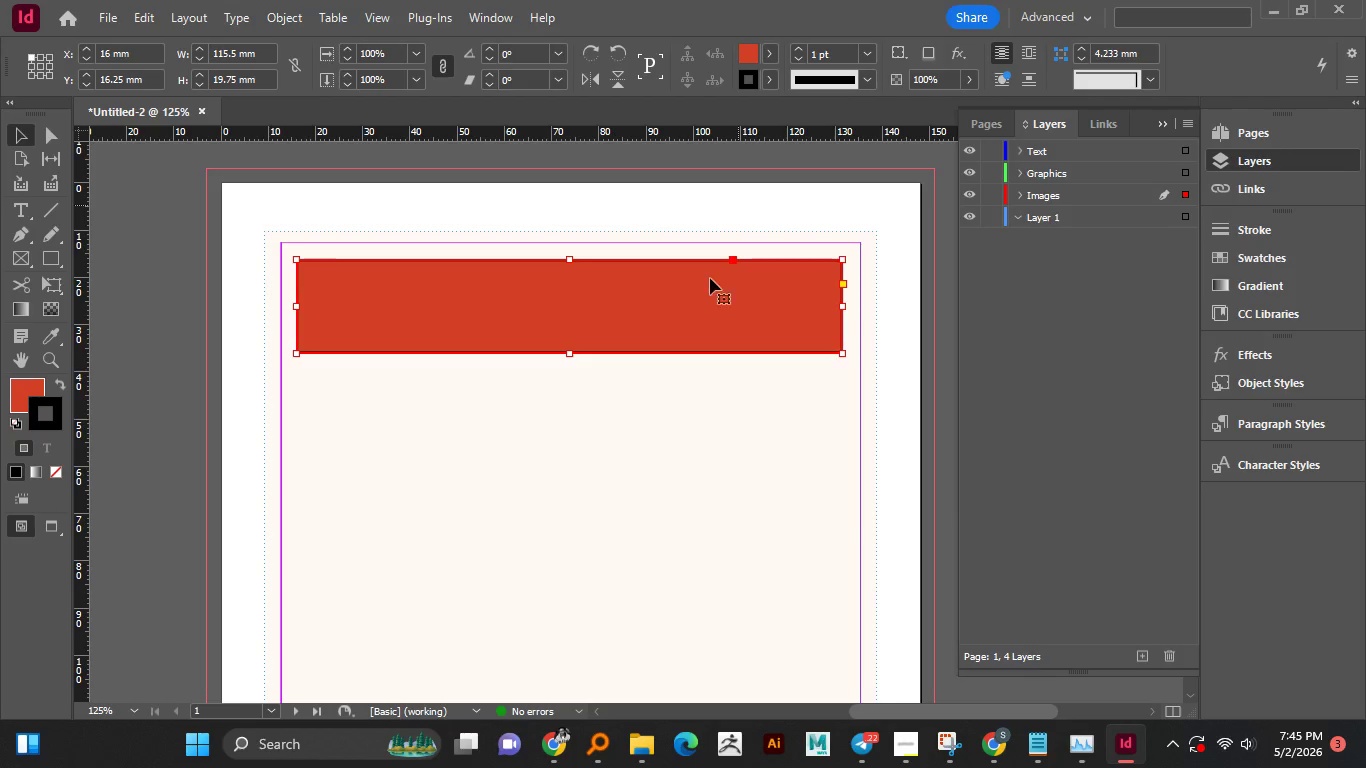 
left_click([661, 390])
 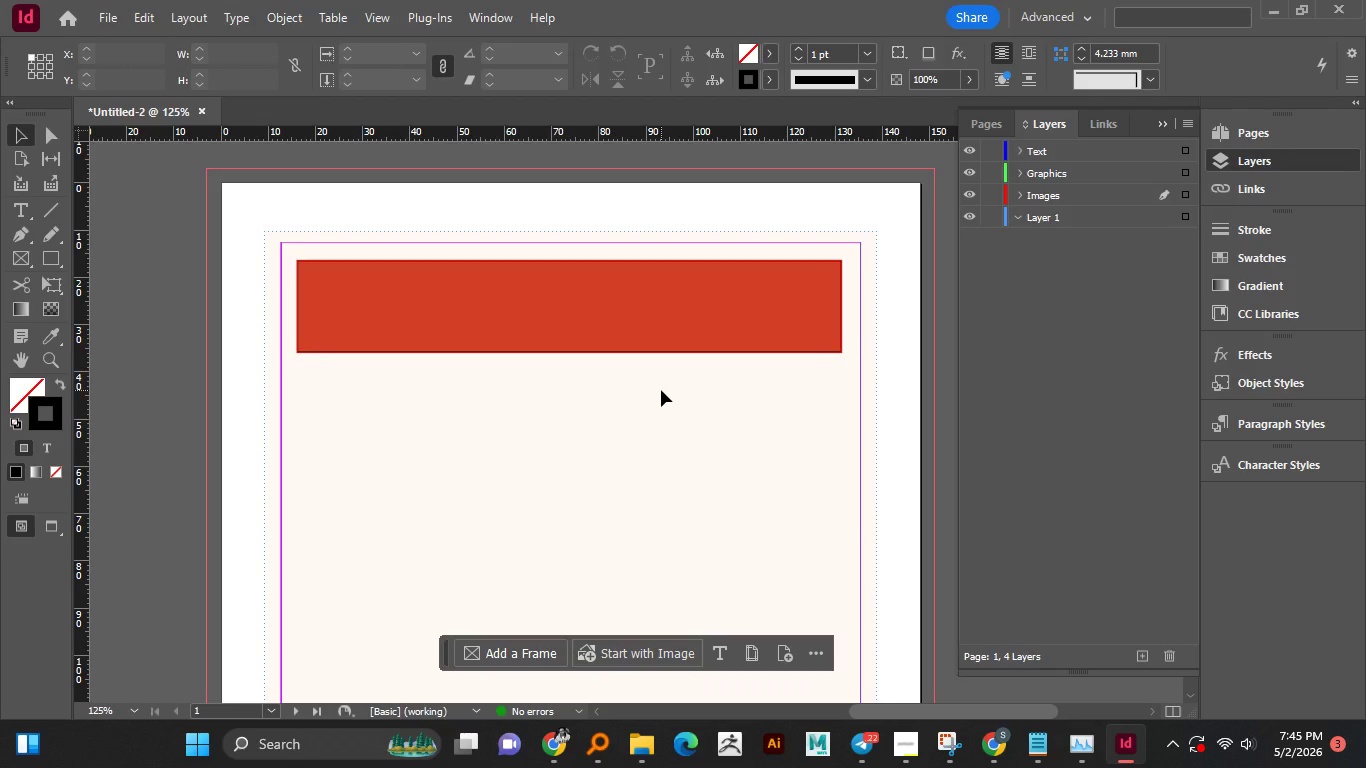 
key(W)
 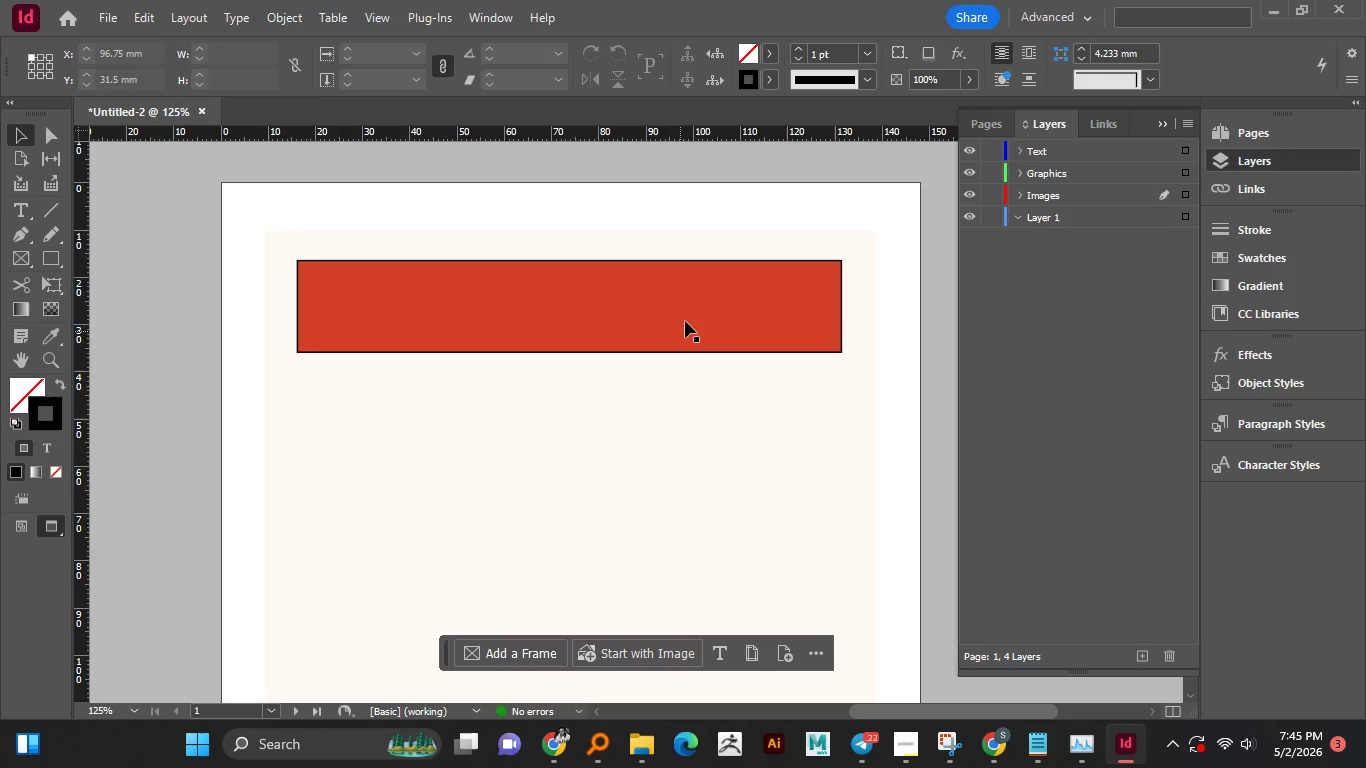 
left_click([685, 321])
 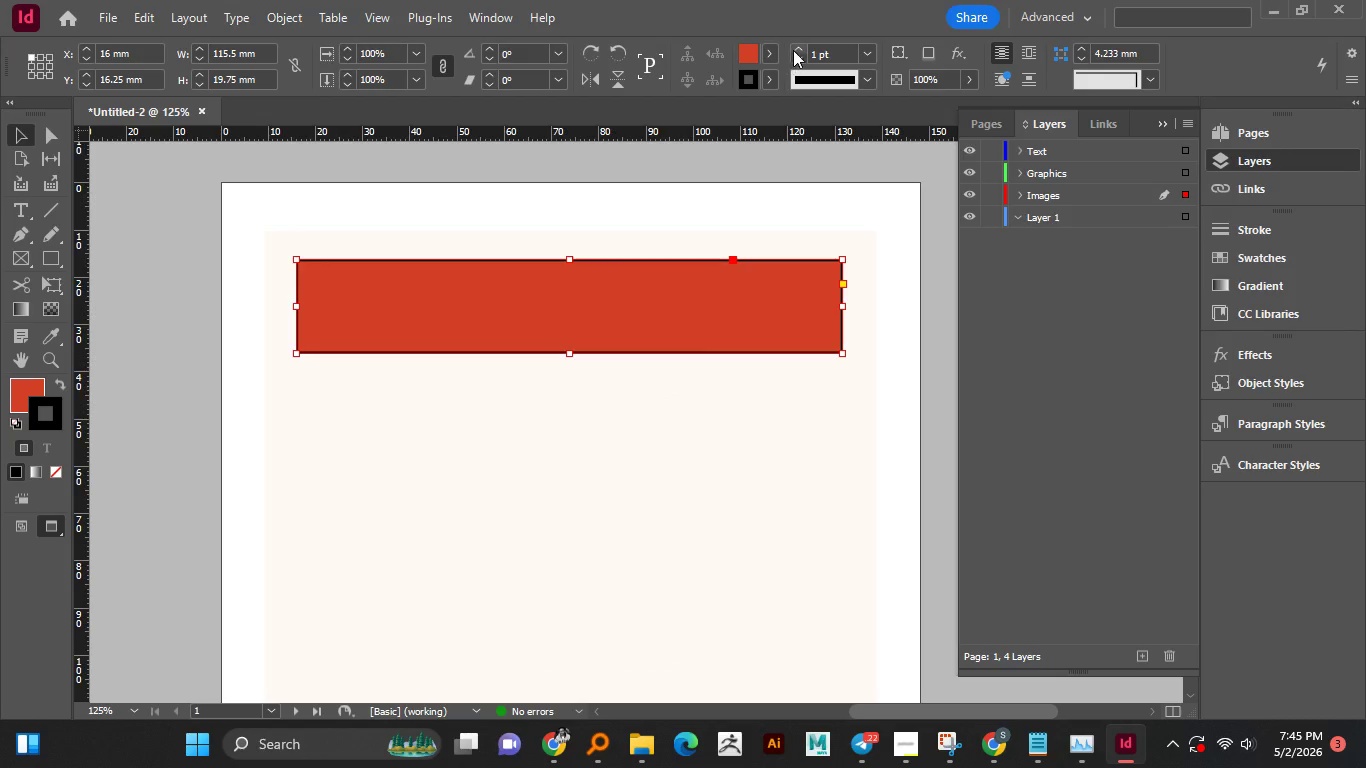 
left_click([795, 49])
 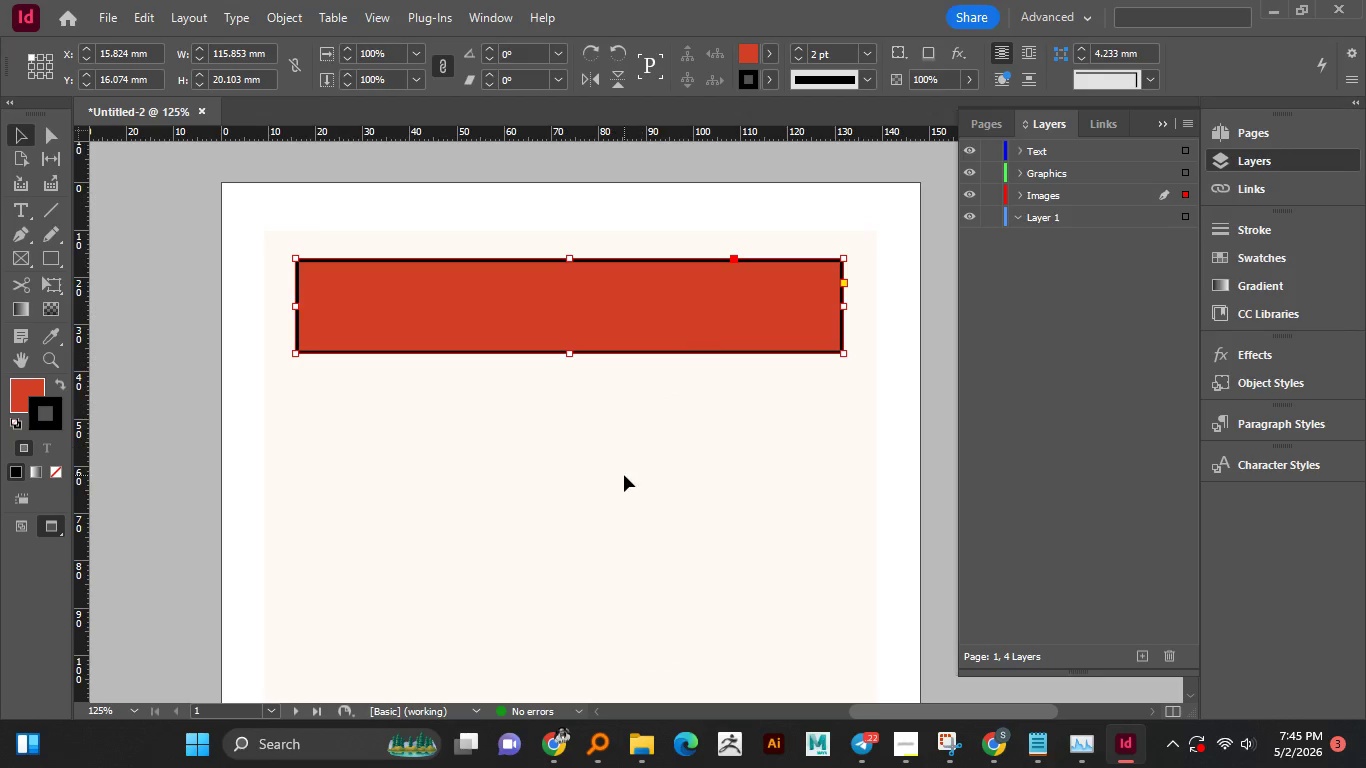 
left_click([624, 475])
 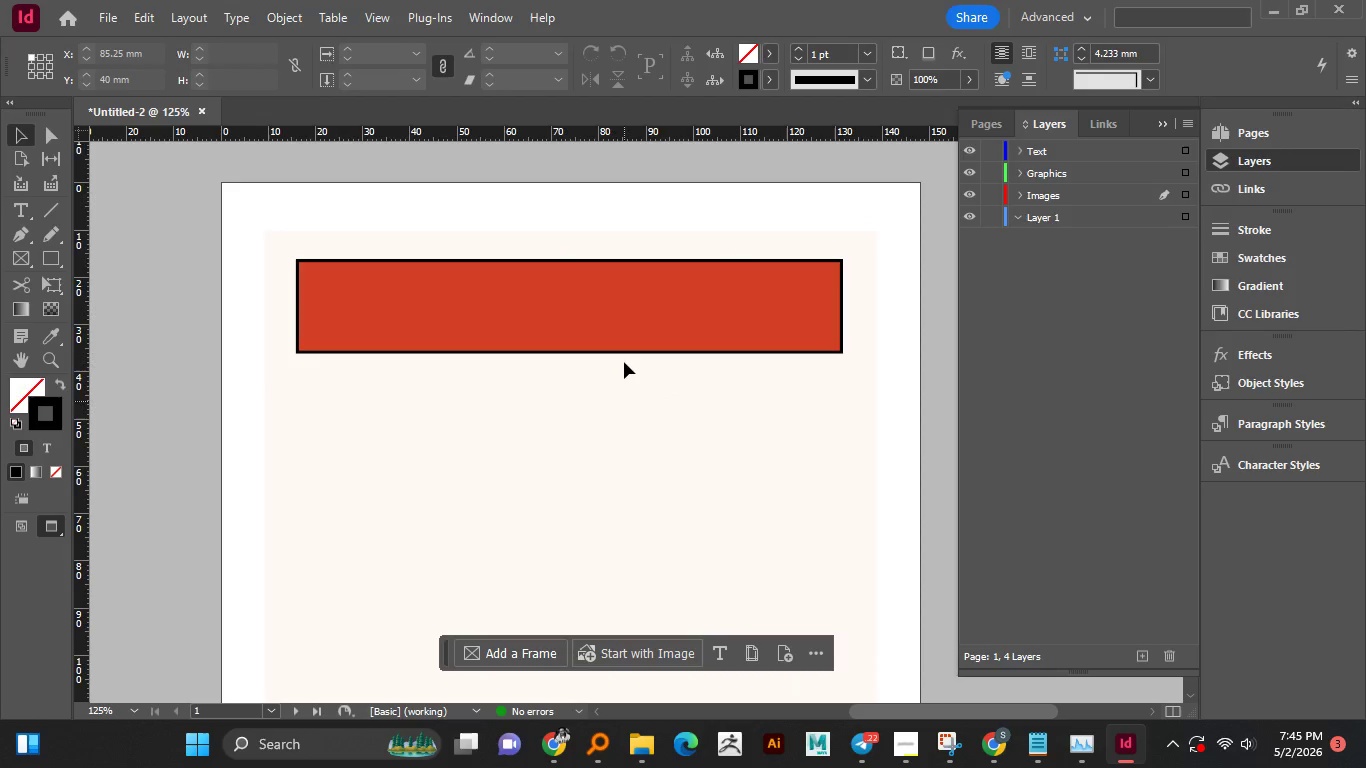 
left_click([624, 360])
 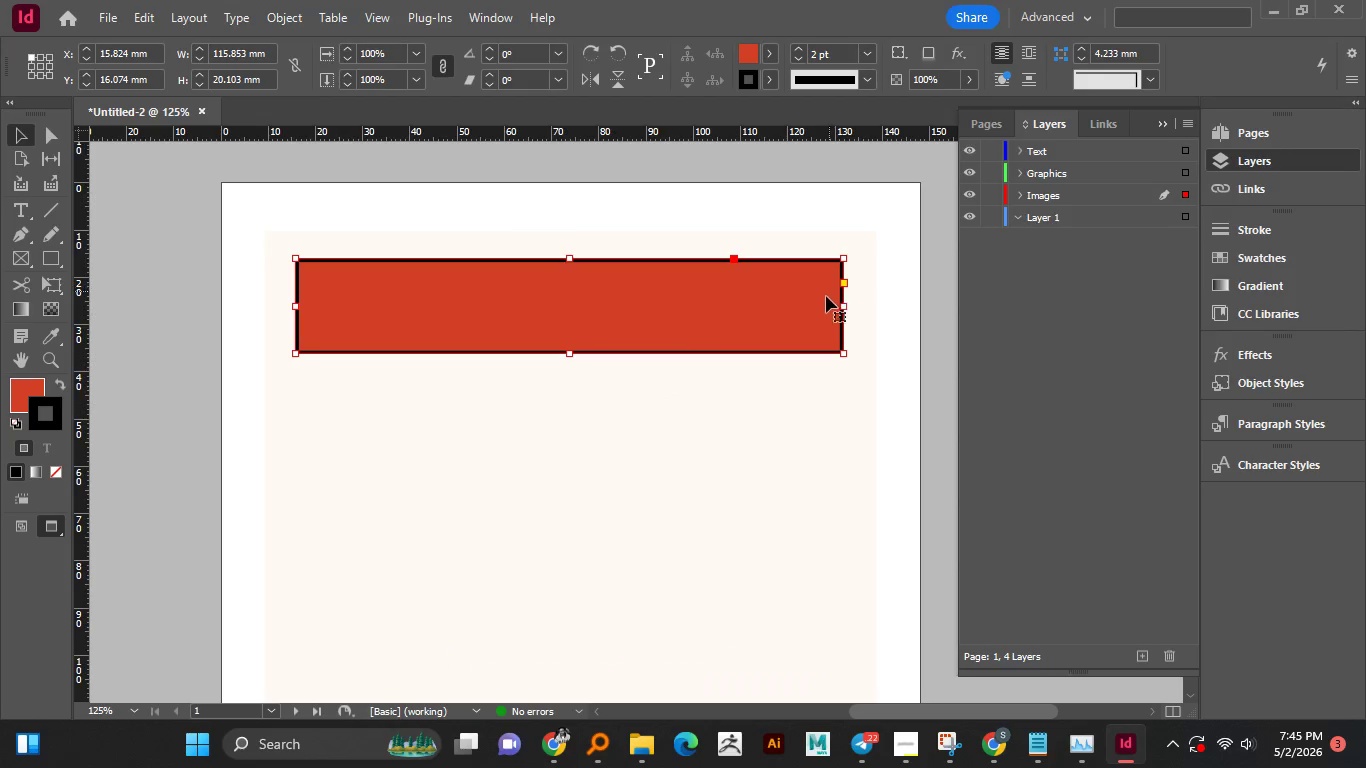 
hold_key(key=AltLeft, duration=0.77)
scroll: coordinate [850, 233], scroll_direction: up, amount: 5.0
 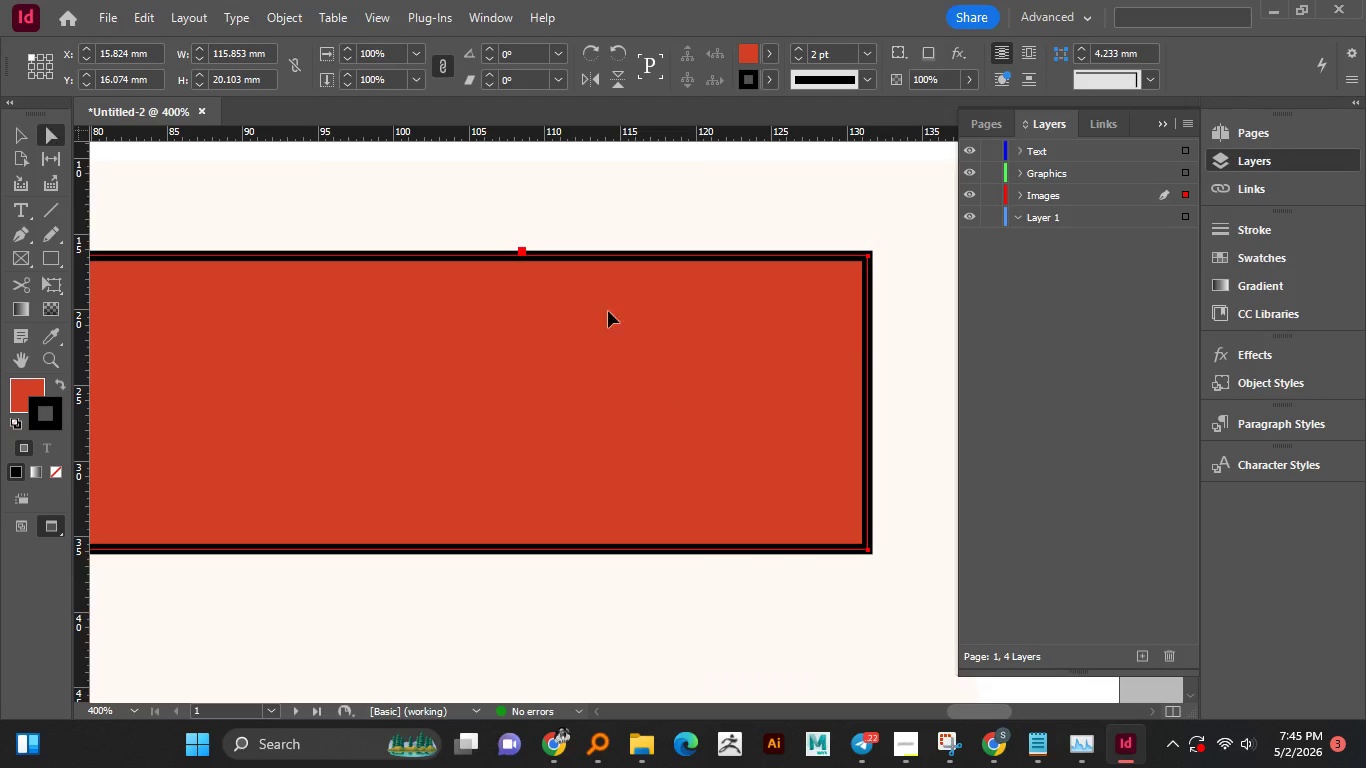 
left_click([813, 350])
 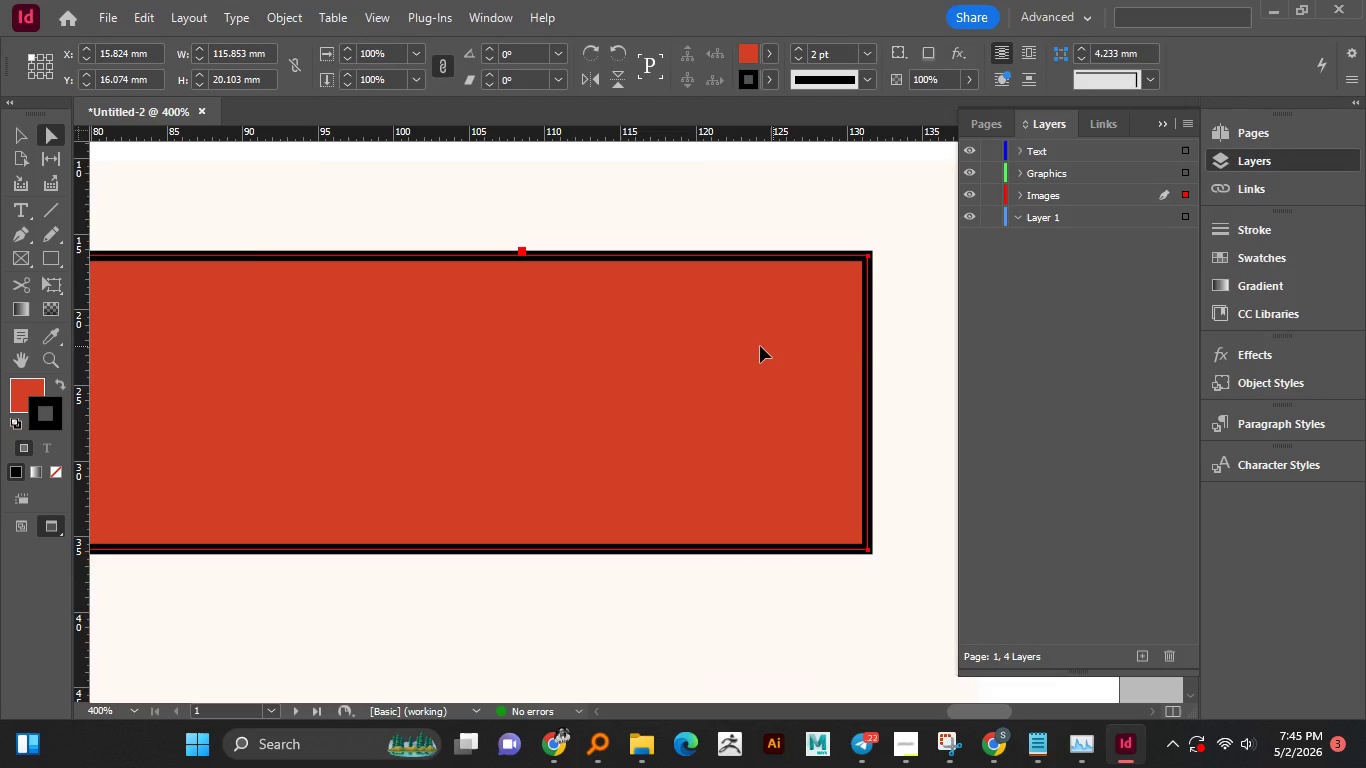 
hold_key(key=AltLeft, duration=0.5)
scroll: coordinate [753, 346], scroll_direction: down, amount: 3.0
 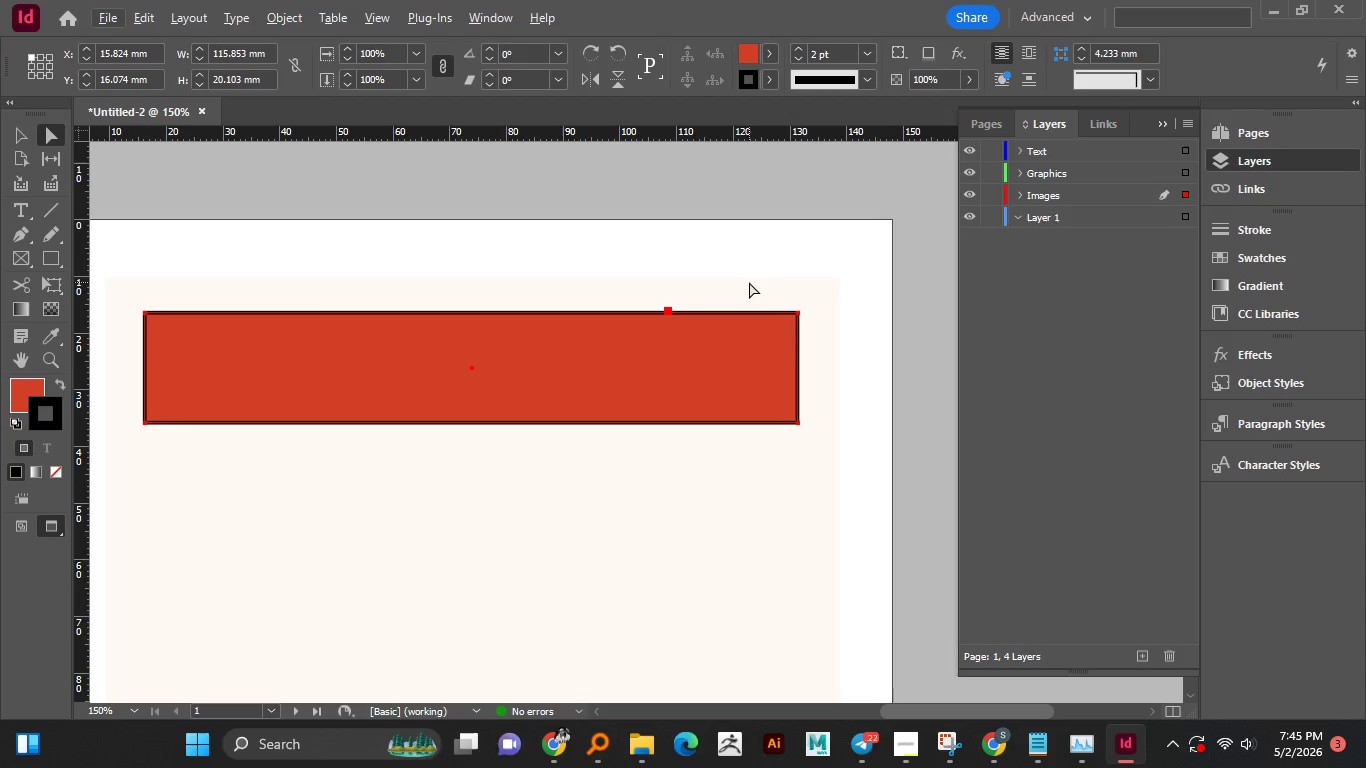 
left_click_drag(start_coordinate=[749, 282], to_coordinate=[824, 468])
 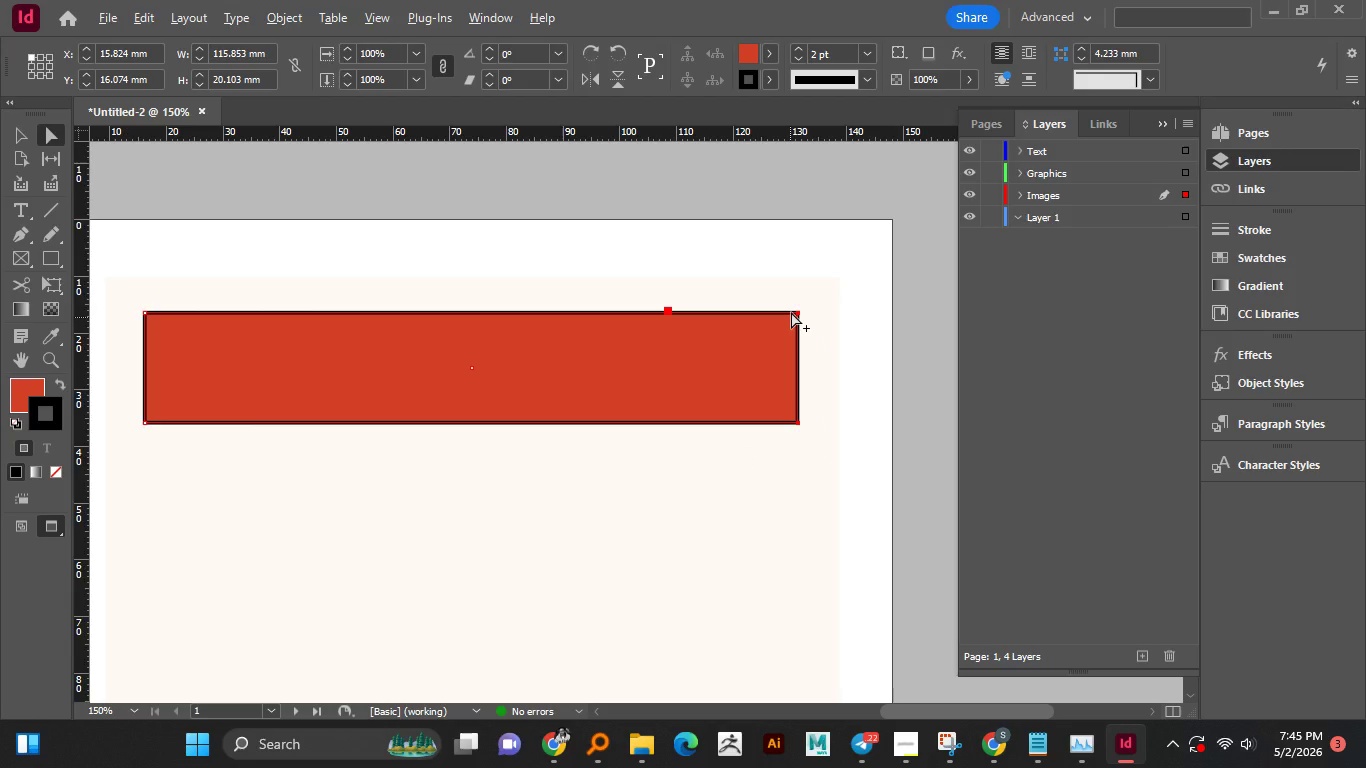 
hold_key(key=AltLeft, duration=1.51)
 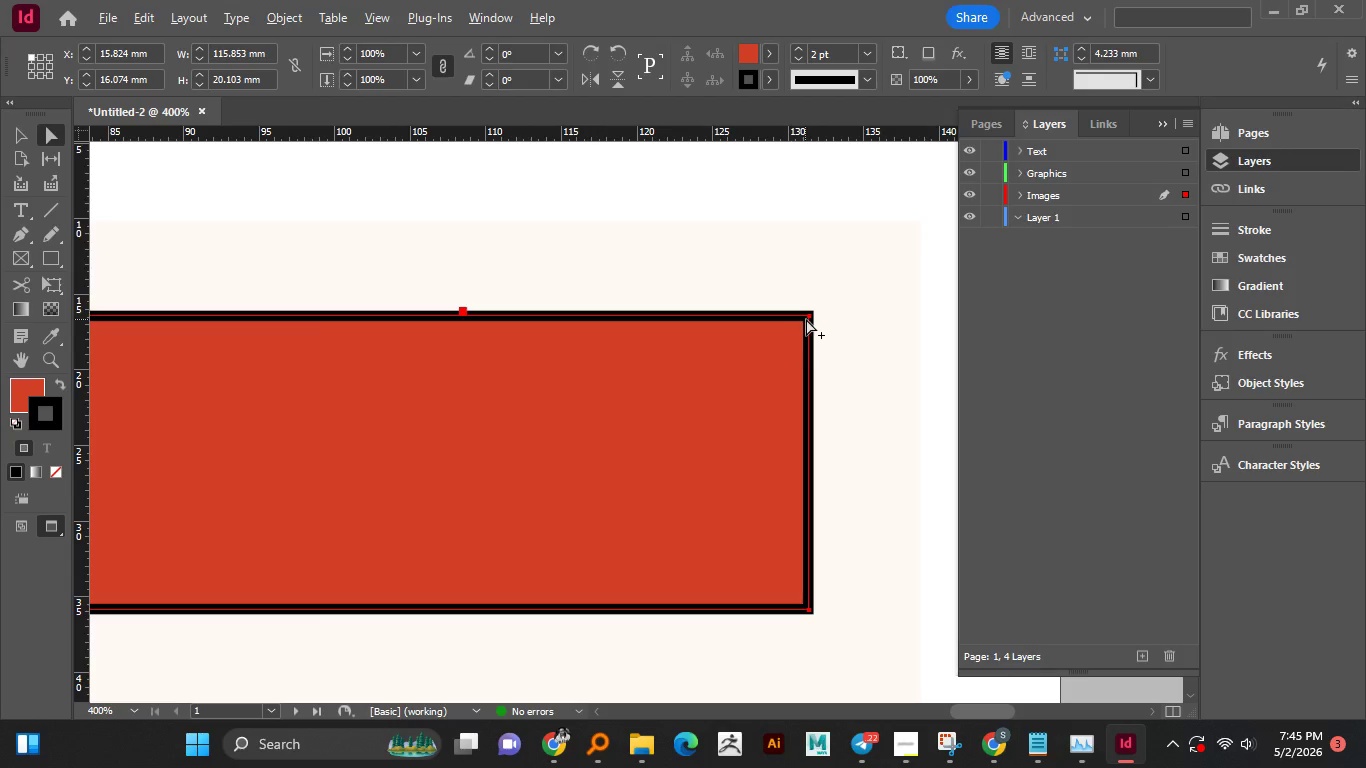 
hold_key(key=AltLeft, duration=0.69)
 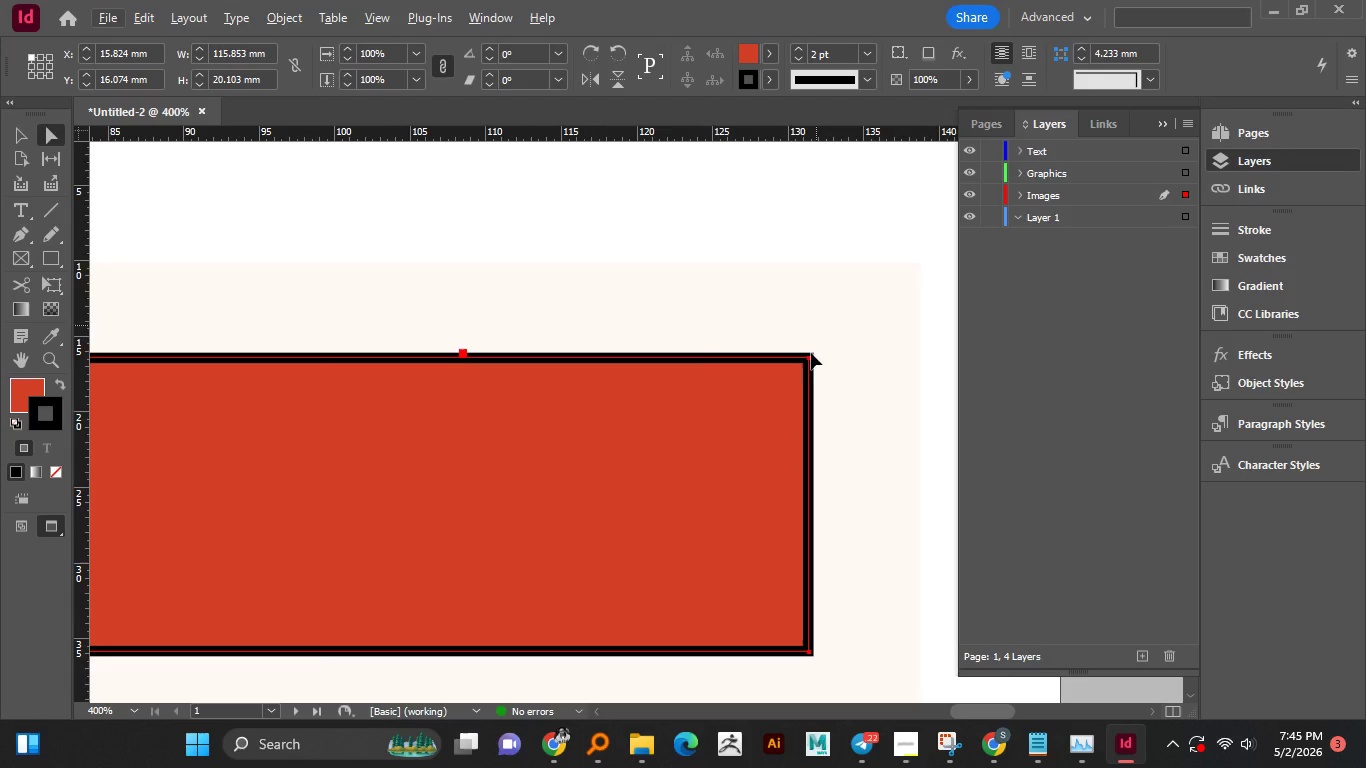 
scroll: coordinate [806, 319], scroll_direction: up, amount: 4.0
 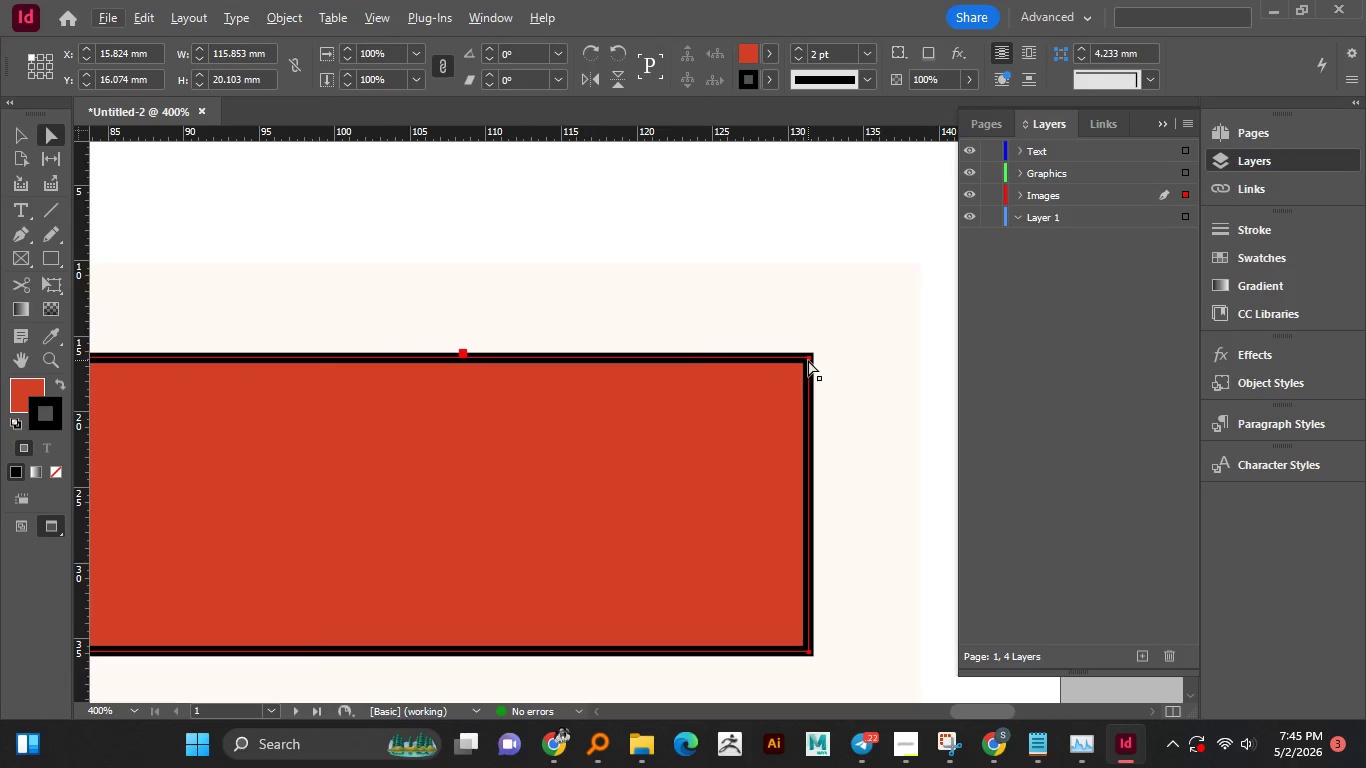 
left_click([808, 360])
 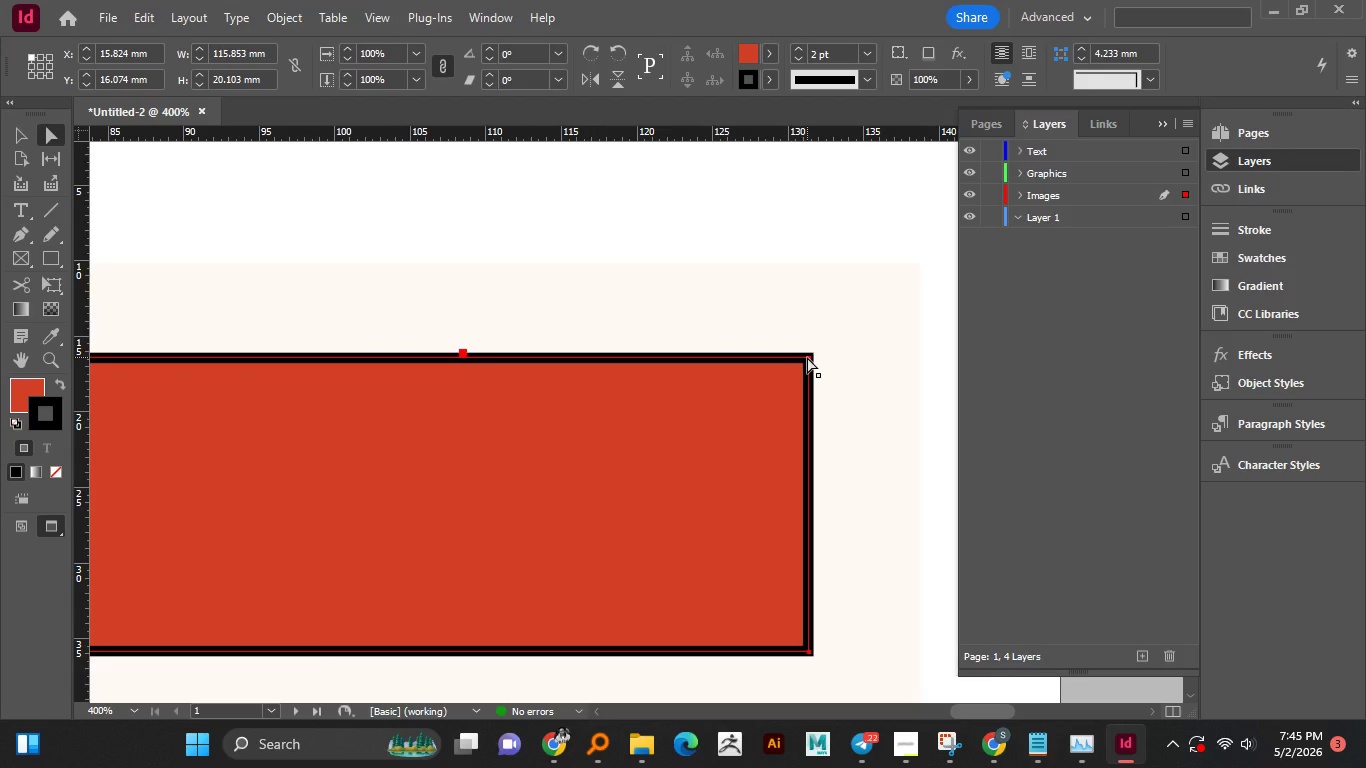 
hold_key(key=AltLeft, duration=1.5)
 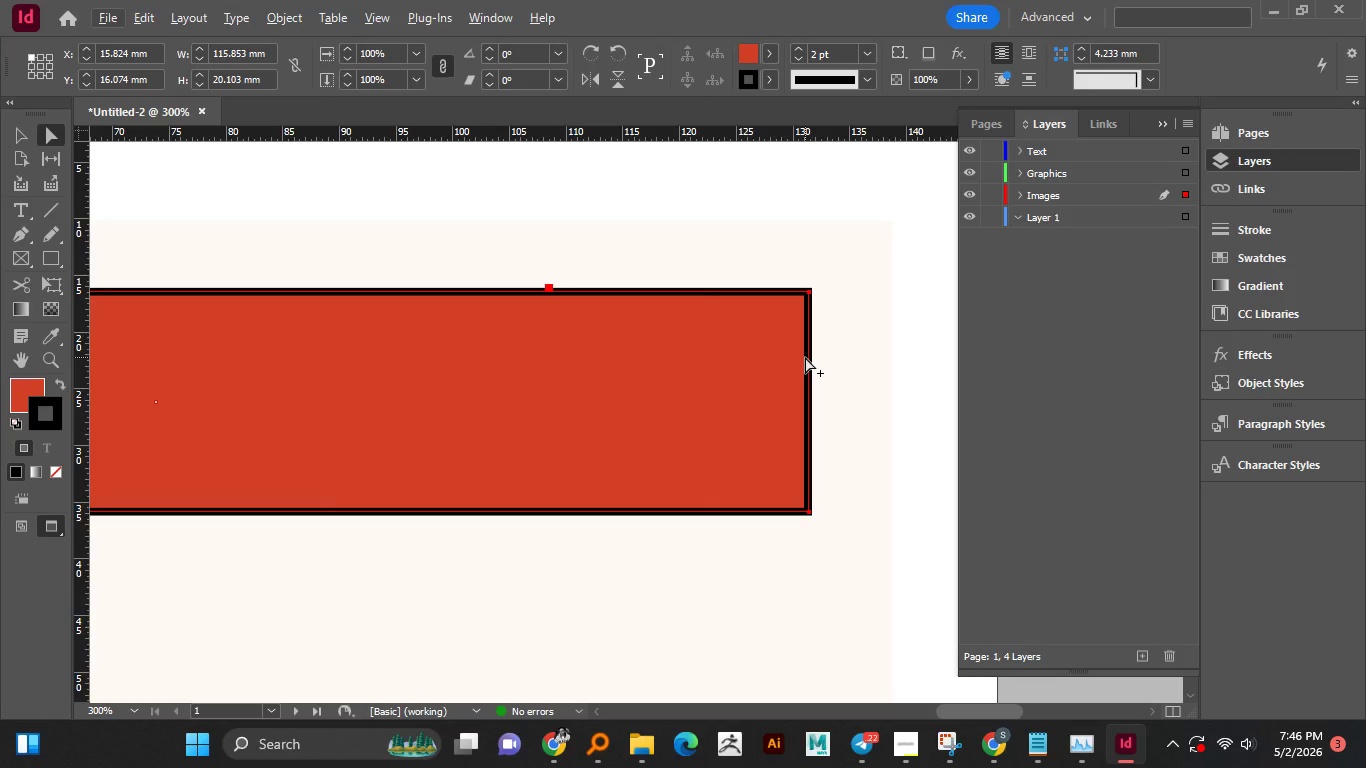 
scroll: coordinate [806, 357], scroll_direction: down, amount: 2.0
 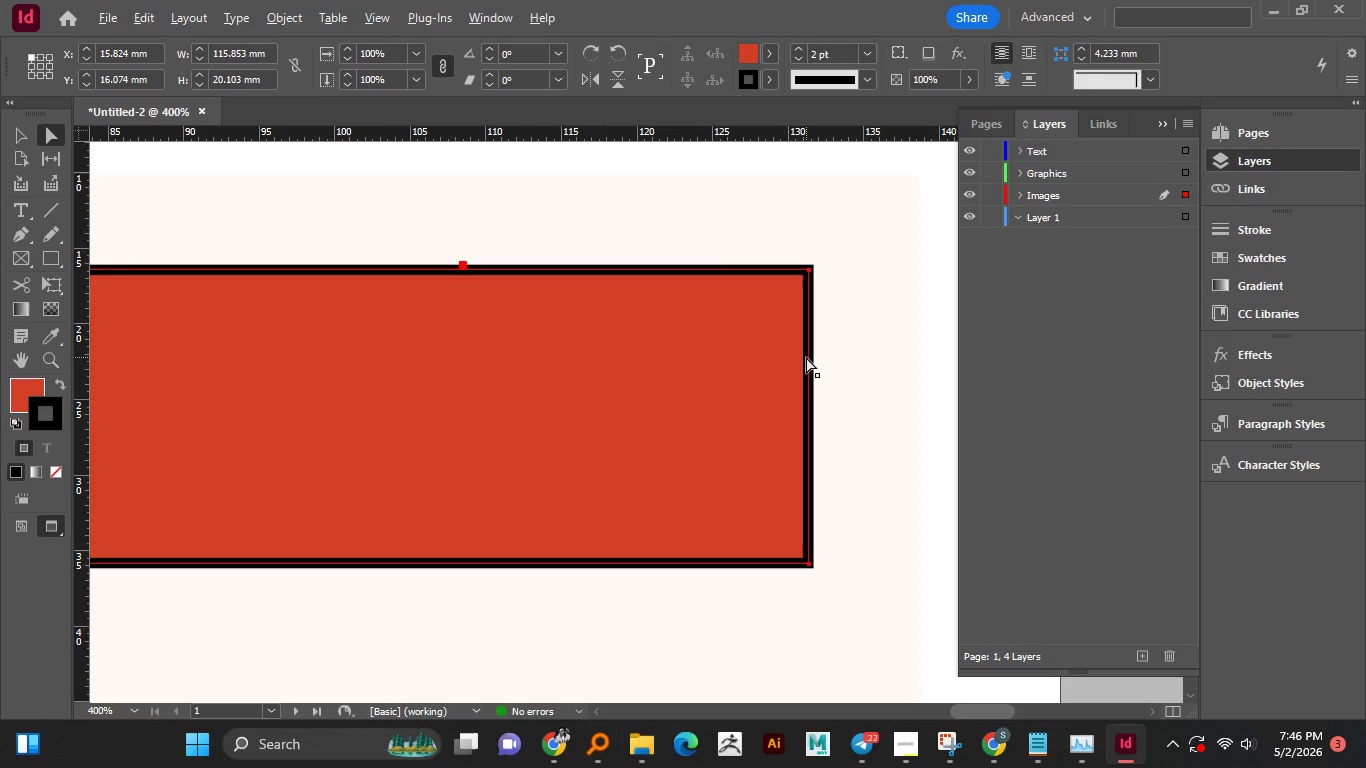 
hold_key(key=AltLeft, duration=0.56)
 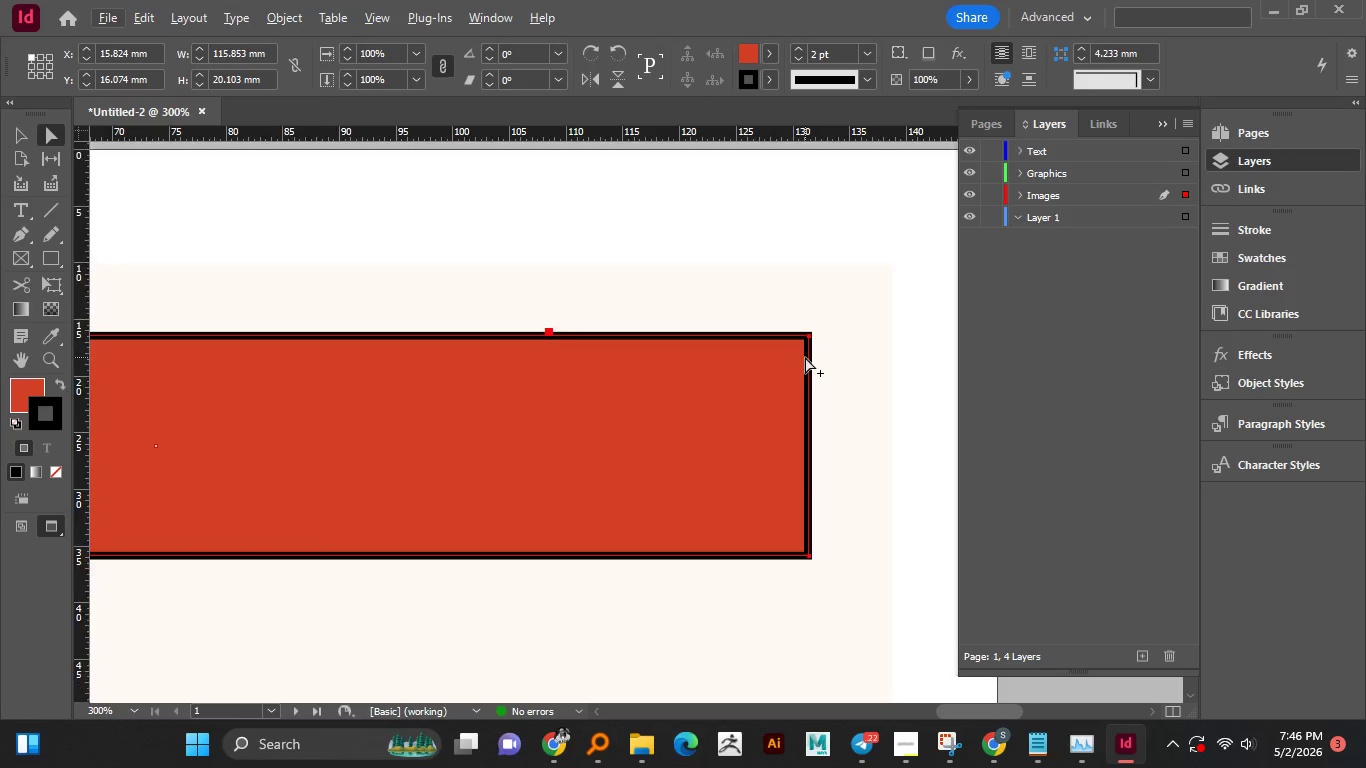 
scroll: coordinate [805, 357], scroll_direction: down, amount: 1.0
 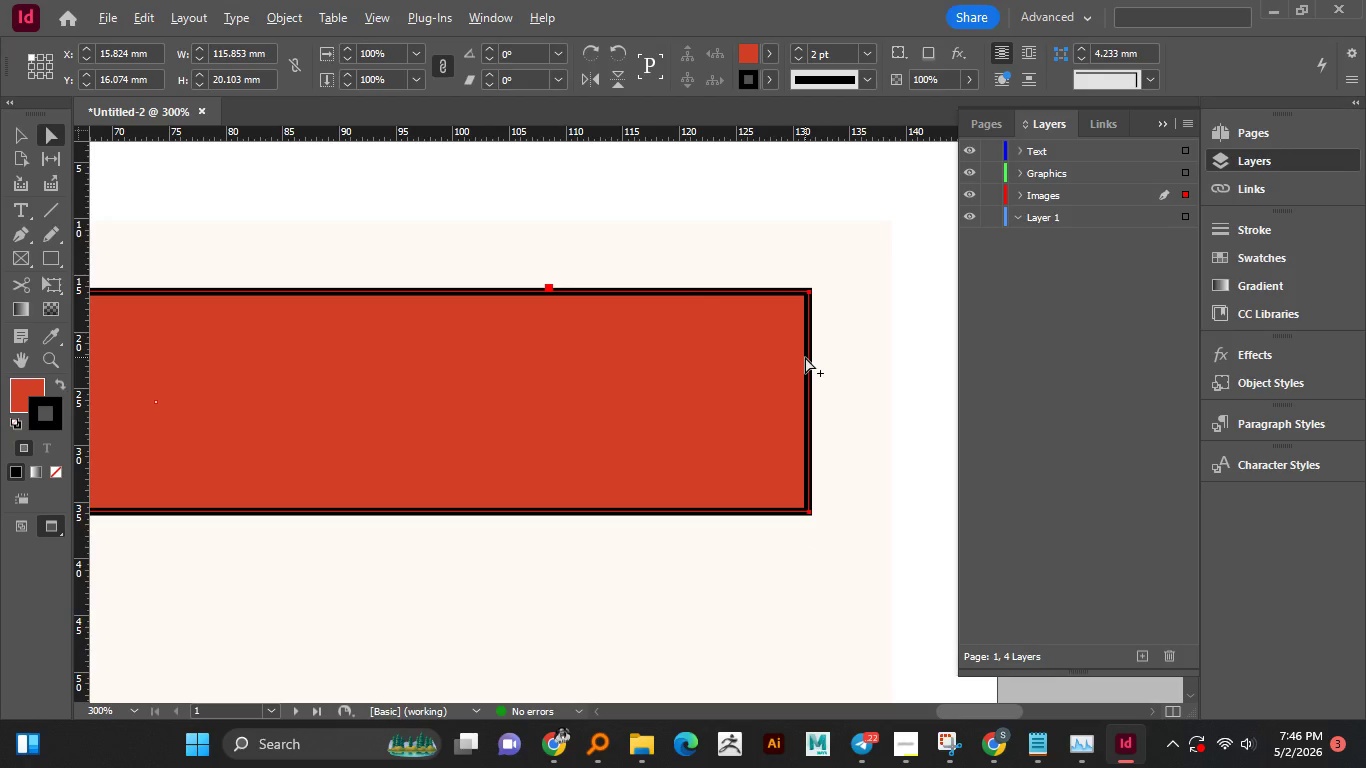 
scroll: coordinate [805, 357], scroll_direction: up, amount: 2.0
 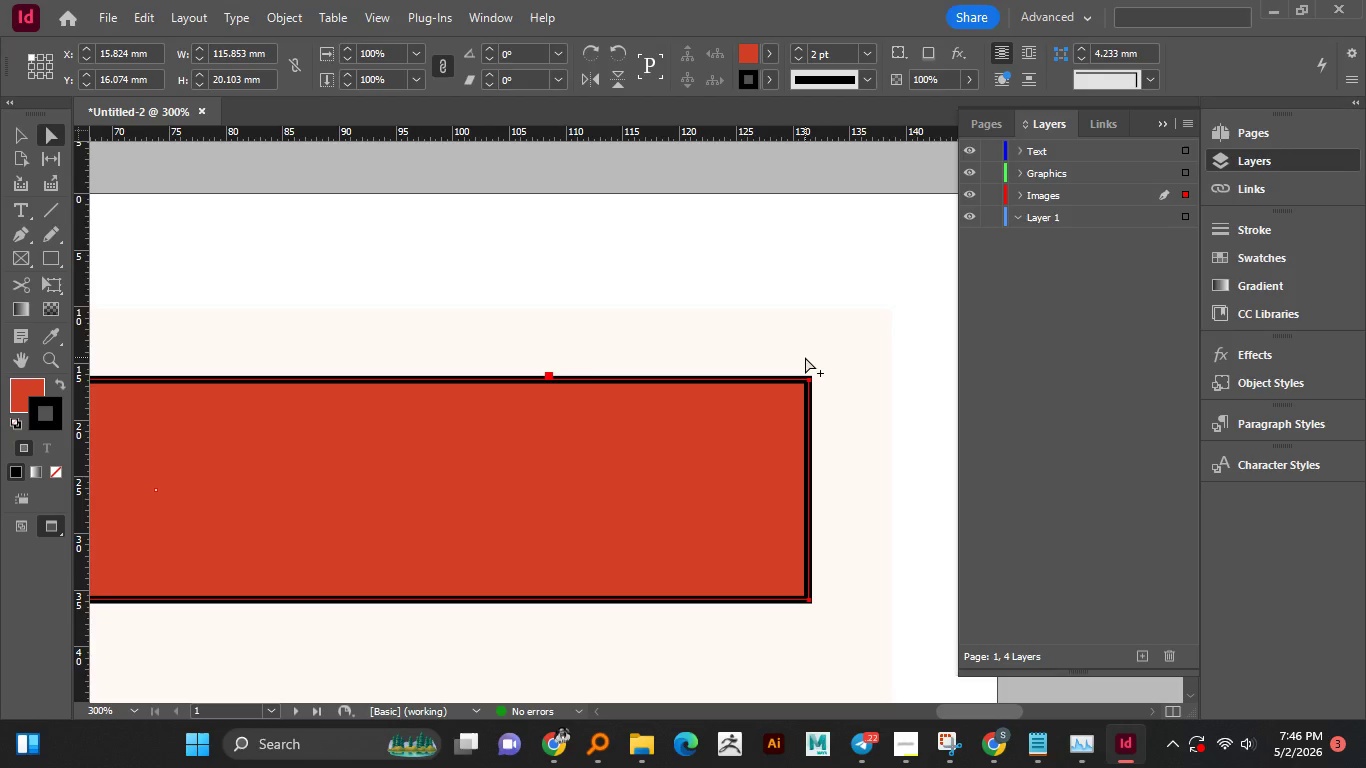 
hold_key(key=AltLeft, duration=1.52)
 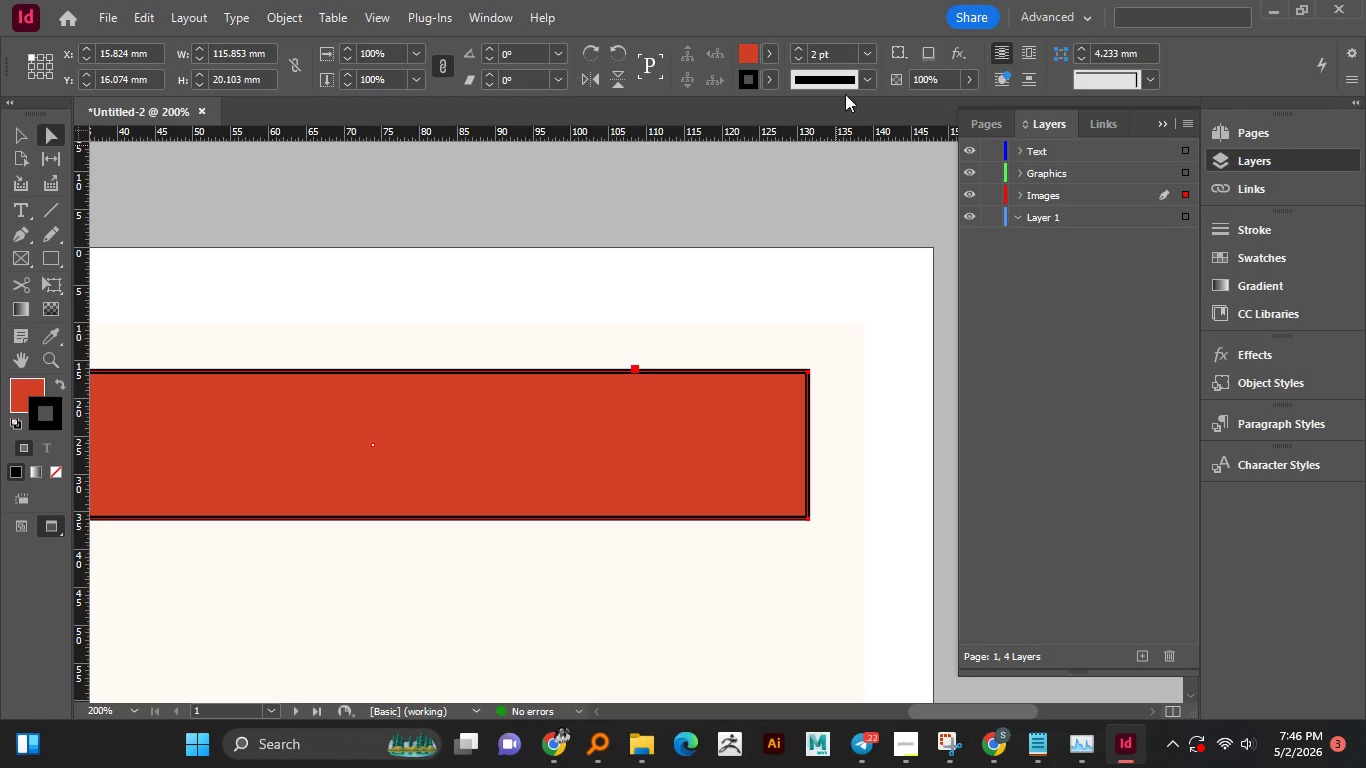 
hold_key(key=AltLeft, duration=0.33)
 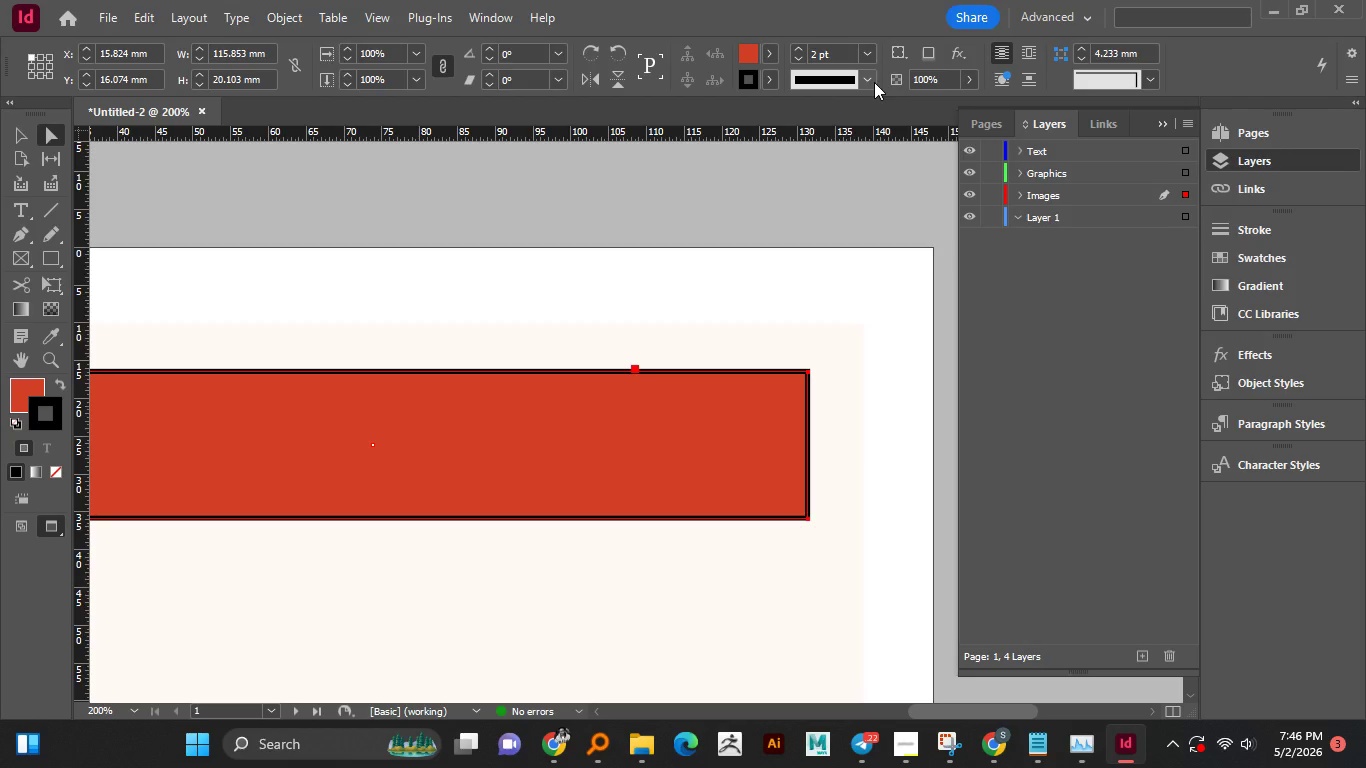 
scroll: coordinate [805, 357], scroll_direction: down, amount: 1.0
 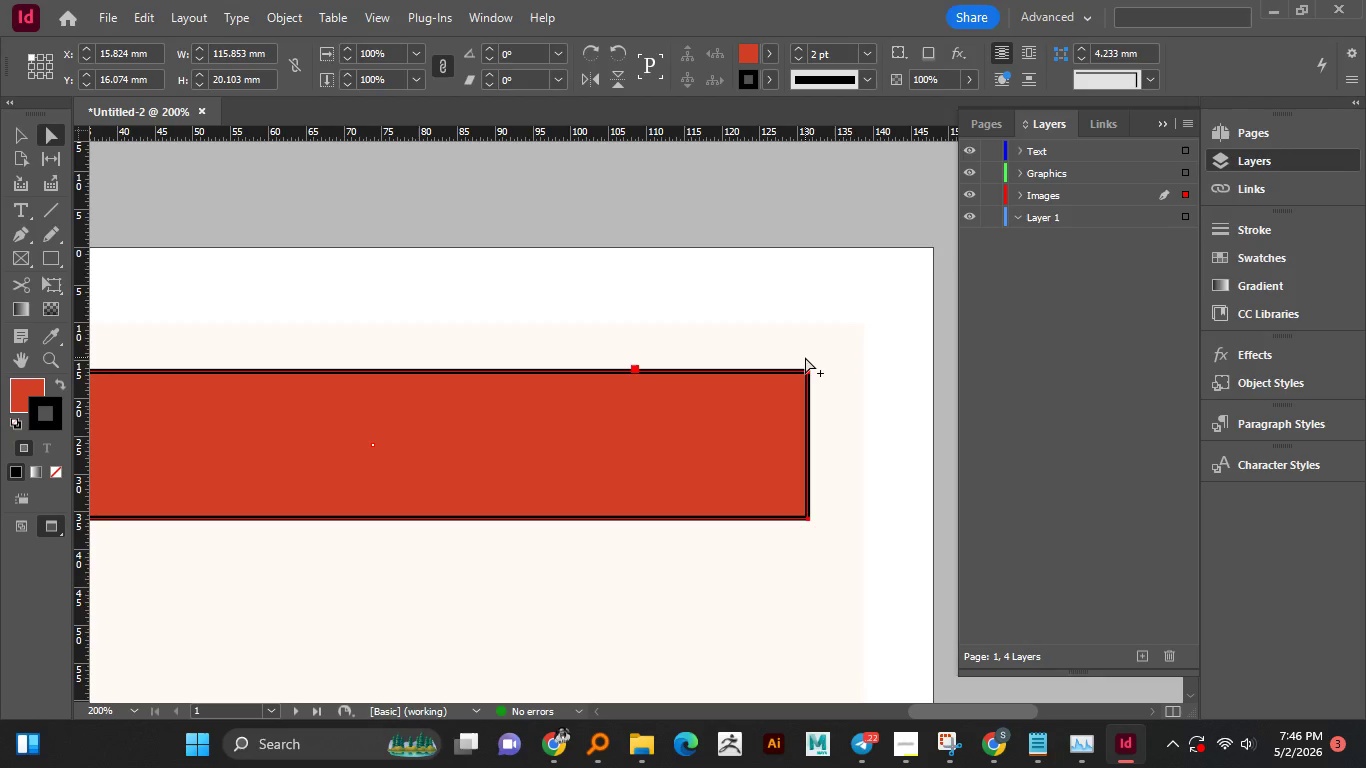 
left_click([876, 82])
 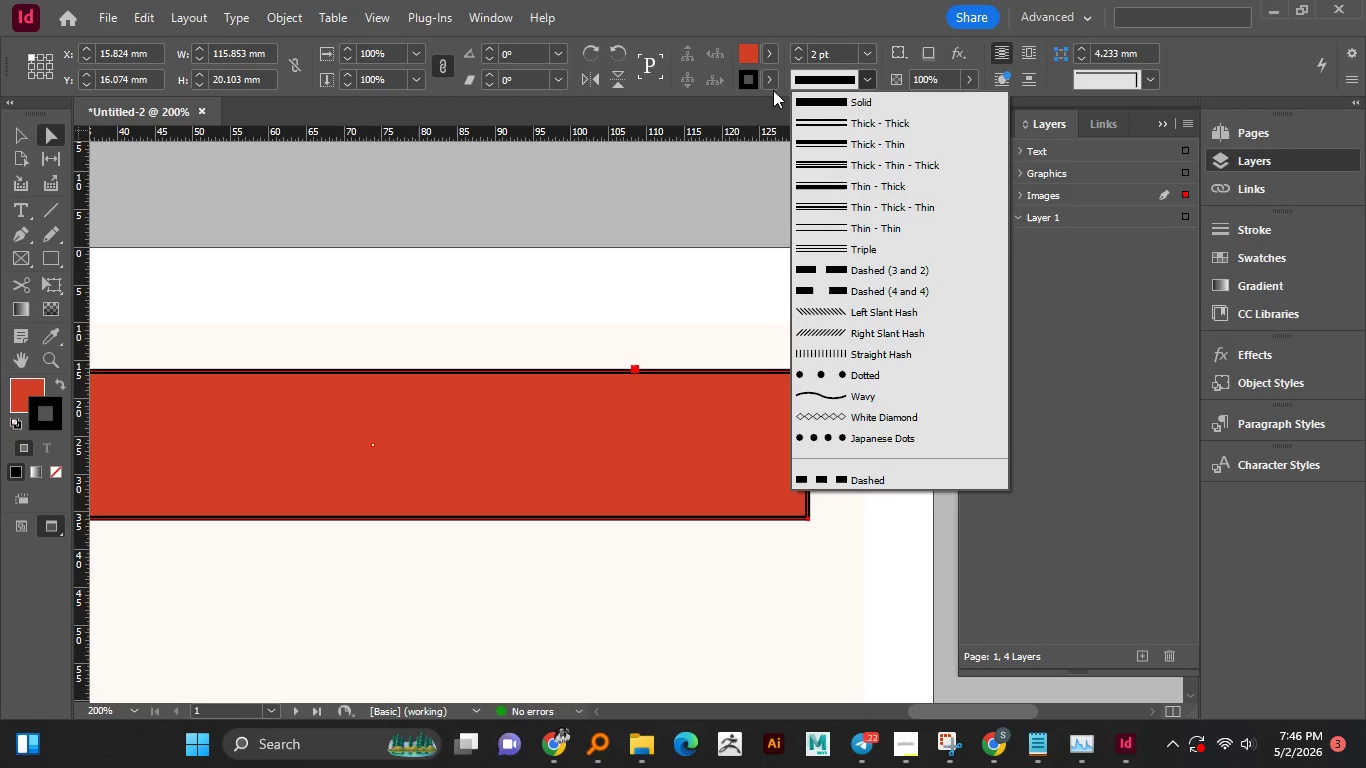 
left_click([765, 83])
 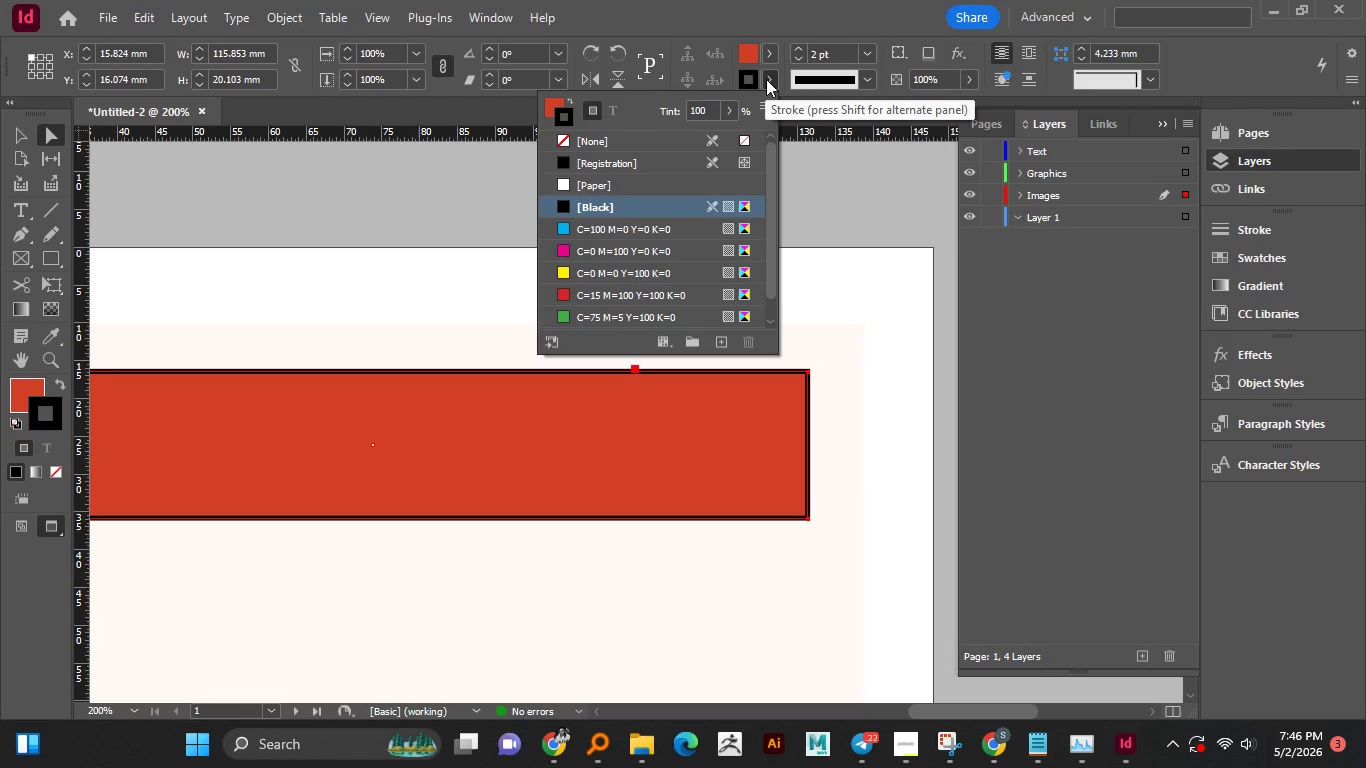 
left_click([766, 79])
 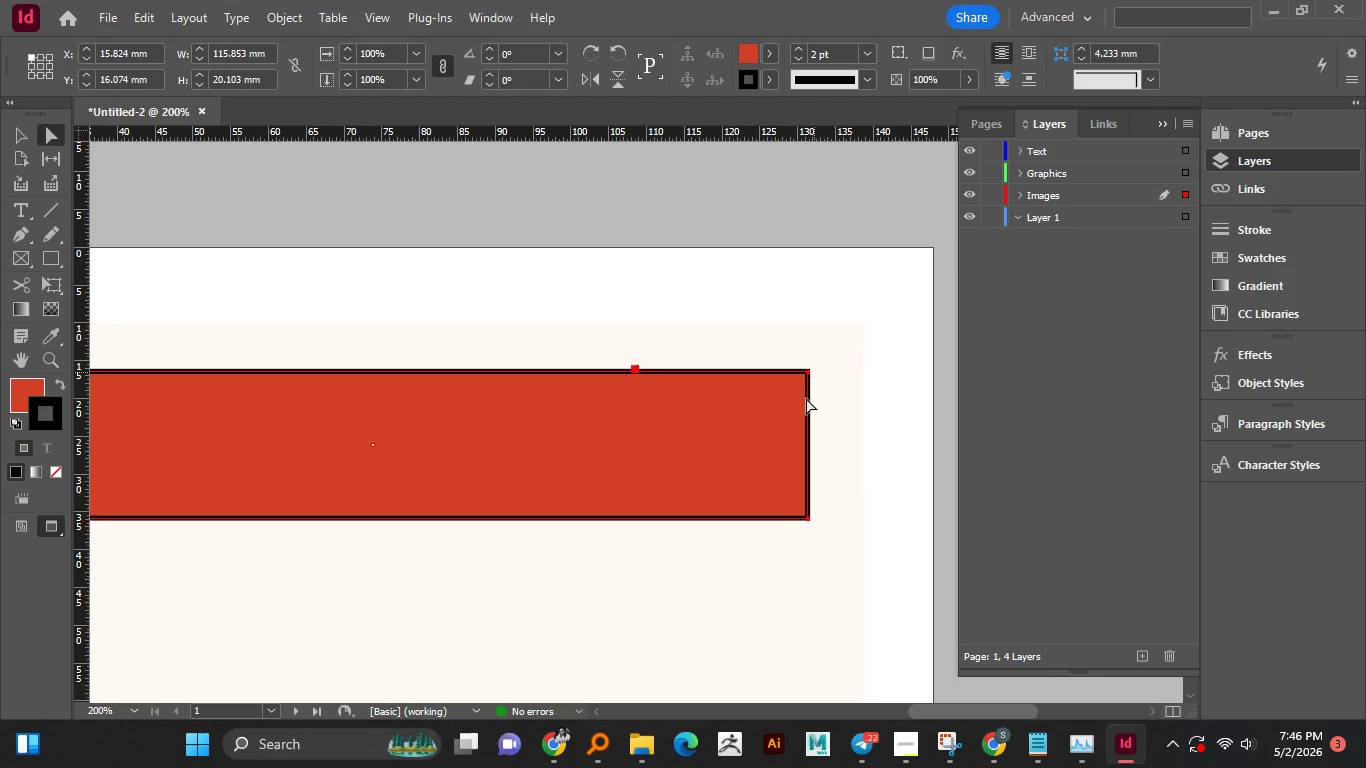 
hold_key(key=AltLeft, duration=1.52)
scroll: coordinate [803, 398], scroll_direction: down, amount: 1.0
 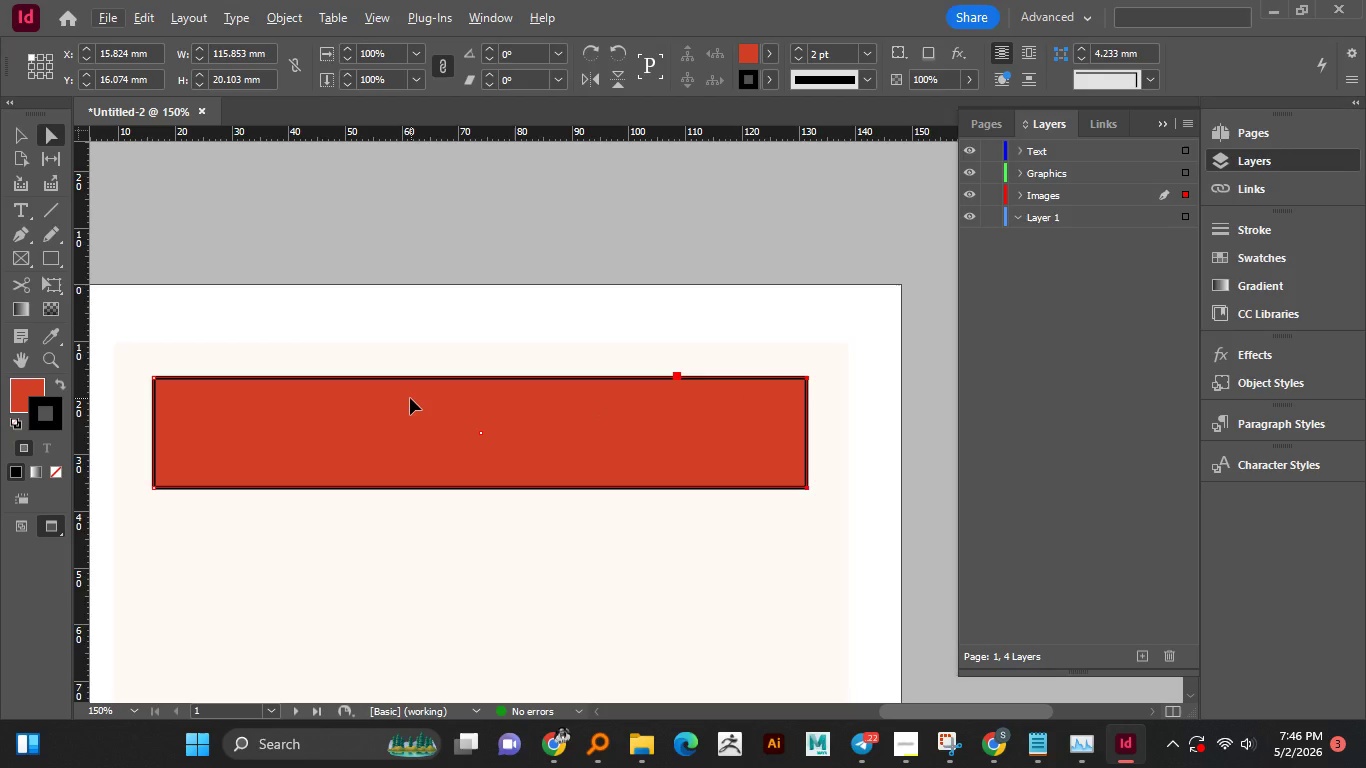 
hold_key(key=AltLeft, duration=0.41)
scroll: coordinate [412, 390], scroll_direction: up, amount: 1.0
 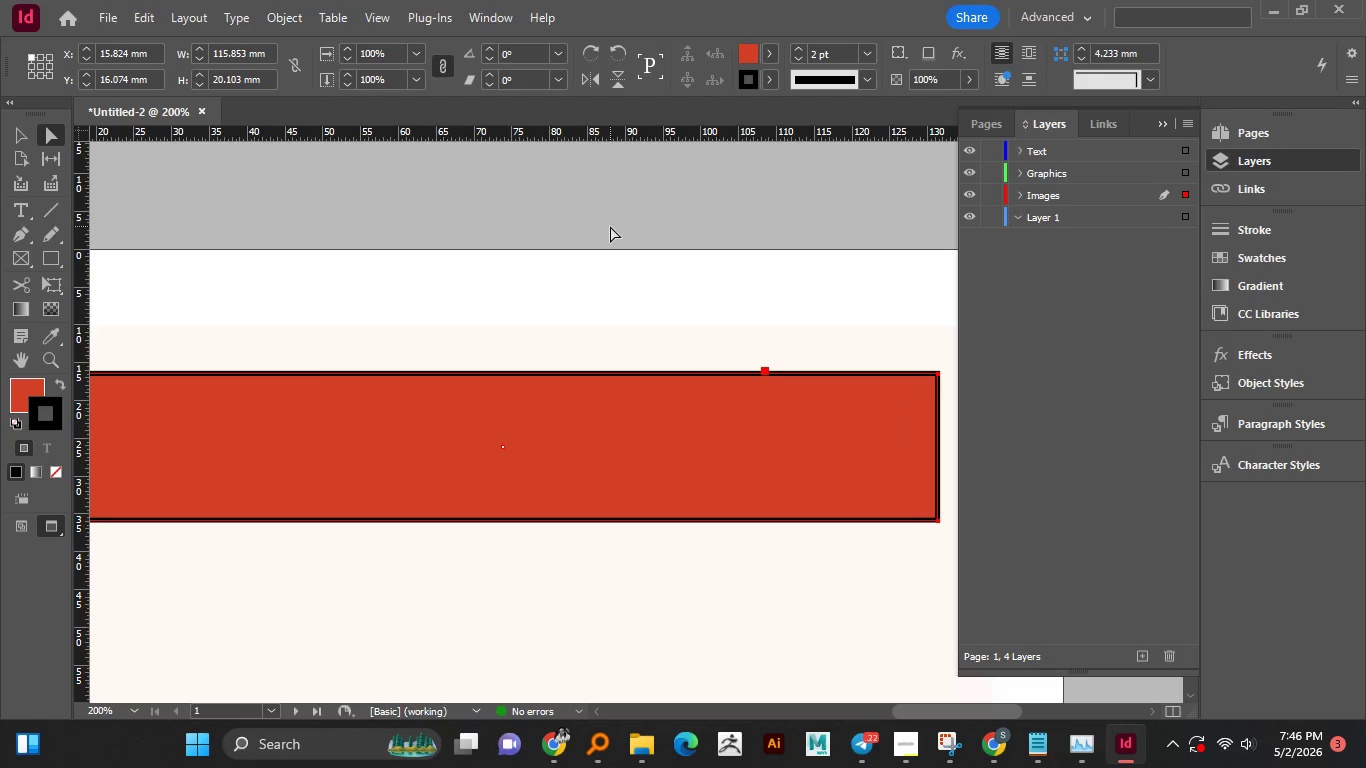 
left_click([610, 226])
 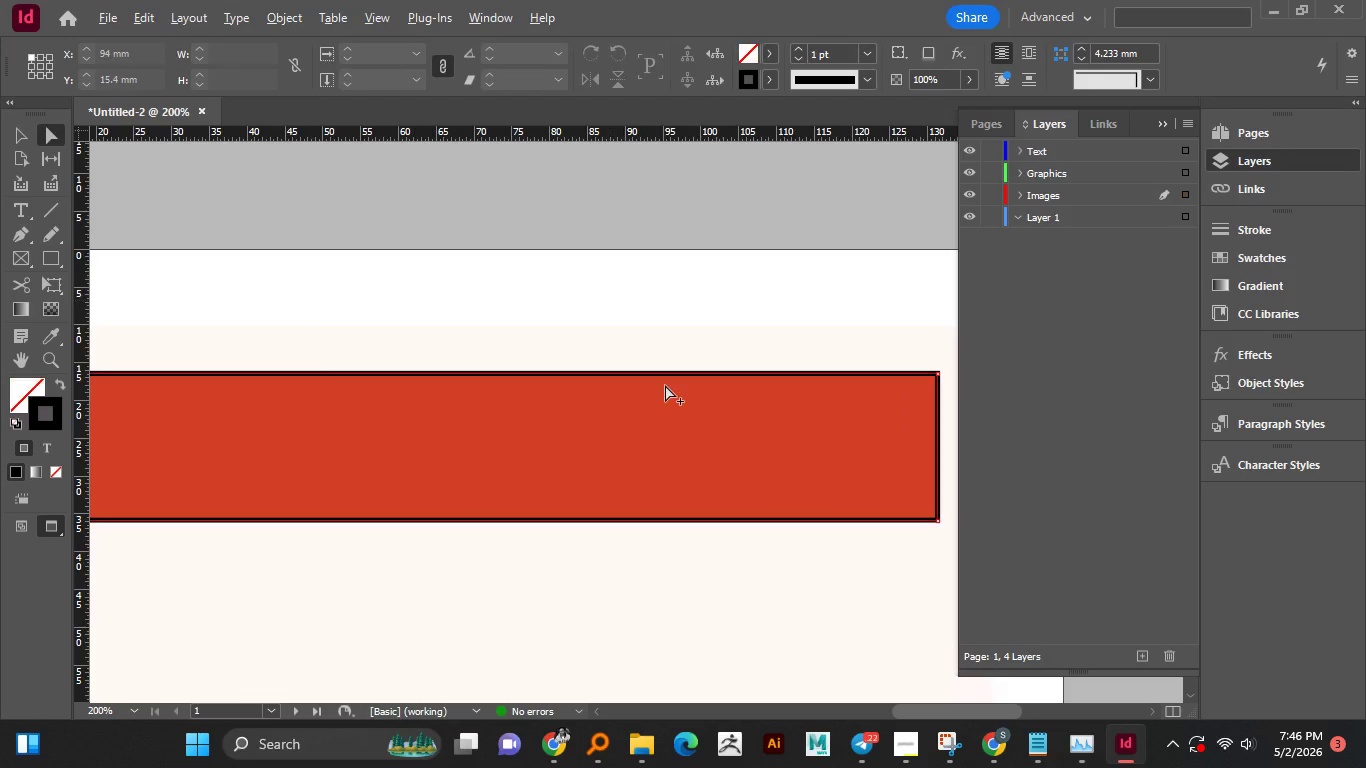 
hold_key(key=AltLeft, duration=0.72)
scroll: coordinate [666, 386], scroll_direction: down, amount: 2.0
 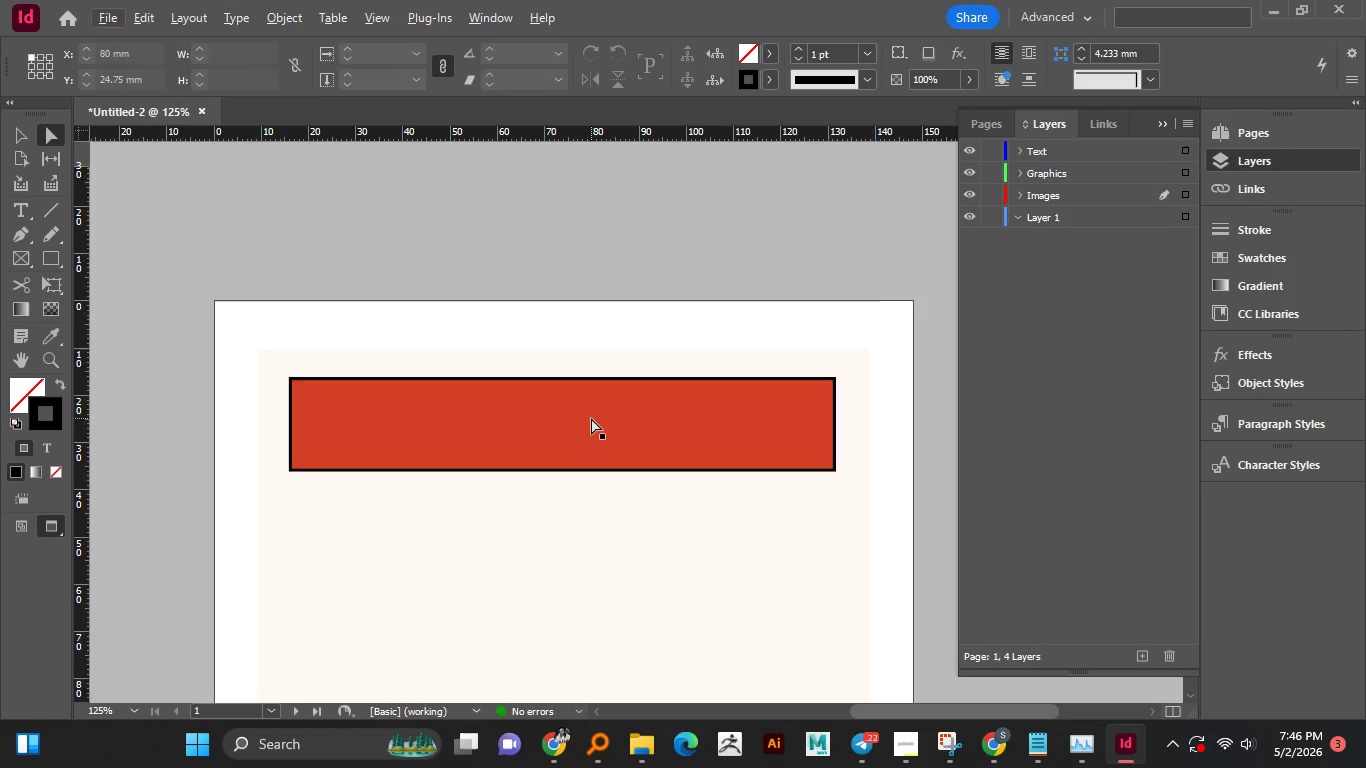 
hold_key(key=AltLeft, duration=0.84)
 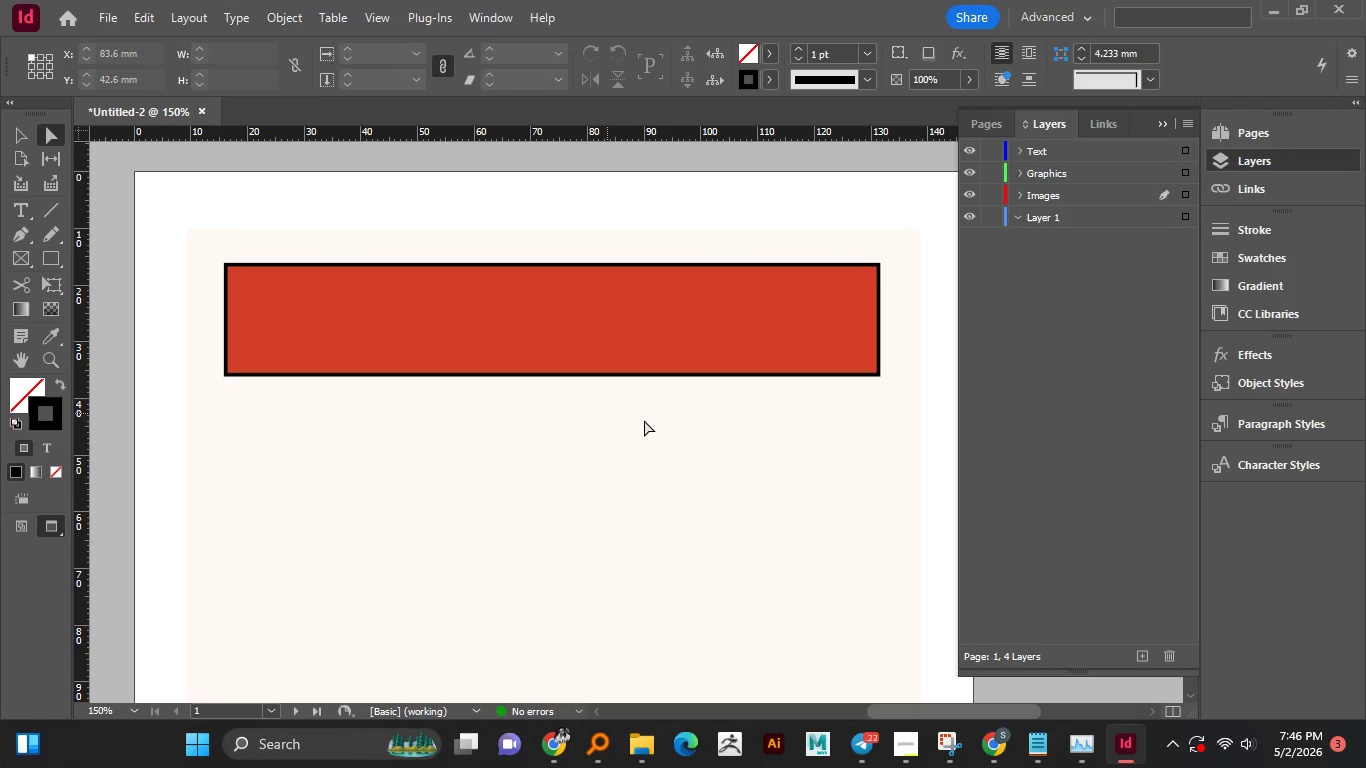 
scroll: coordinate [591, 418], scroll_direction: down, amount: 2.0
 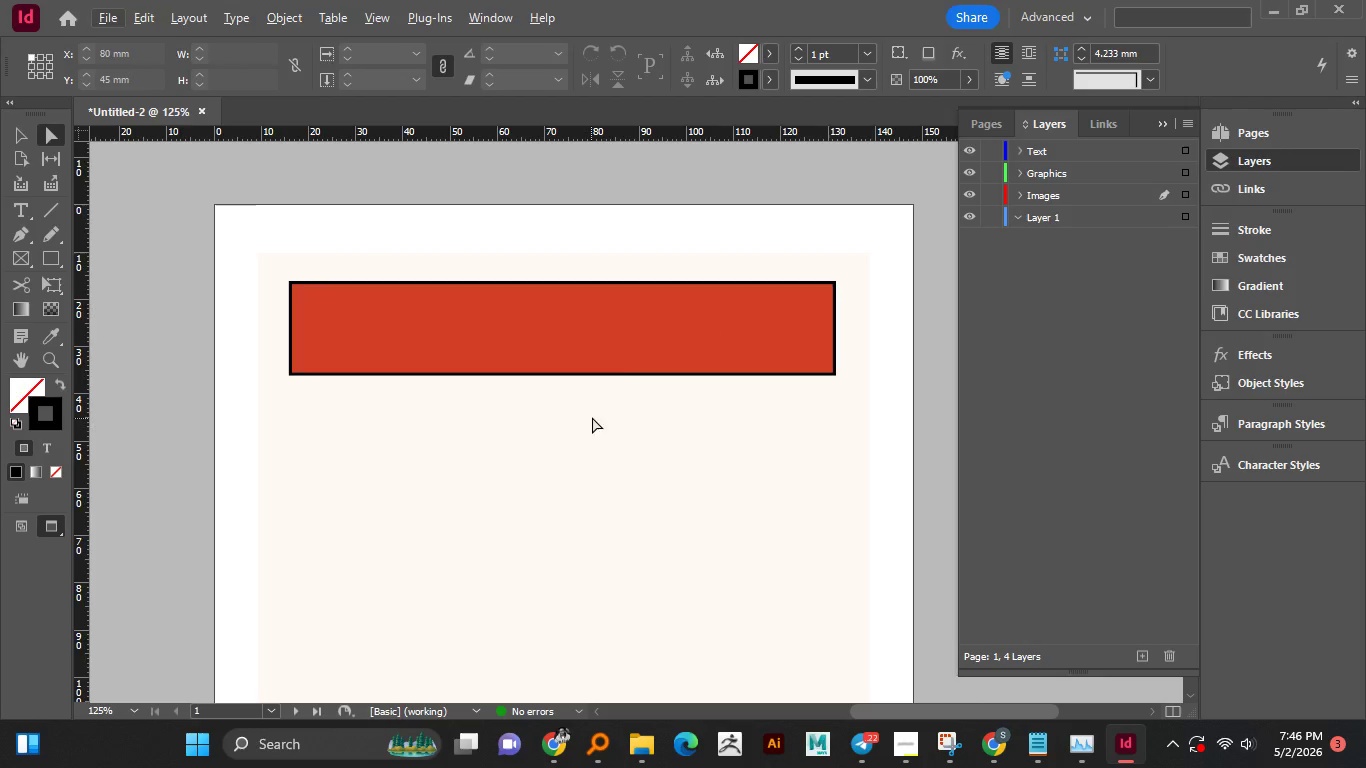 
scroll: coordinate [615, 373], scroll_direction: up, amount: 1.0
 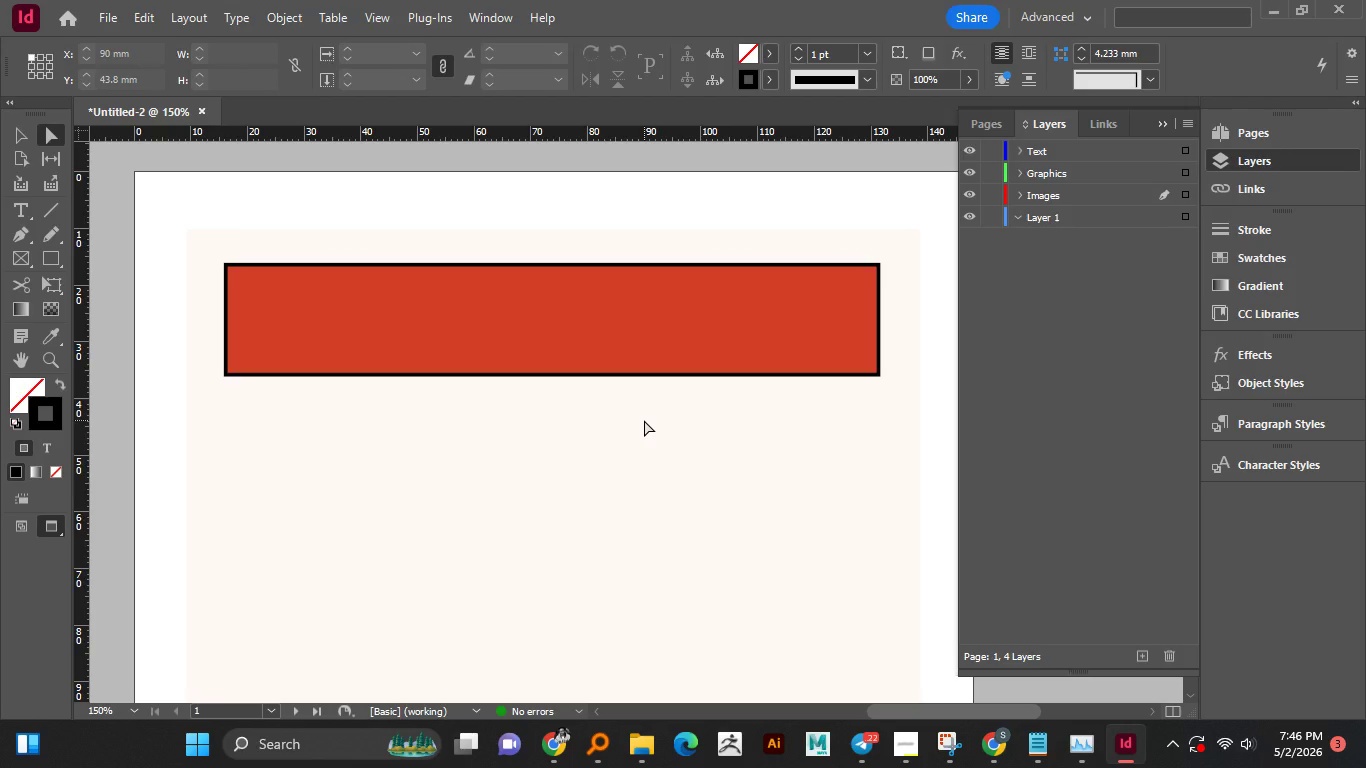 
wait(7.26)
 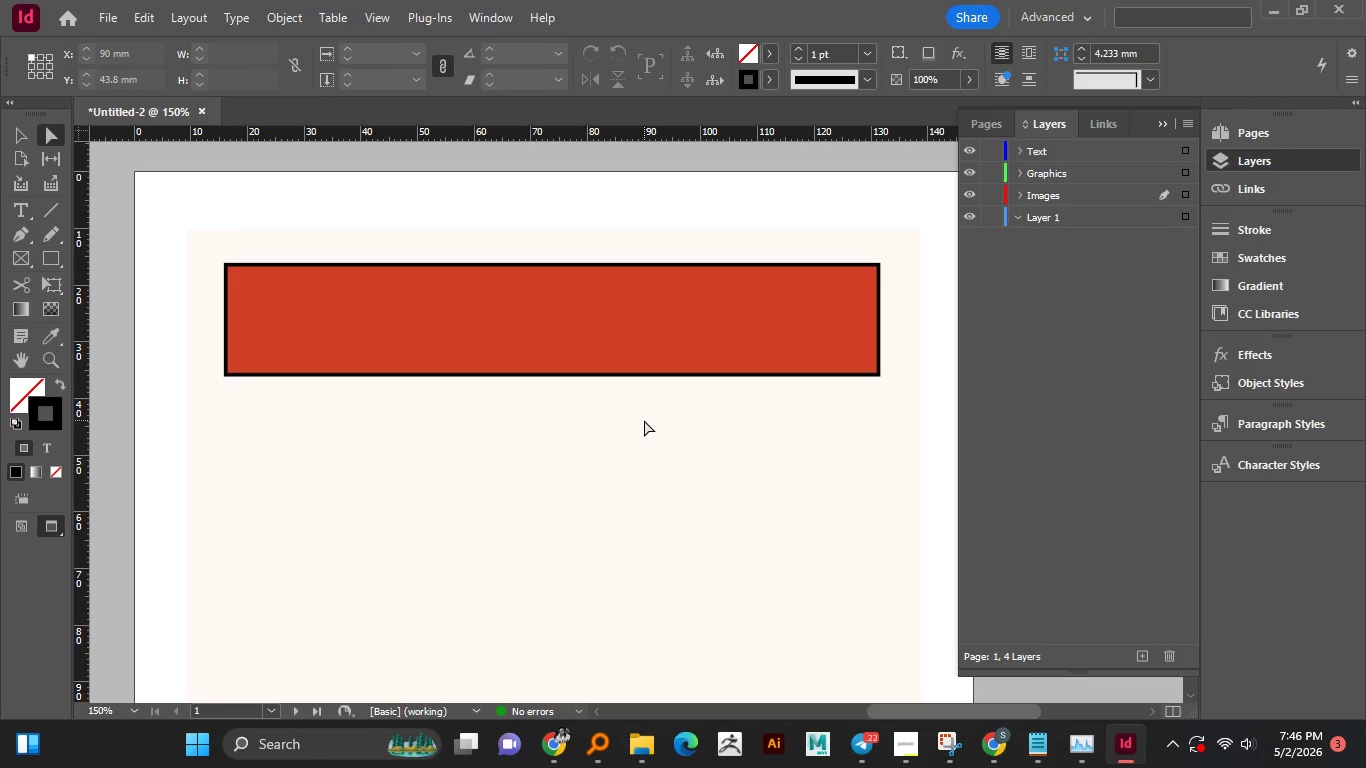 
left_click_drag(start_coordinate=[214, 255], to_coordinate=[875, 403])
 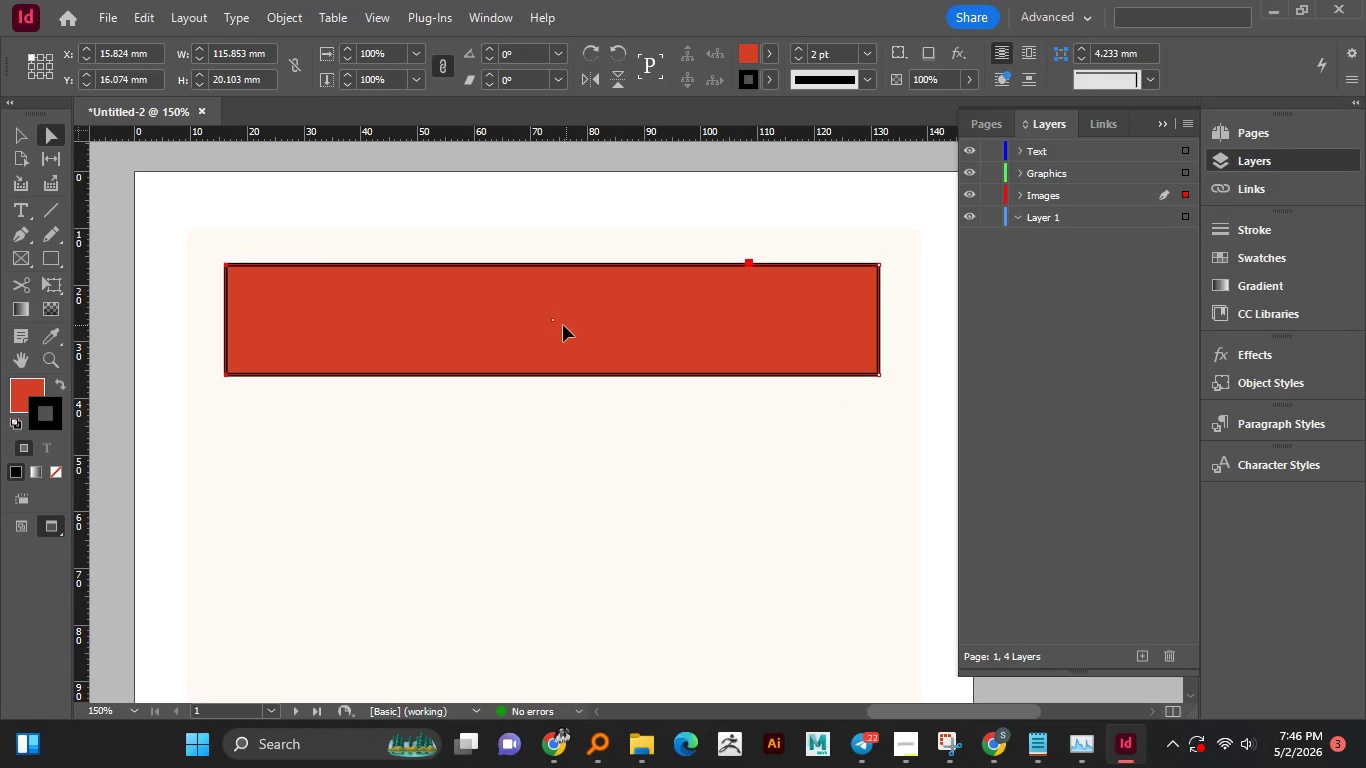 
left_click_drag(start_coordinate=[553, 322], to_coordinate=[537, 323])
 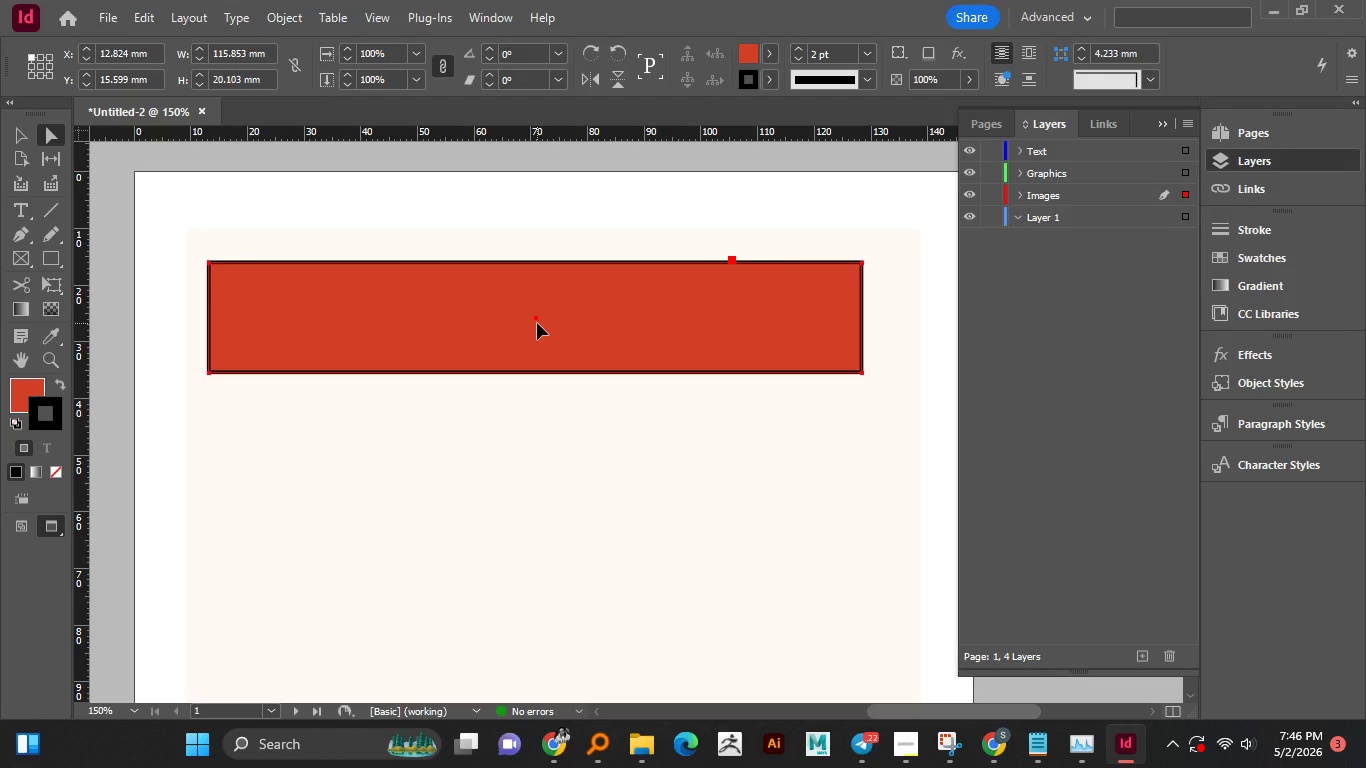 
key(Control+Z)
 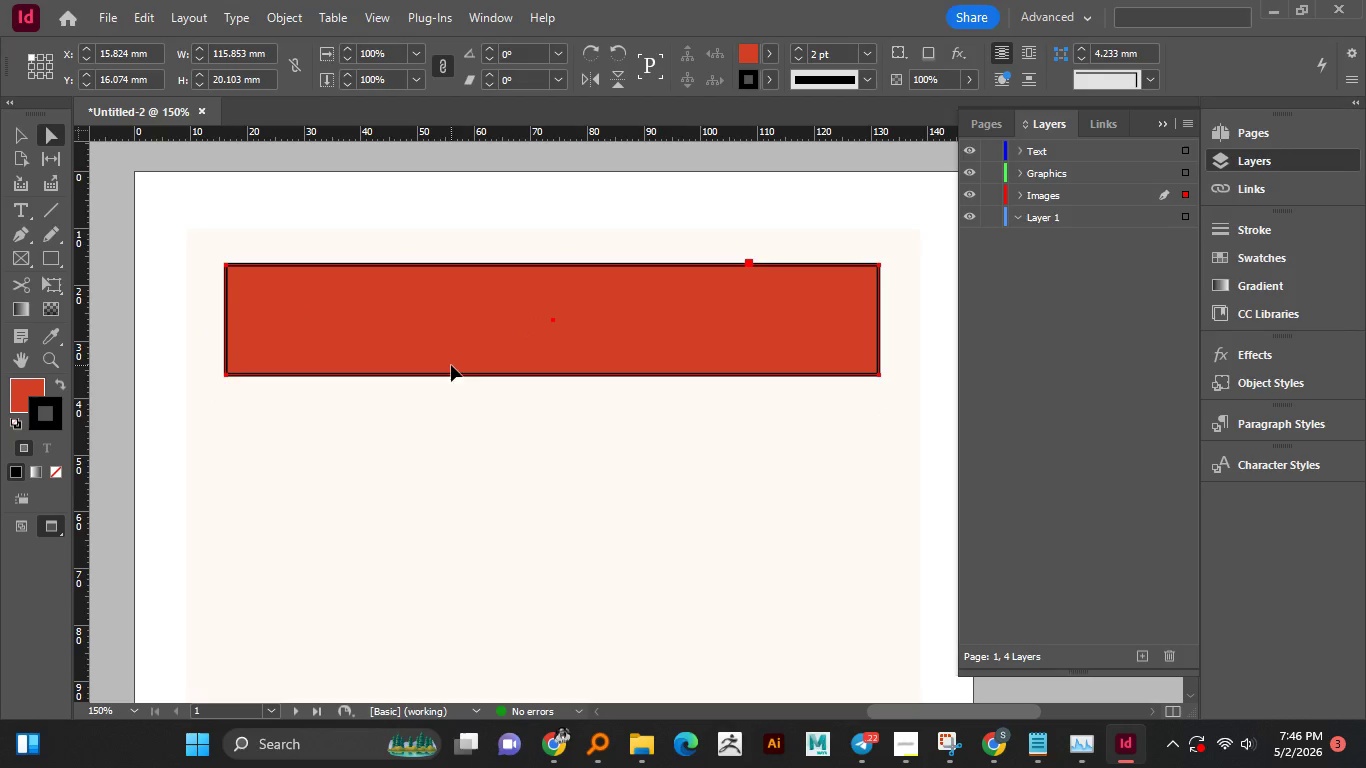 
hold_key(key=AltLeft, duration=1.14)
scroll: coordinate [461, 354], scroll_direction: down, amount: 2.0
 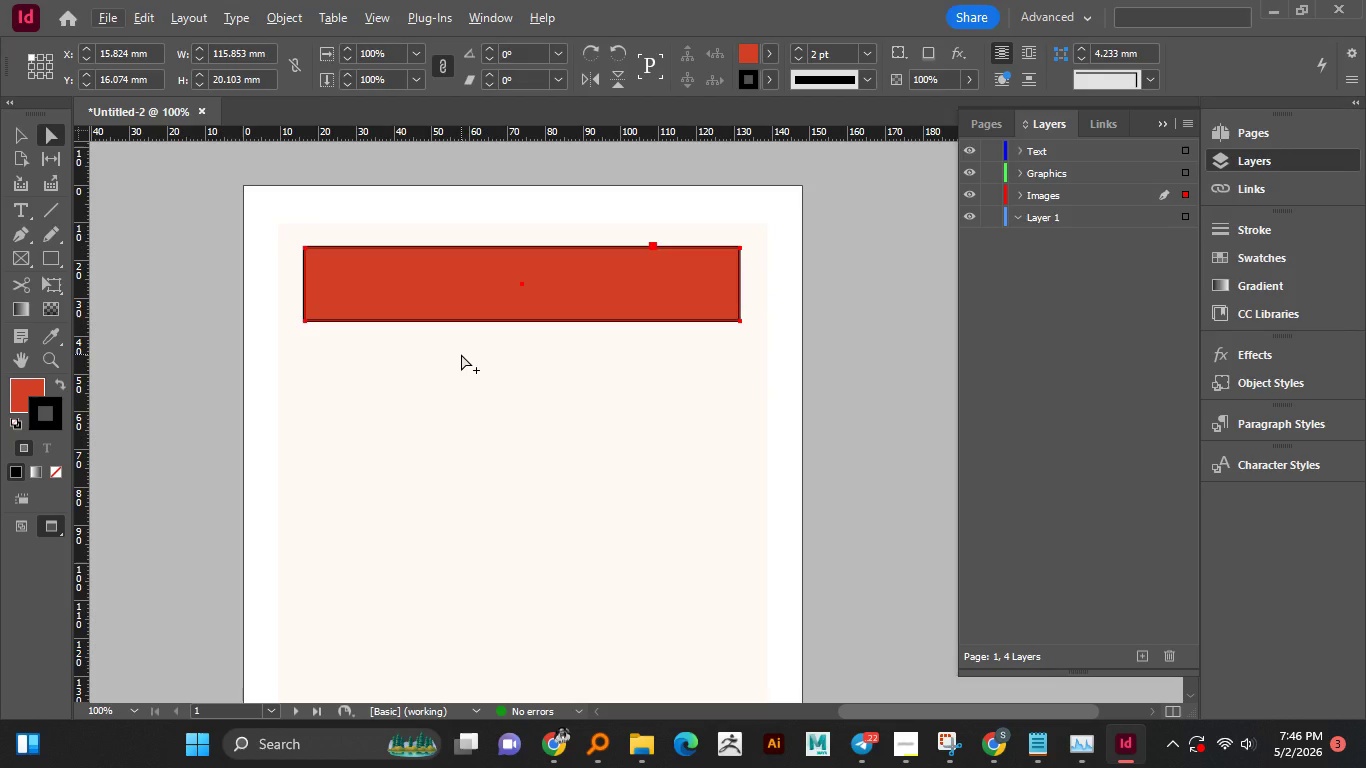 
hold_key(key=AltLeft, duration=0.61)
 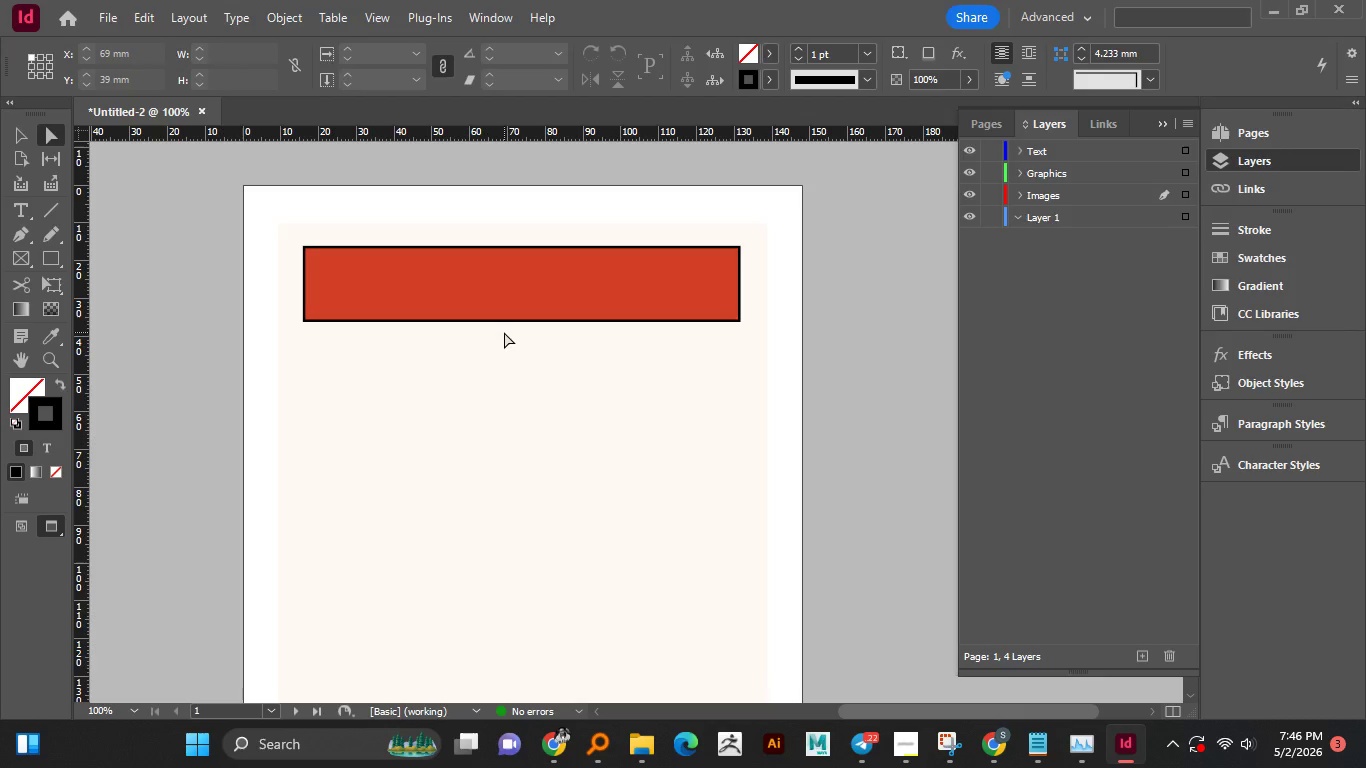 
hold_key(key=AltLeft, duration=0.78)
 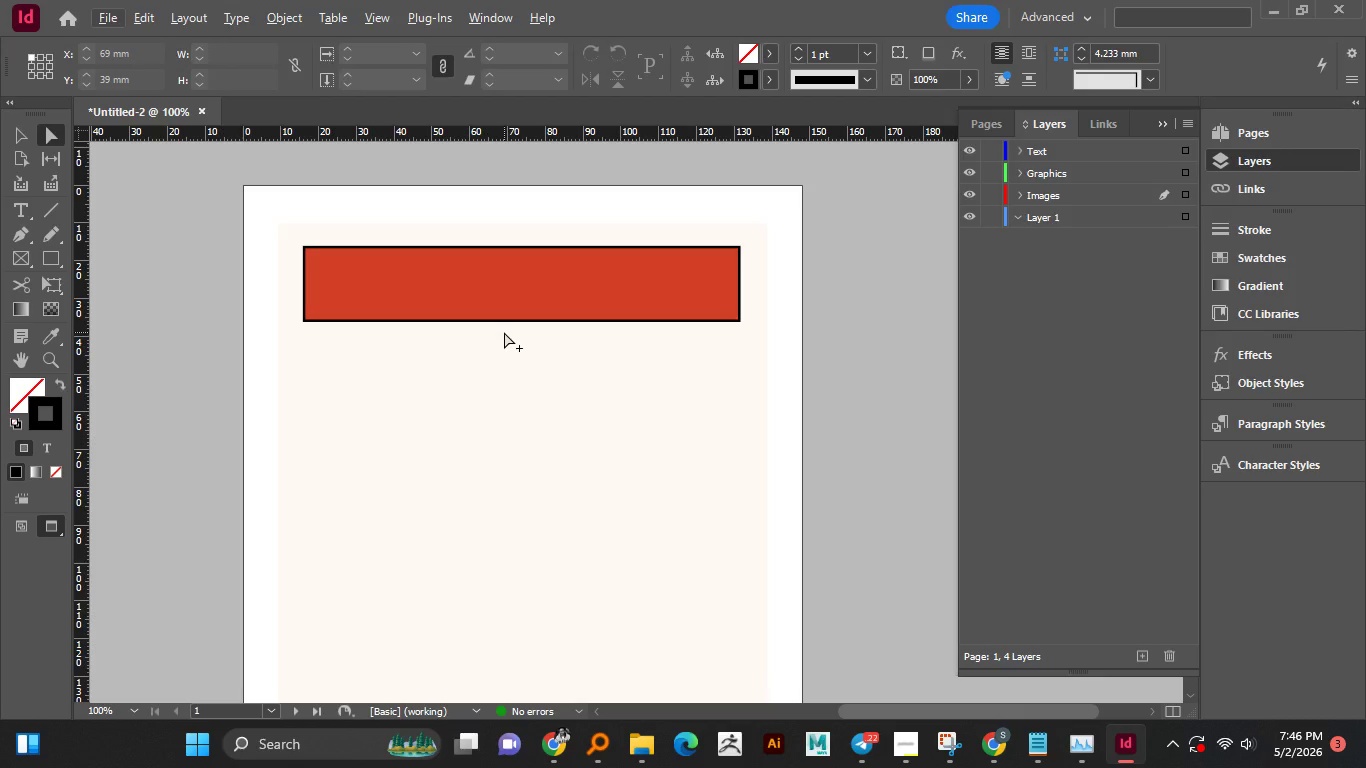 
hold_key(key=AltLeft, duration=1.5)
 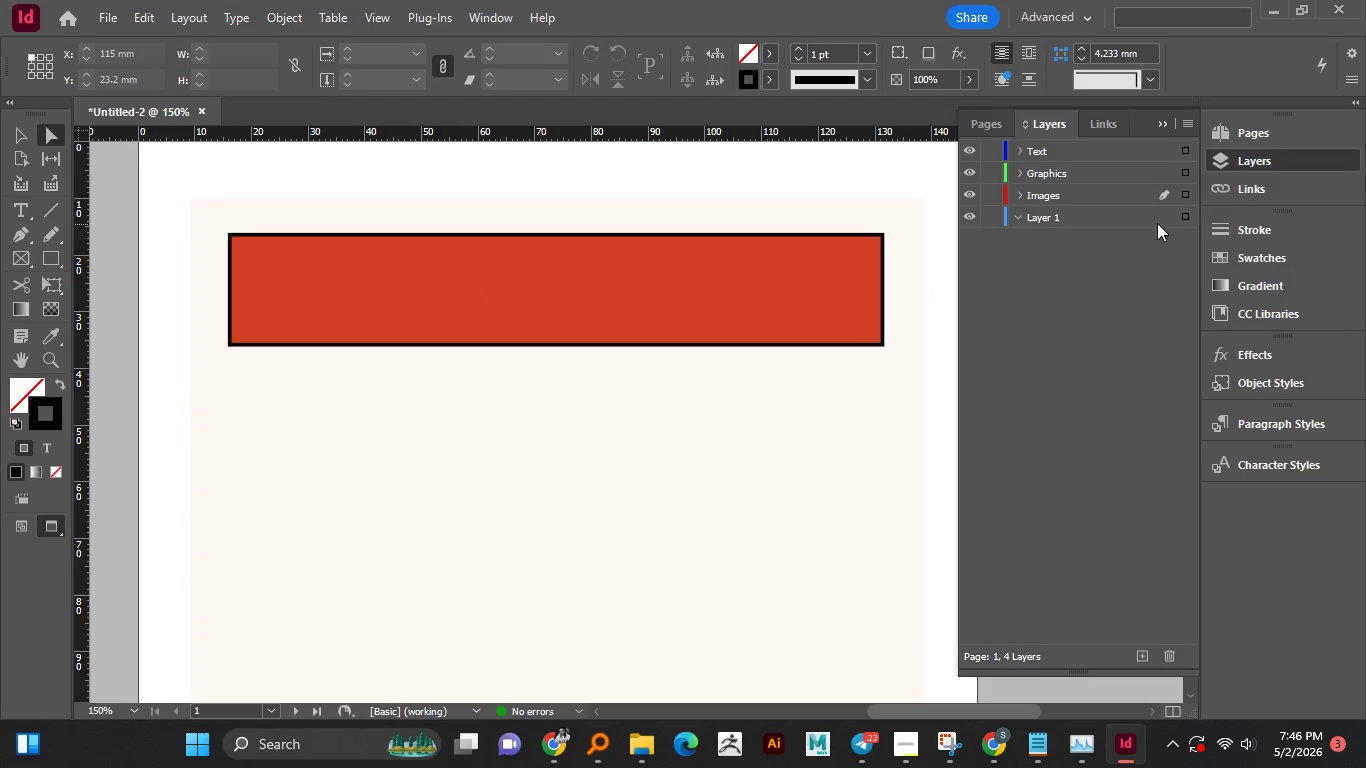 
key(Alt+AltLeft)
 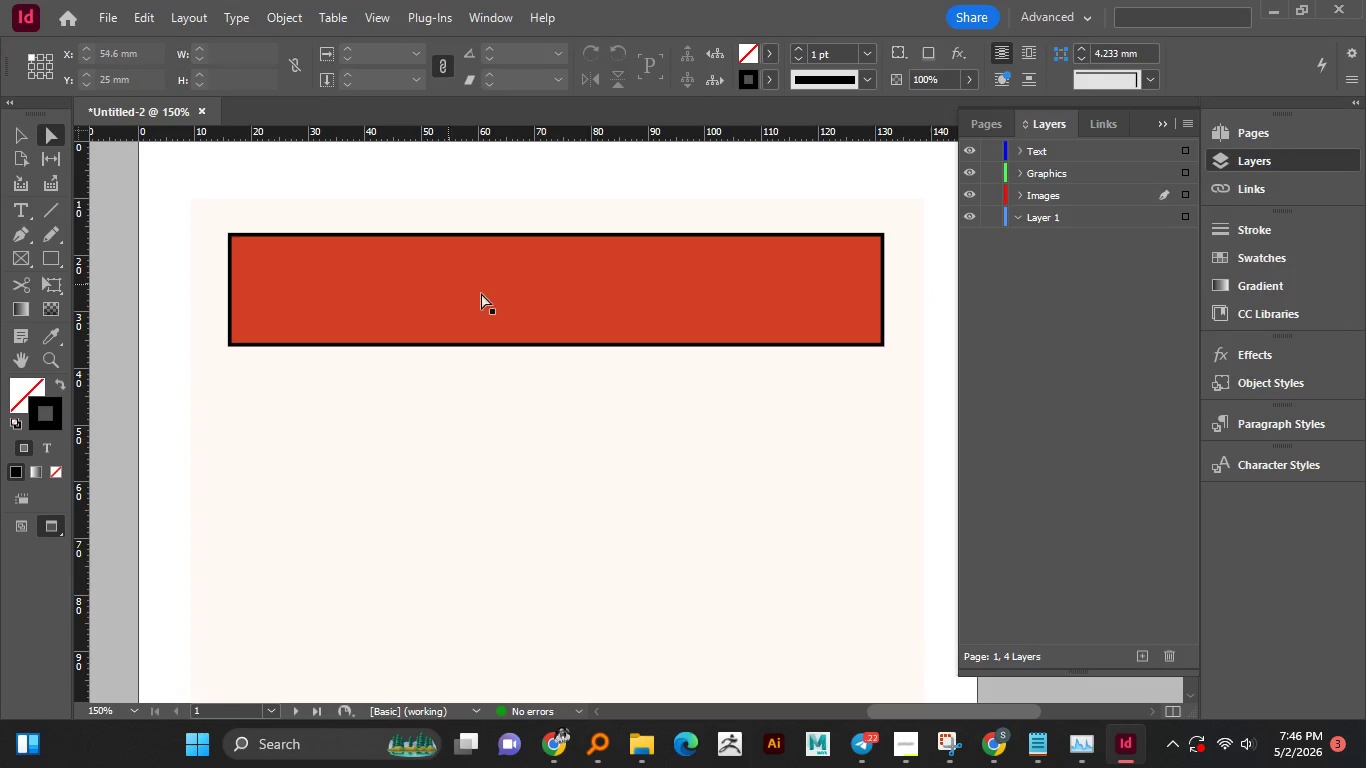 
key(Alt+AltLeft)
 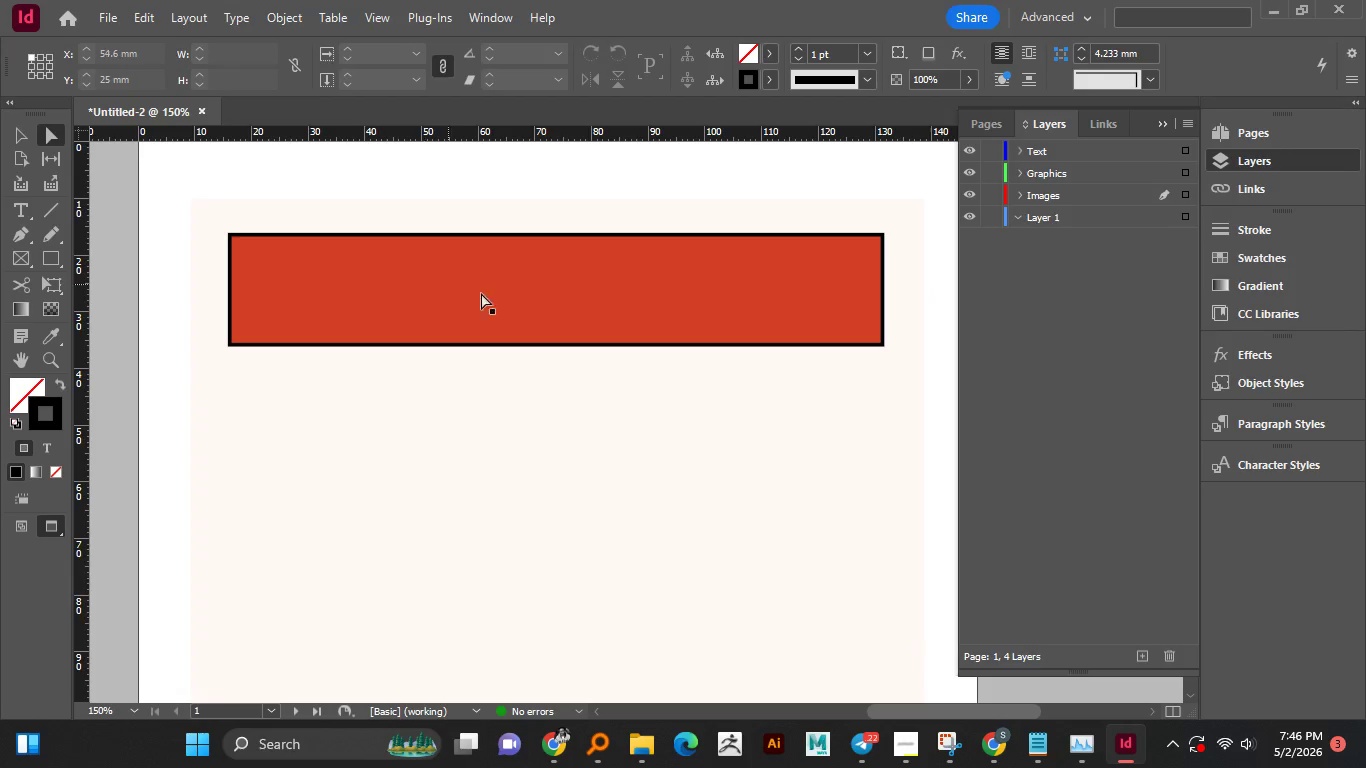 
key(Alt+AltLeft)
 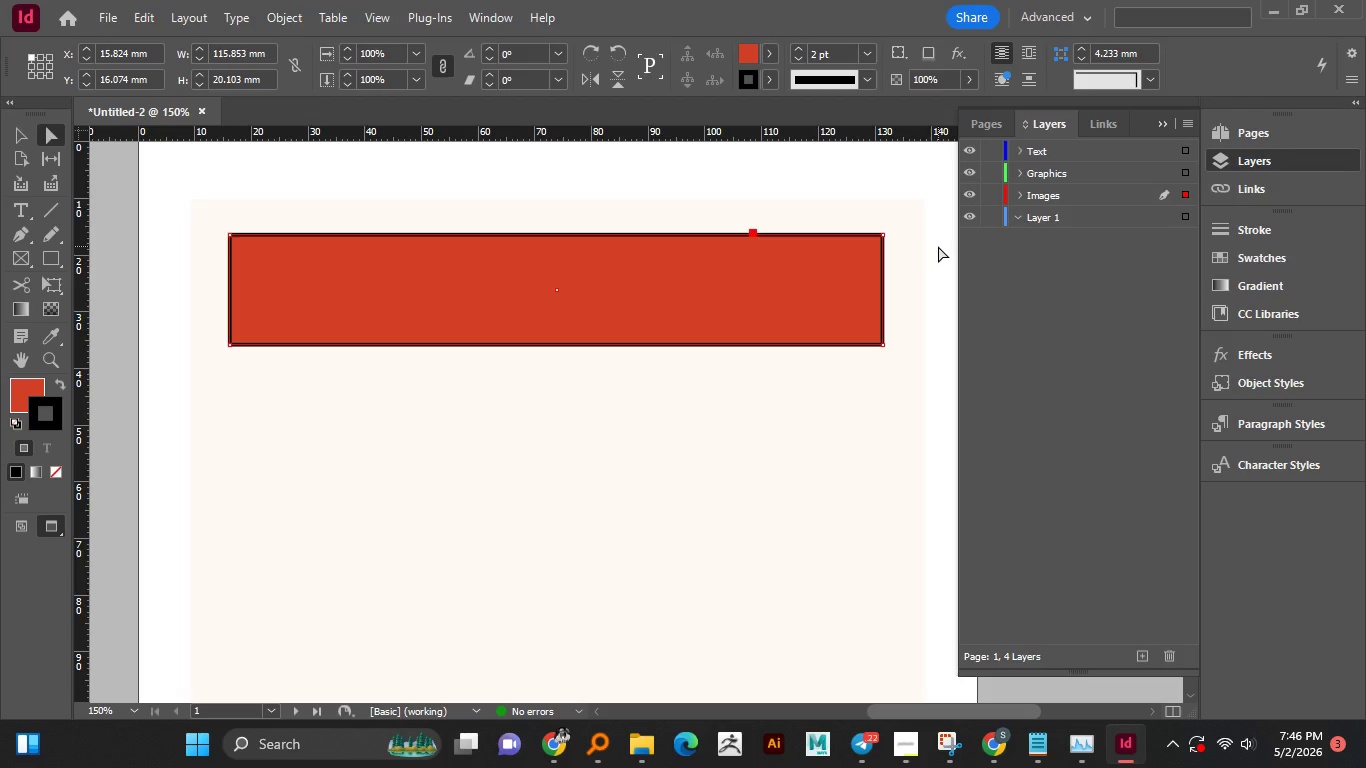 
scroll: coordinate [424, 284], scroll_direction: up, amount: 2.0
 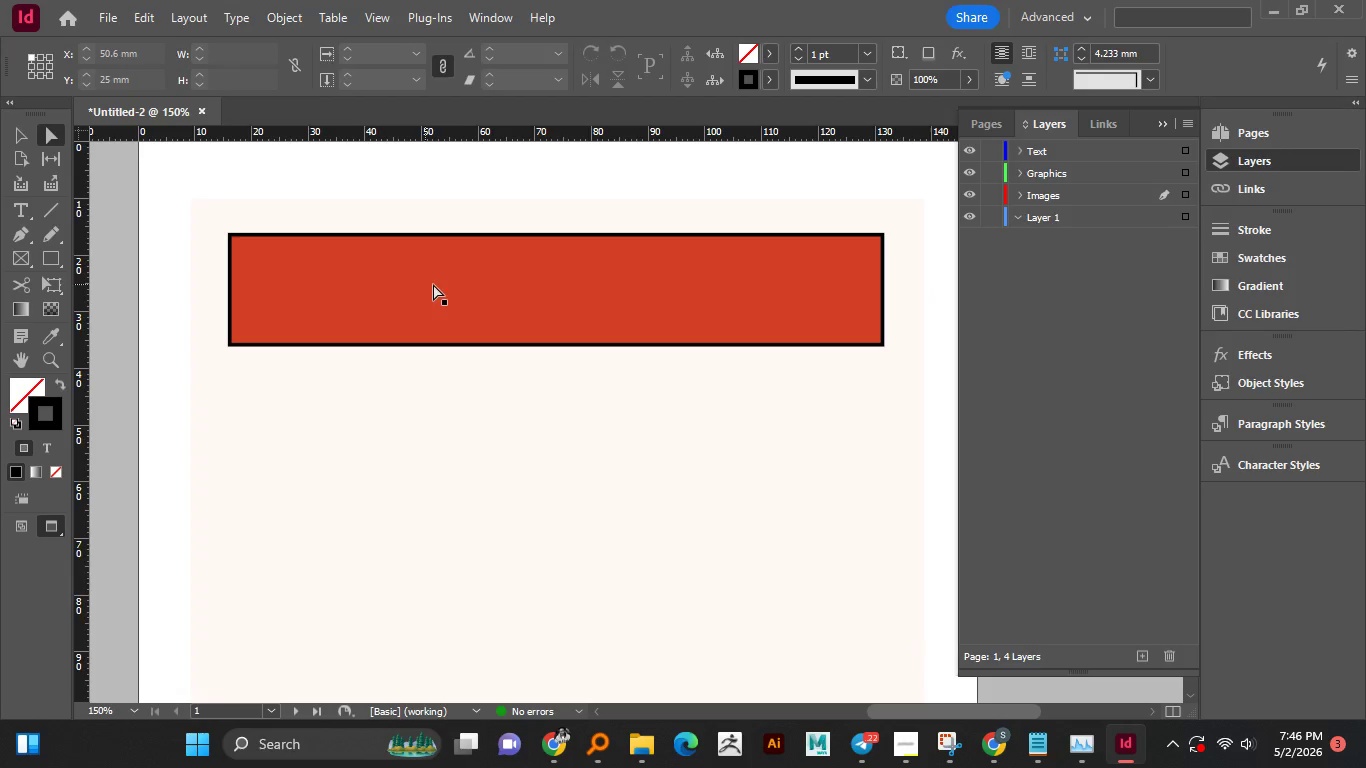 
left_click([1025, 193])
 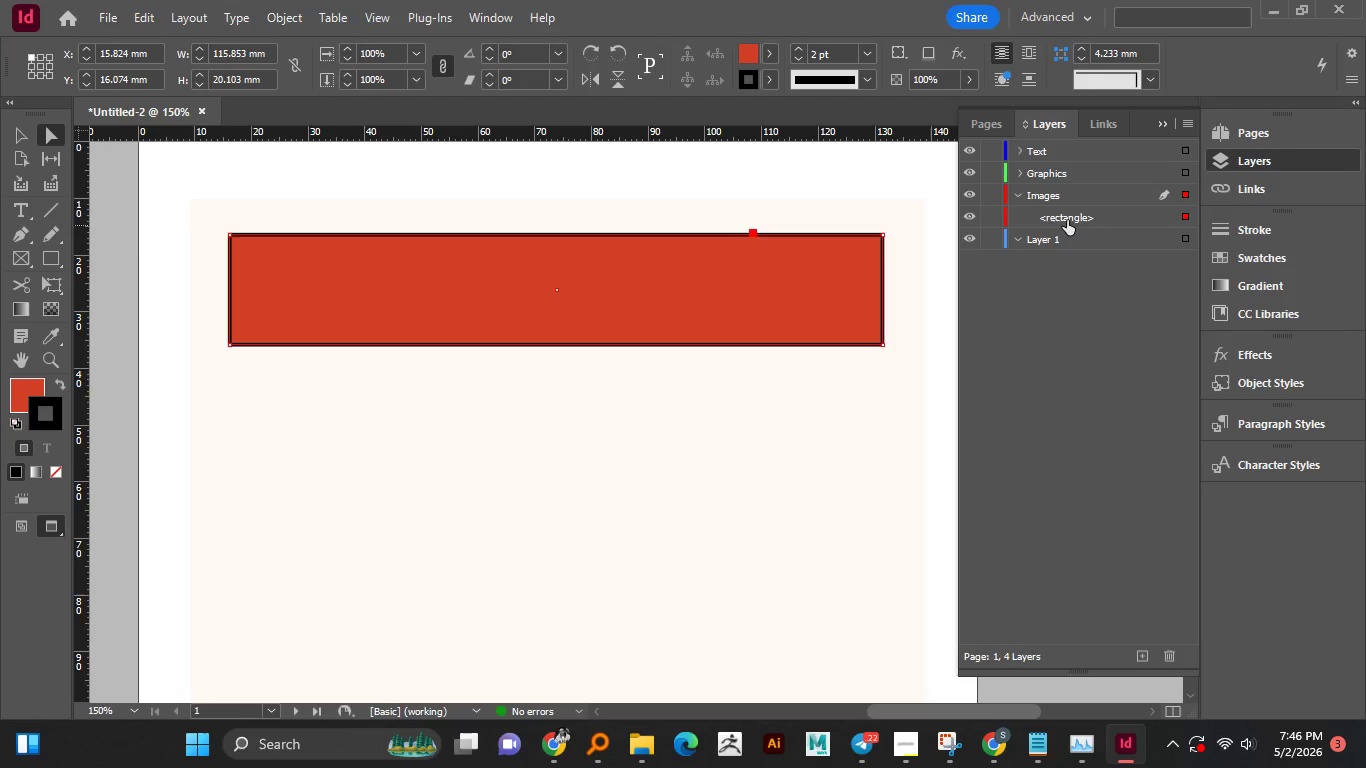 
left_click_drag(start_coordinate=[1067, 220], to_coordinate=[1079, 175])
 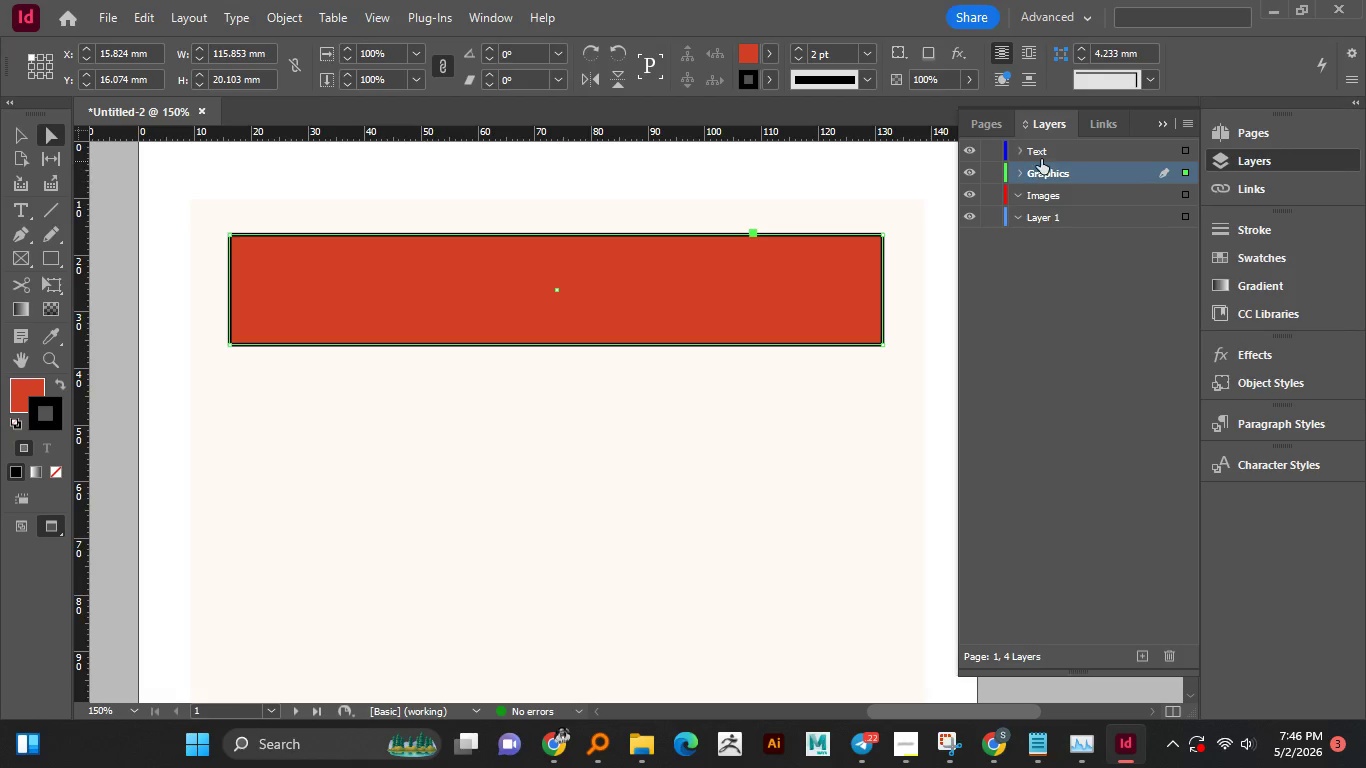 
left_click([1041, 153])
 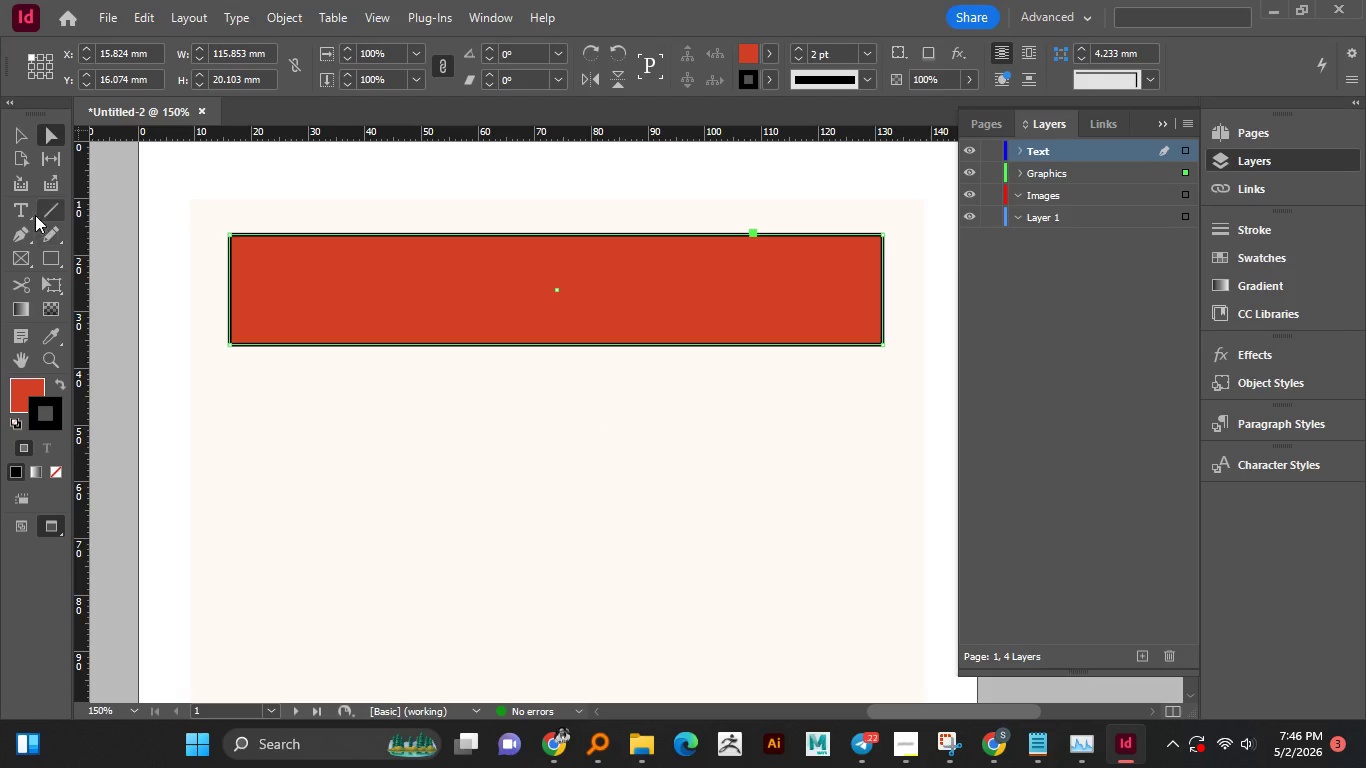 
left_click([29, 209])
 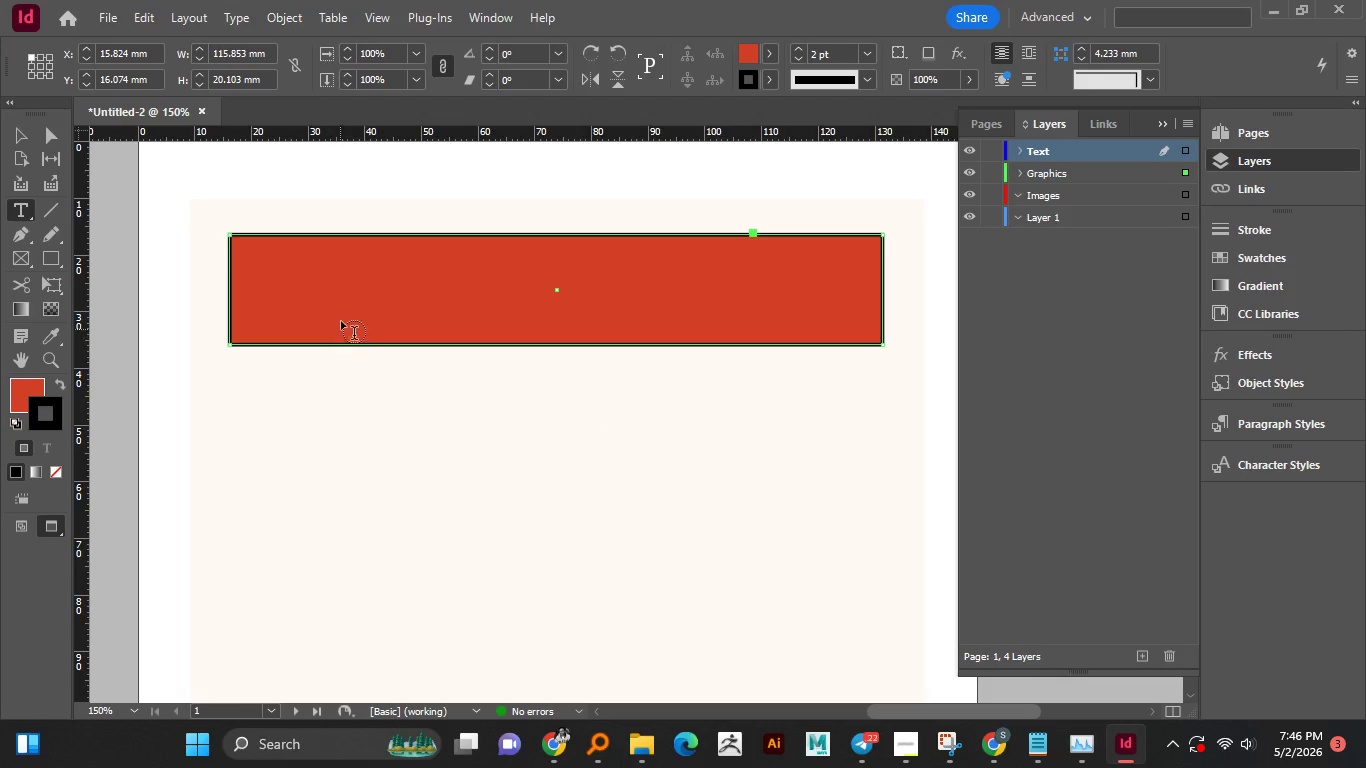 
left_click([279, 278])
 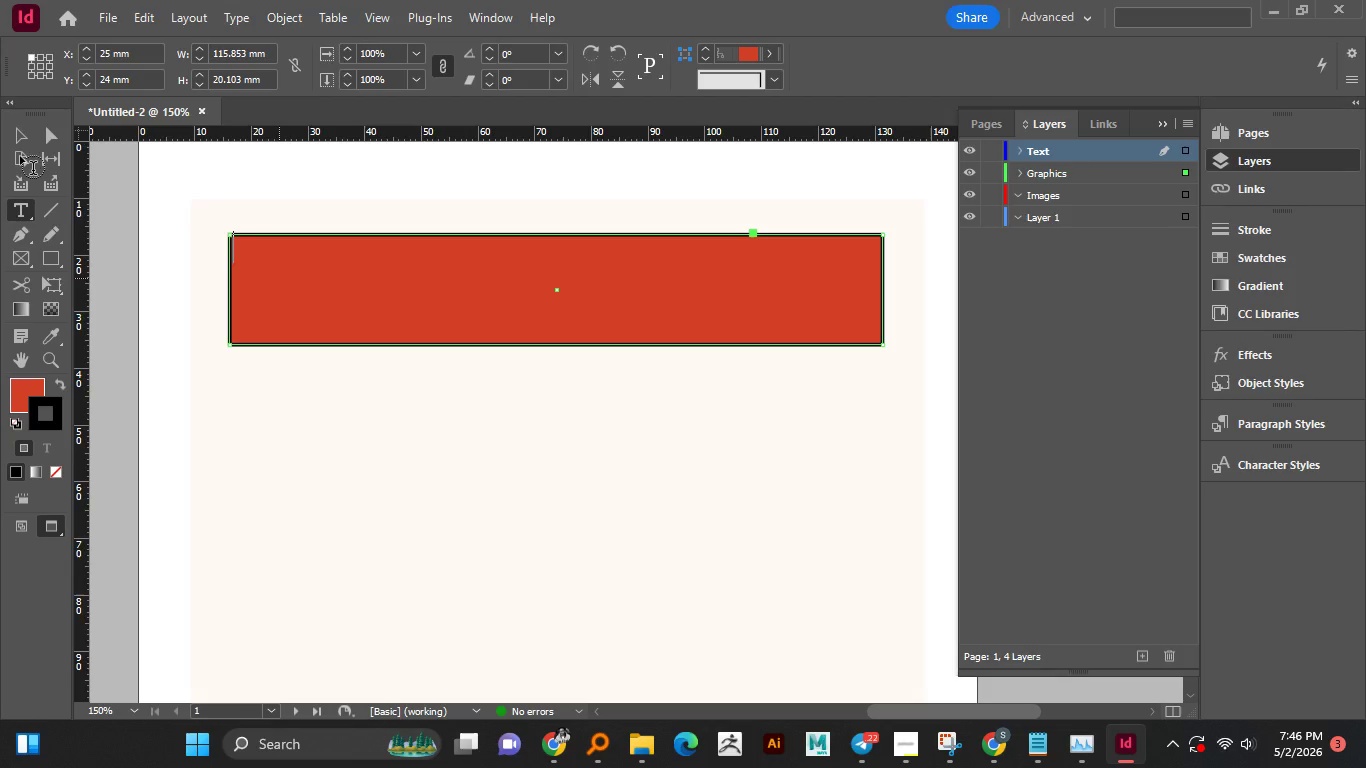 
left_click([27, 136])
 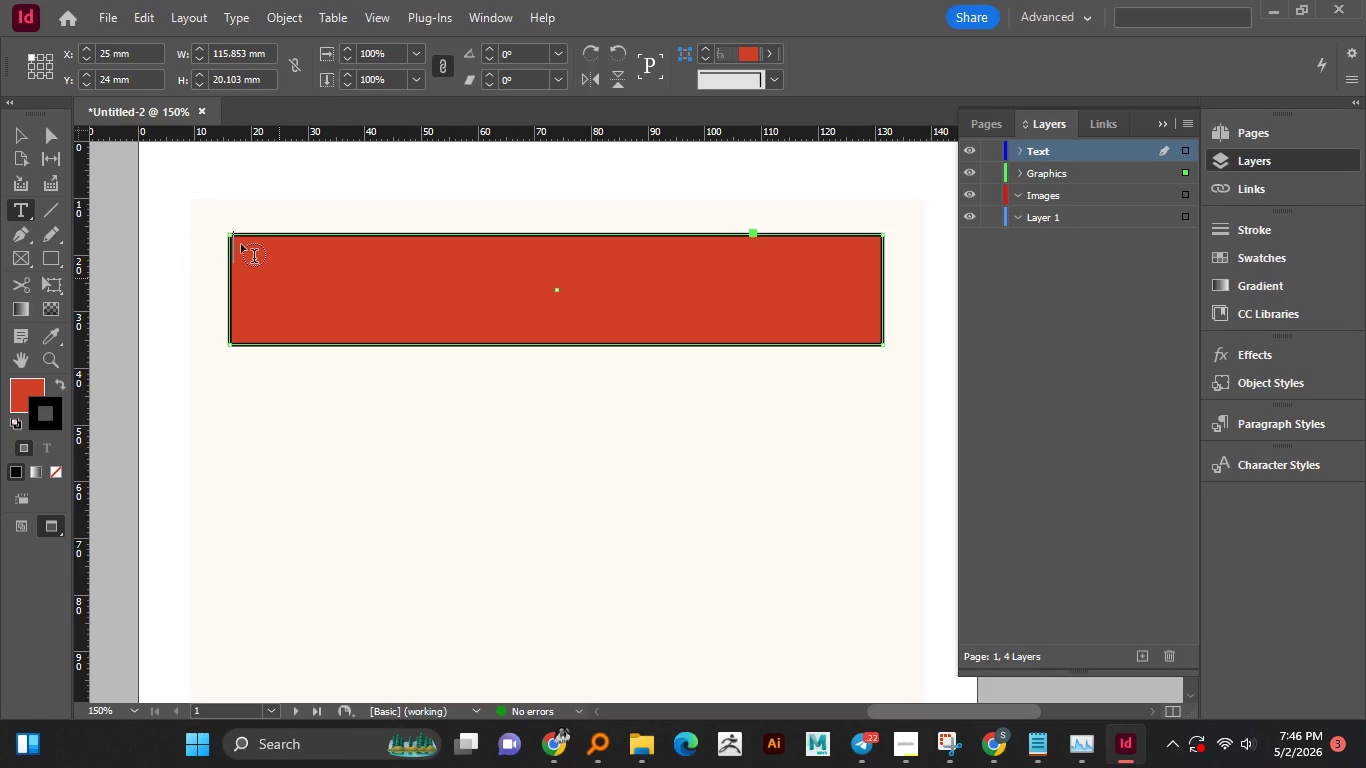 
wait(7.22)
 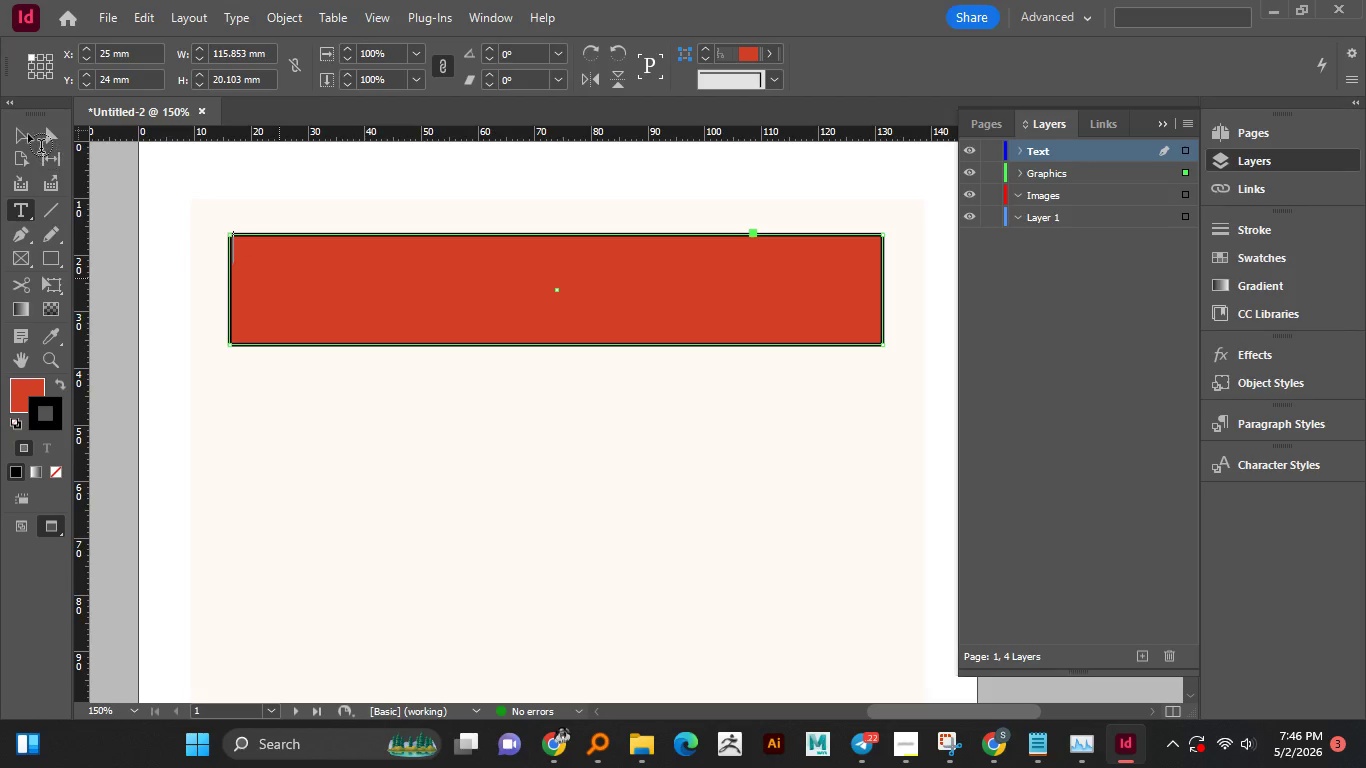 
left_click([25, 138])
 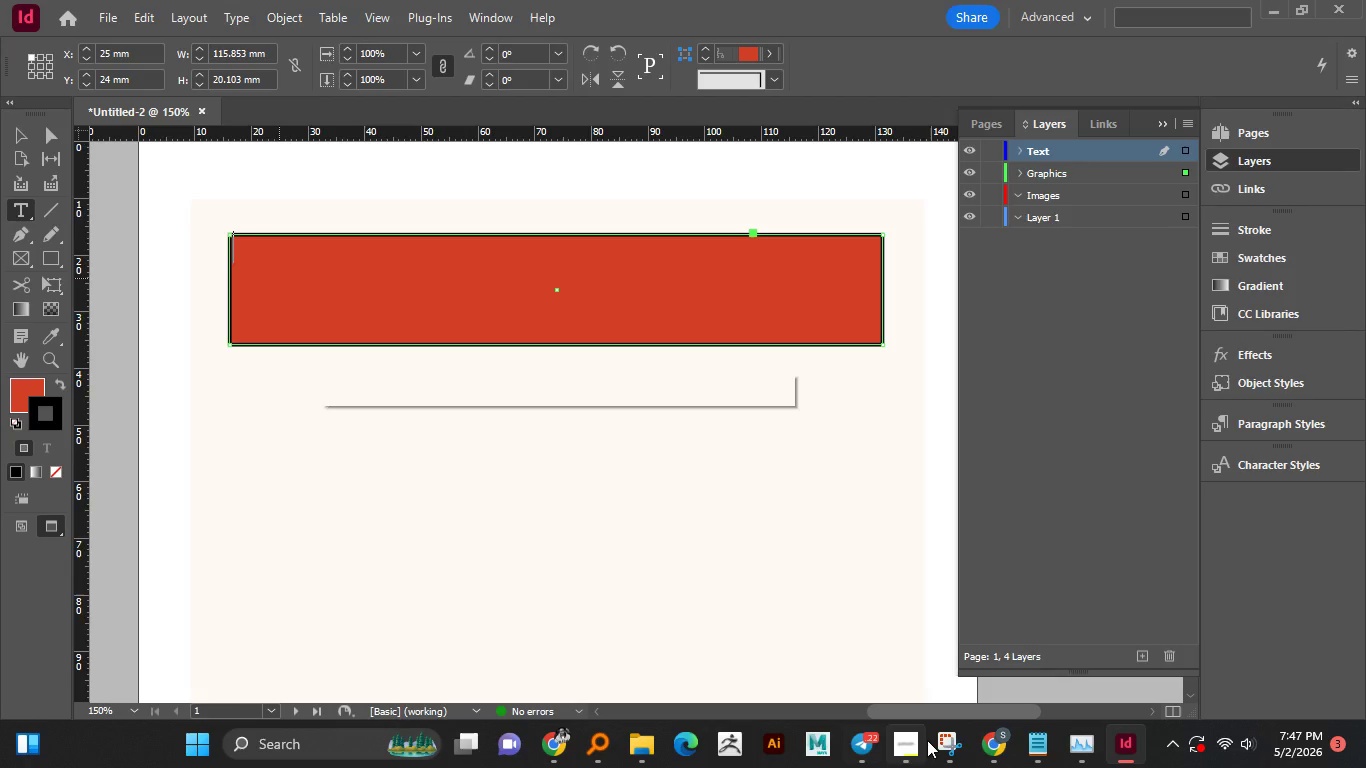 
left_click([1034, 739])
 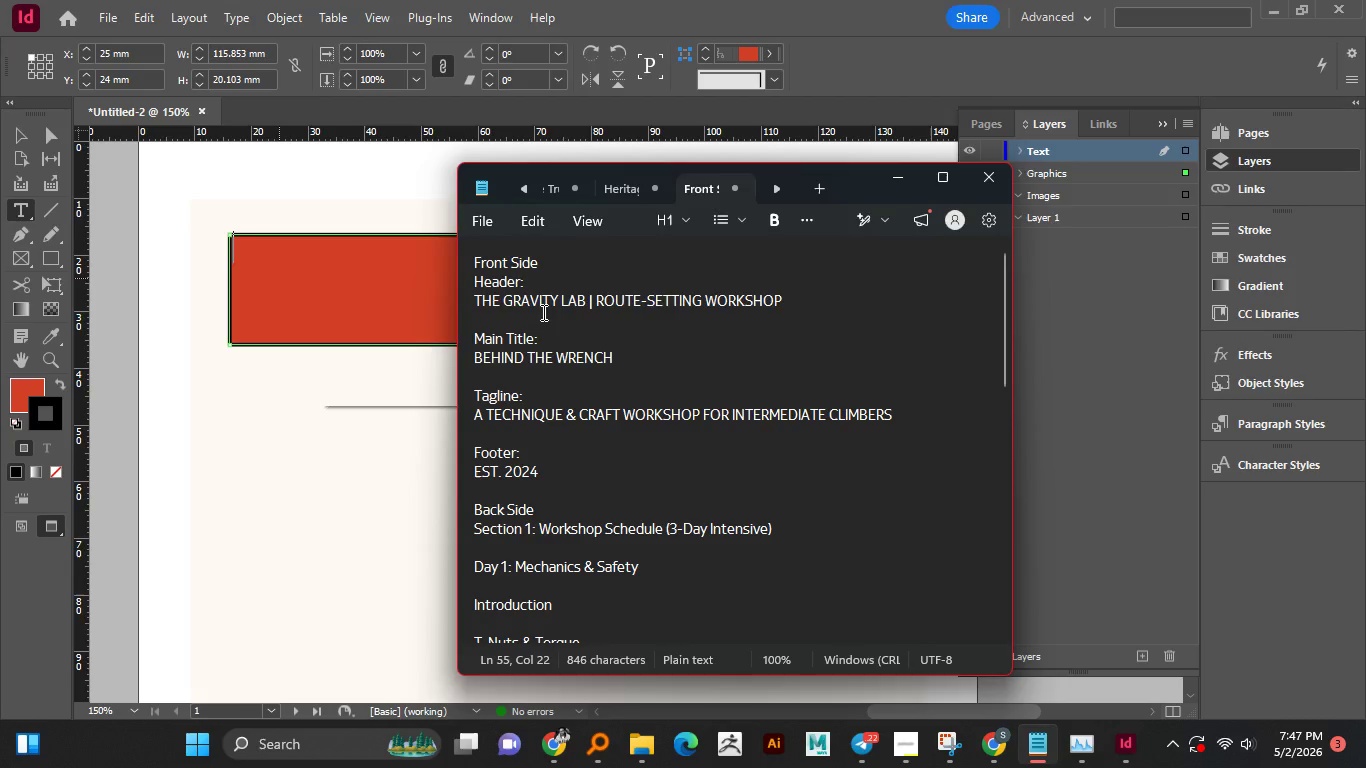 
scroll: coordinate [541, 312], scroll_direction: up, amount: 2.0
 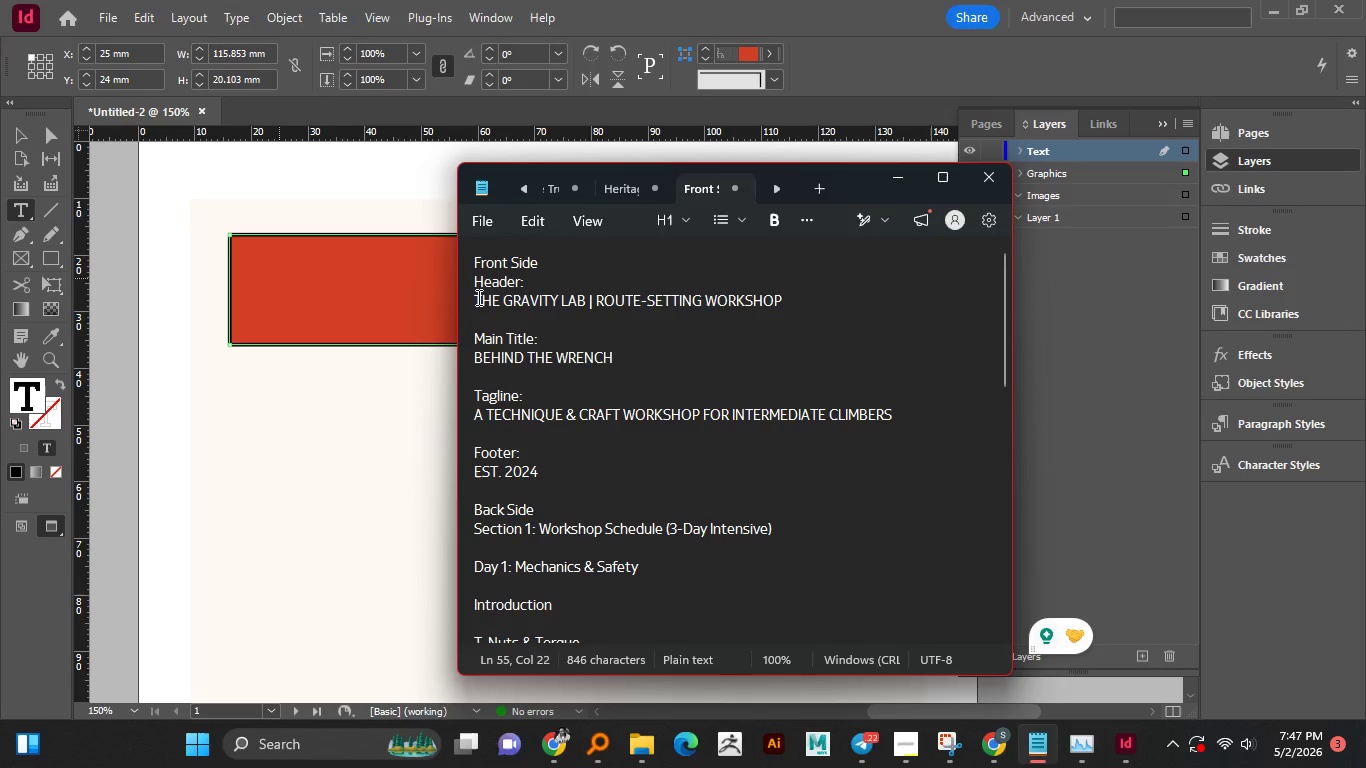 
left_click_drag(start_coordinate=[477, 297], to_coordinate=[586, 297])
 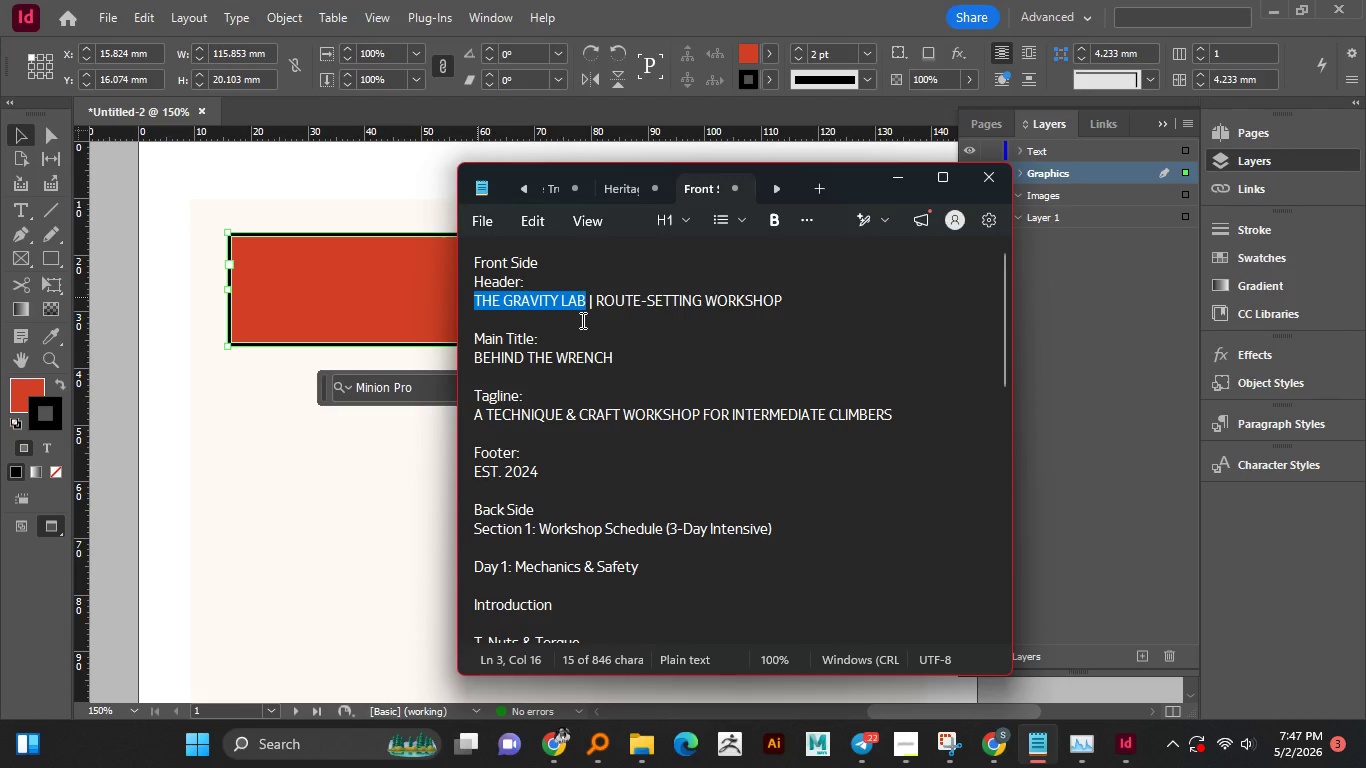 
key(Control+C)
 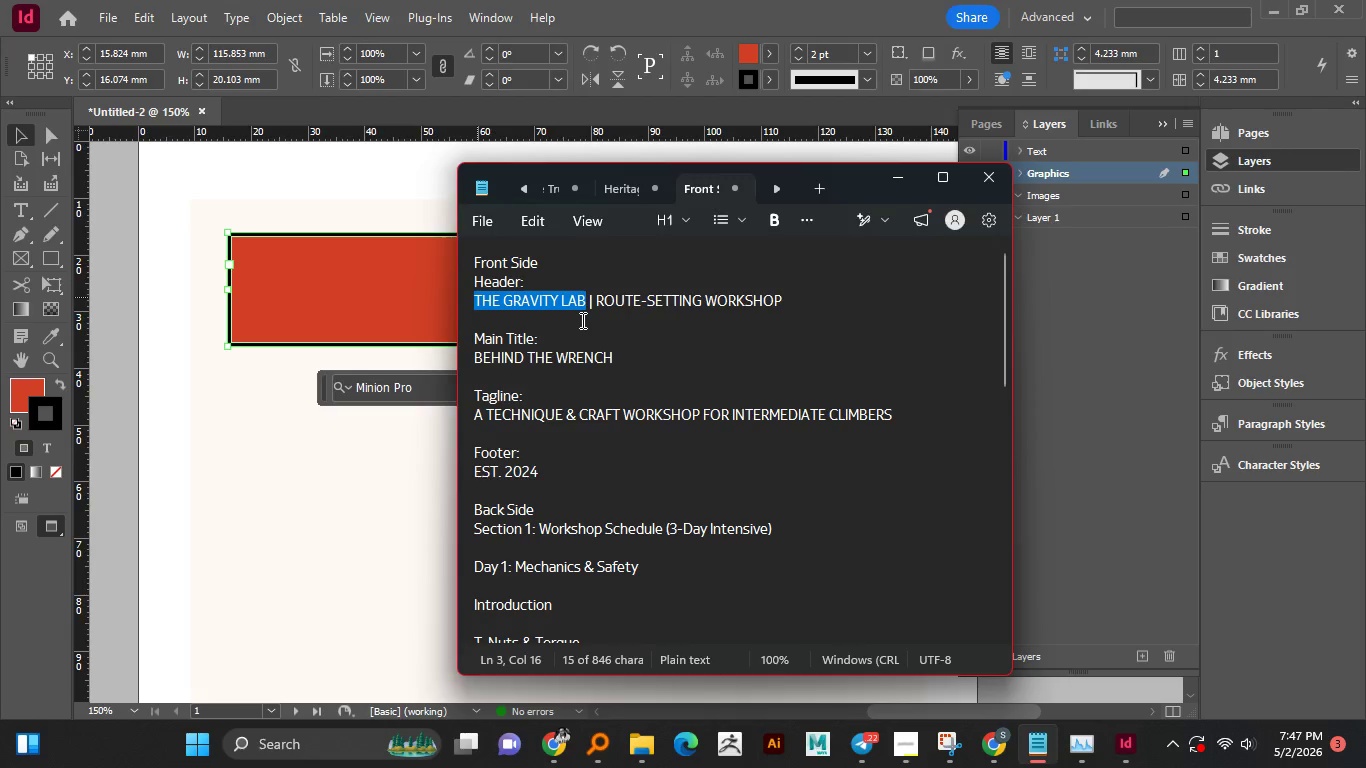 
key(Control+C)
 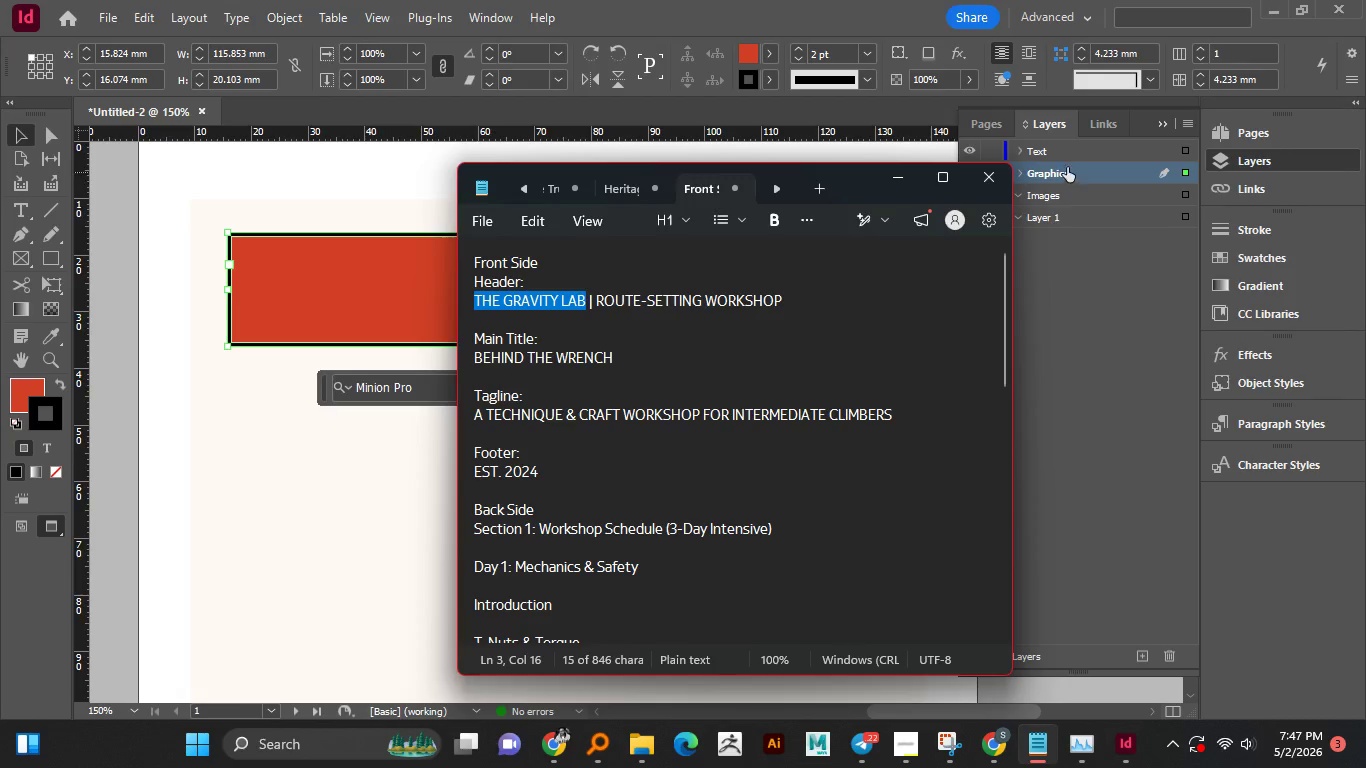 
left_click([1048, 152])
 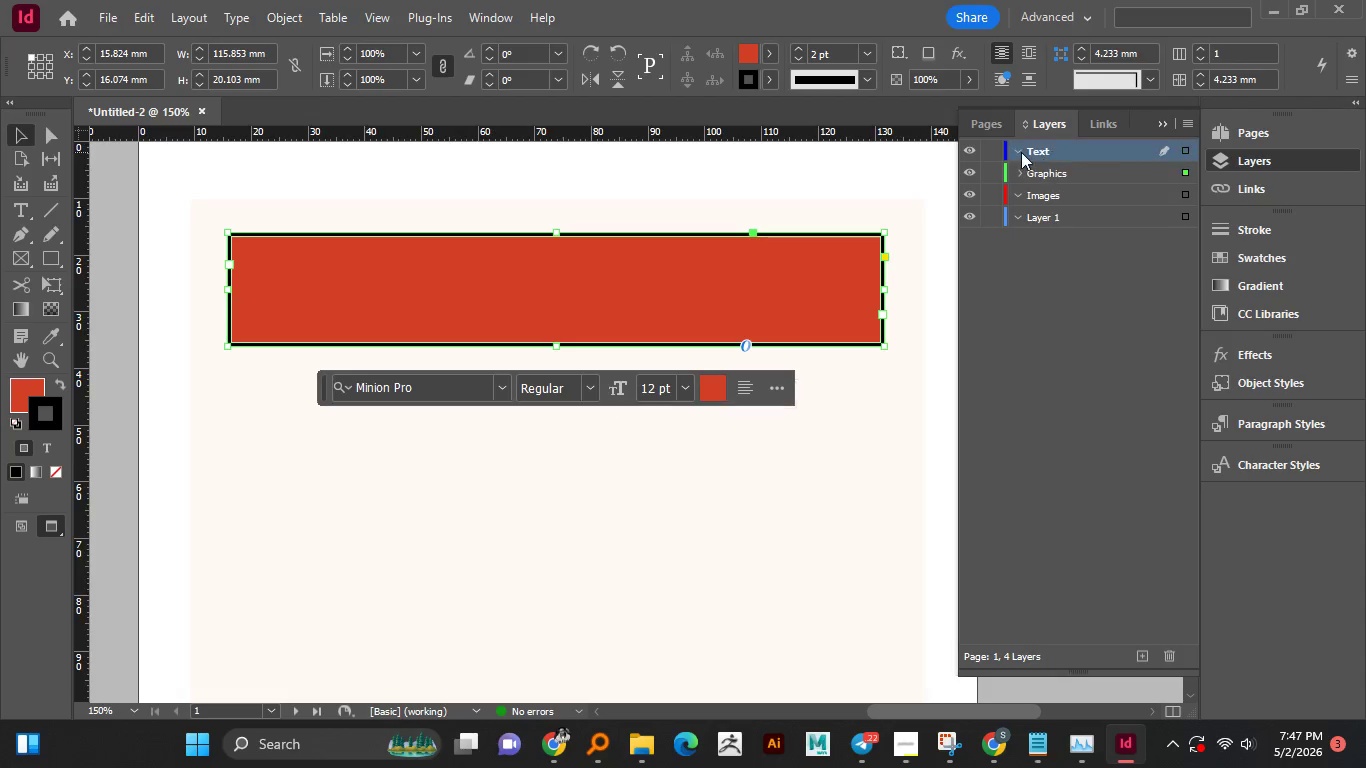 
left_click([1021, 152])
 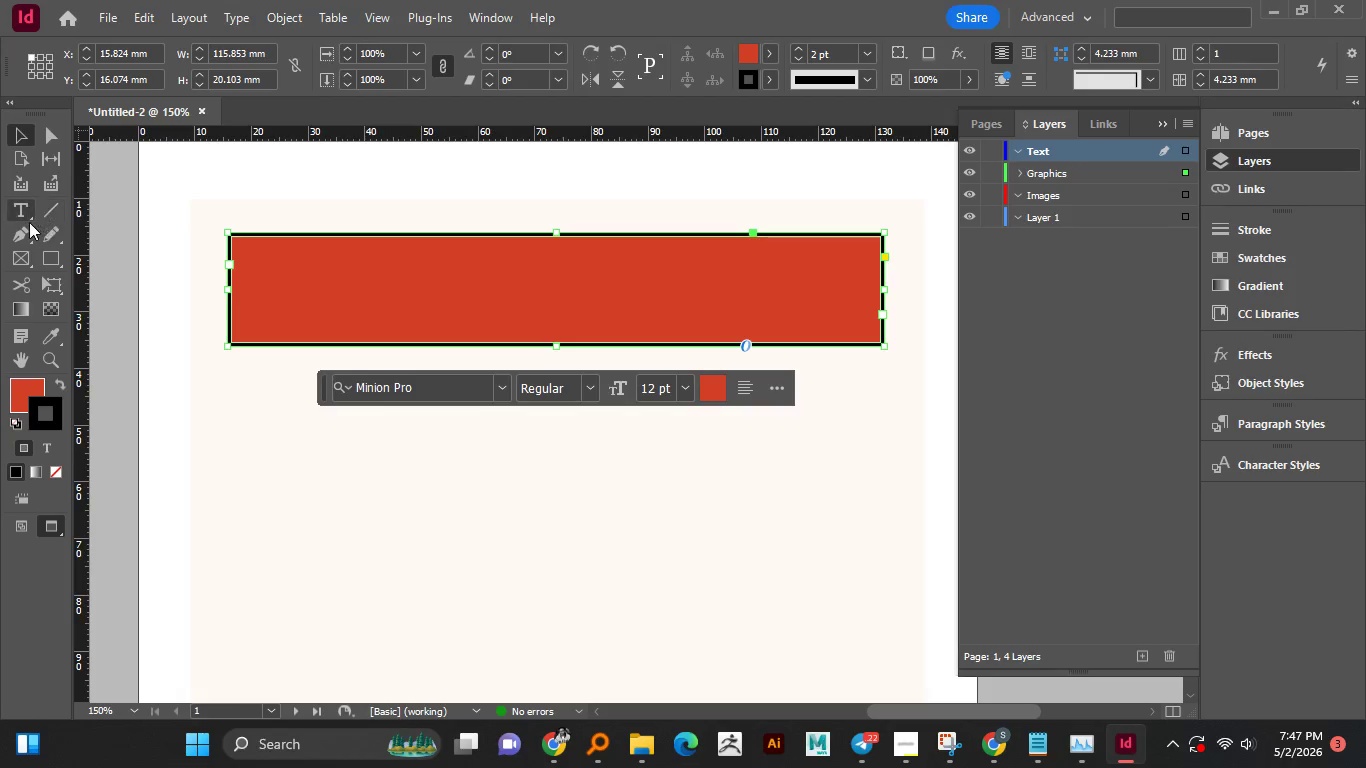 
left_click([27, 210])
 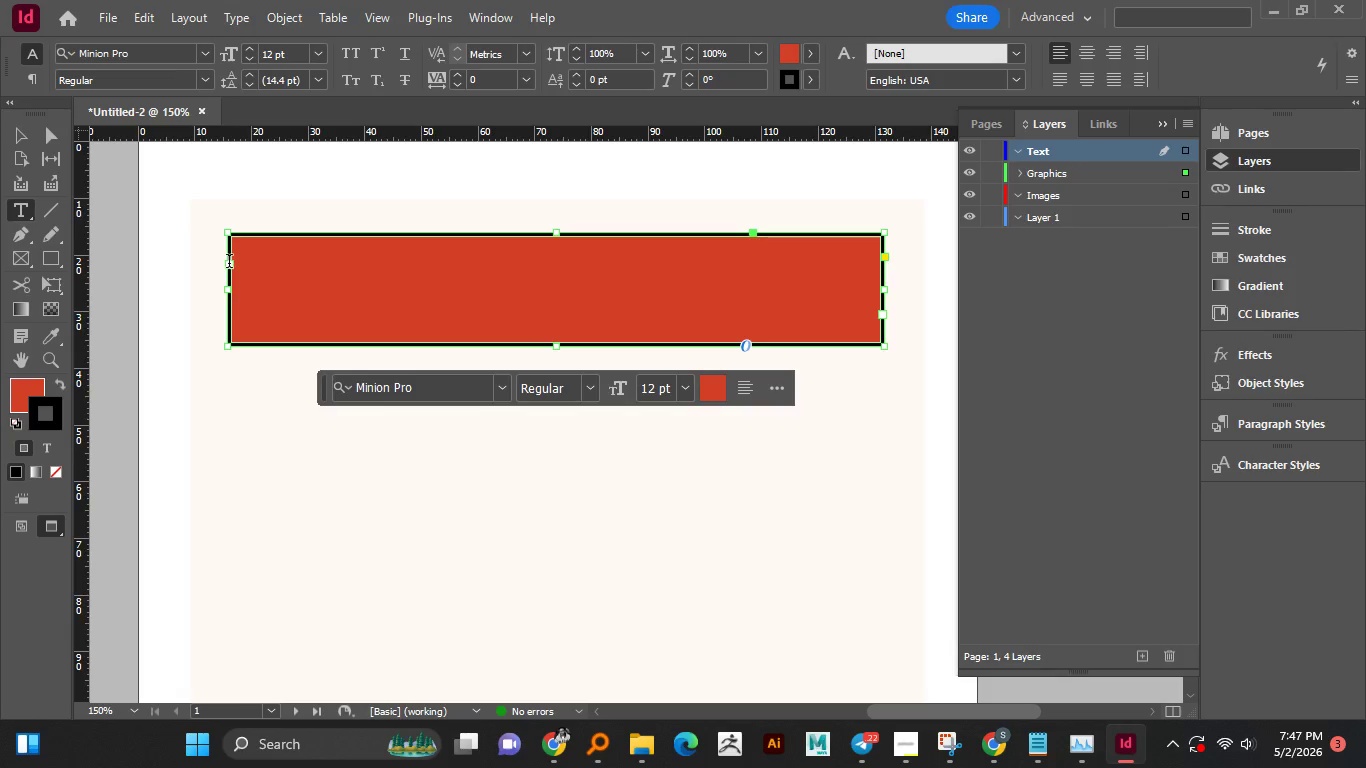 
left_click([262, 258])
 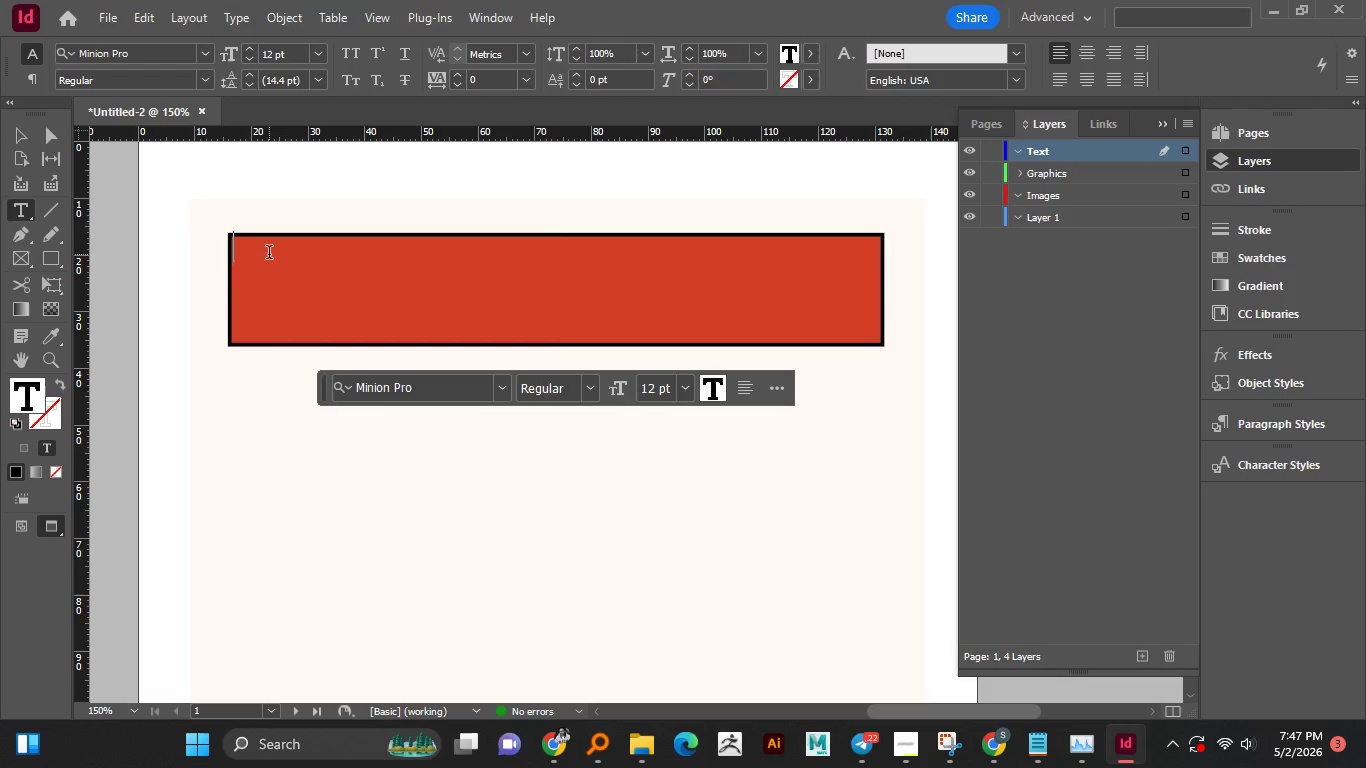 
key(Control+V)
 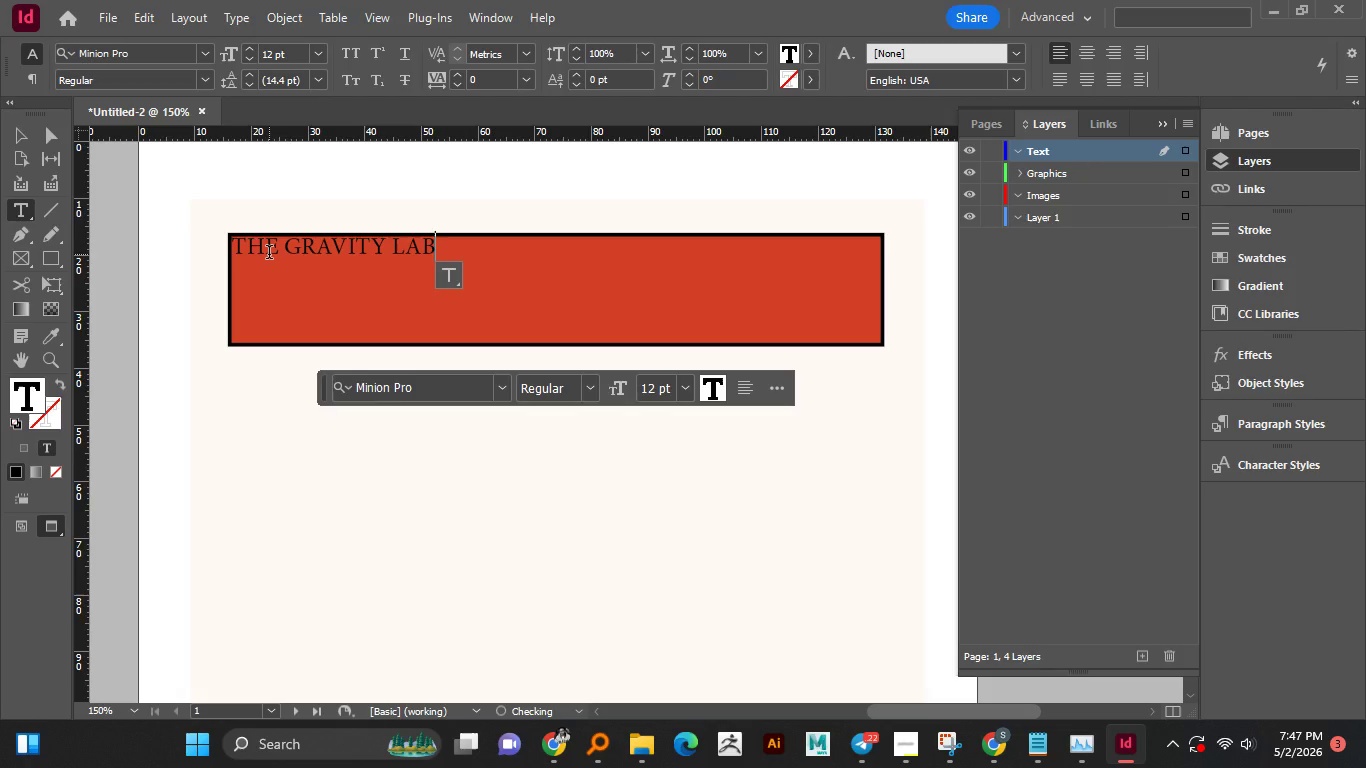 
key(Control+A)
 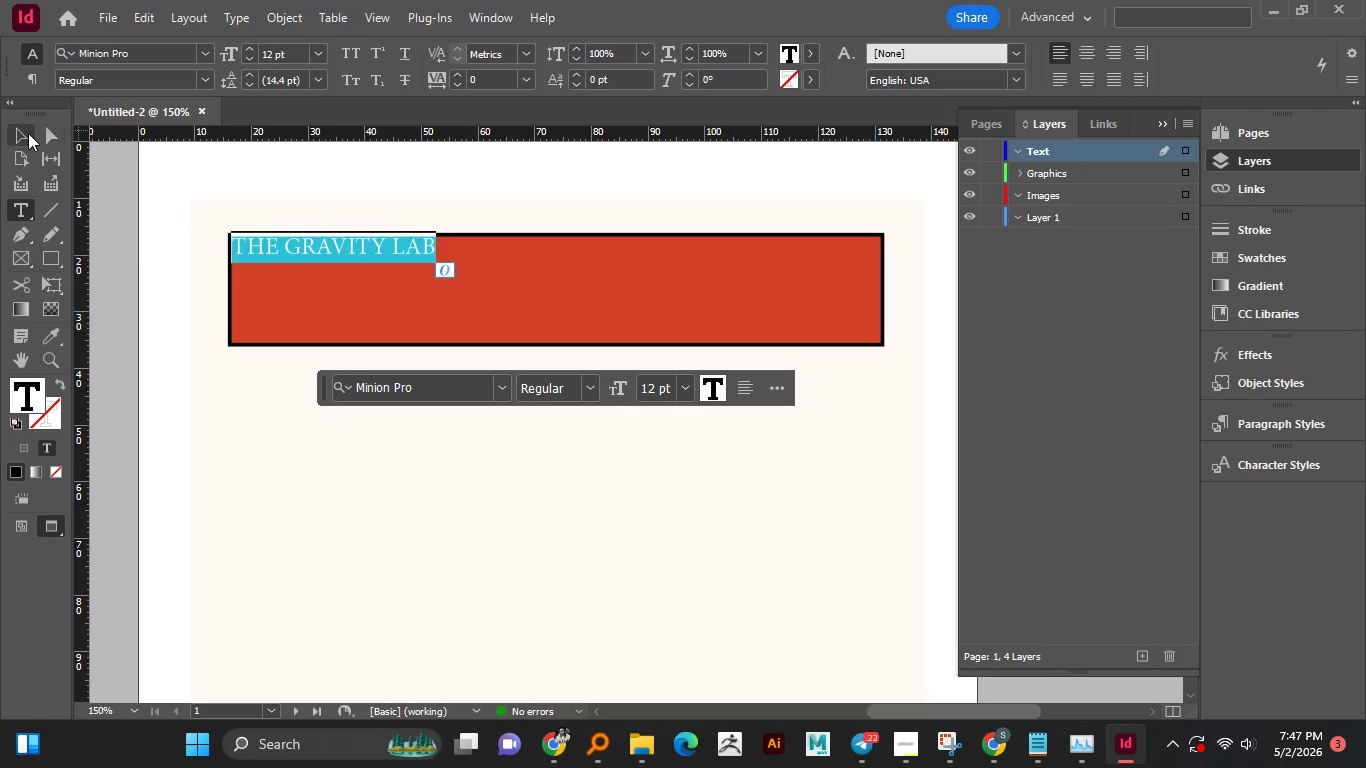 
left_click([27, 133])
 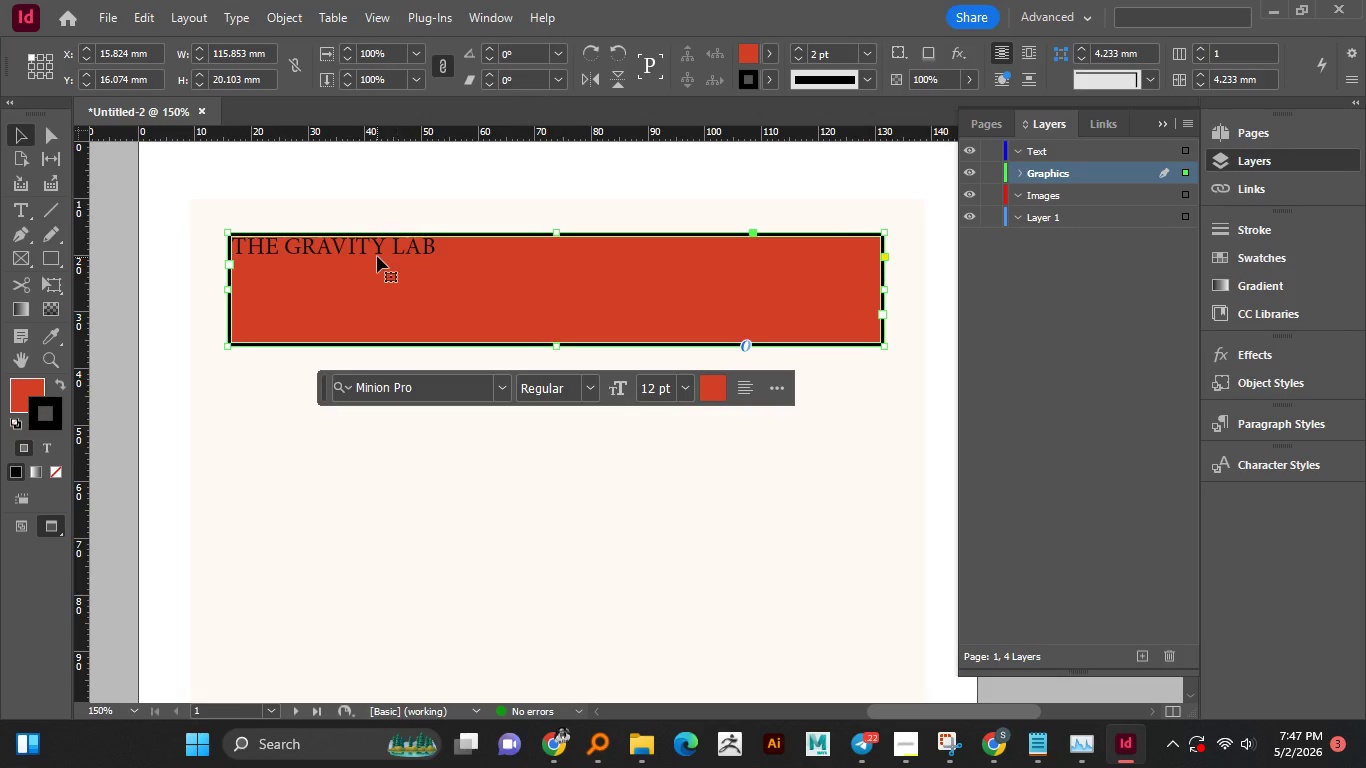 
left_click_drag(start_coordinate=[383, 253], to_coordinate=[385, 267])
 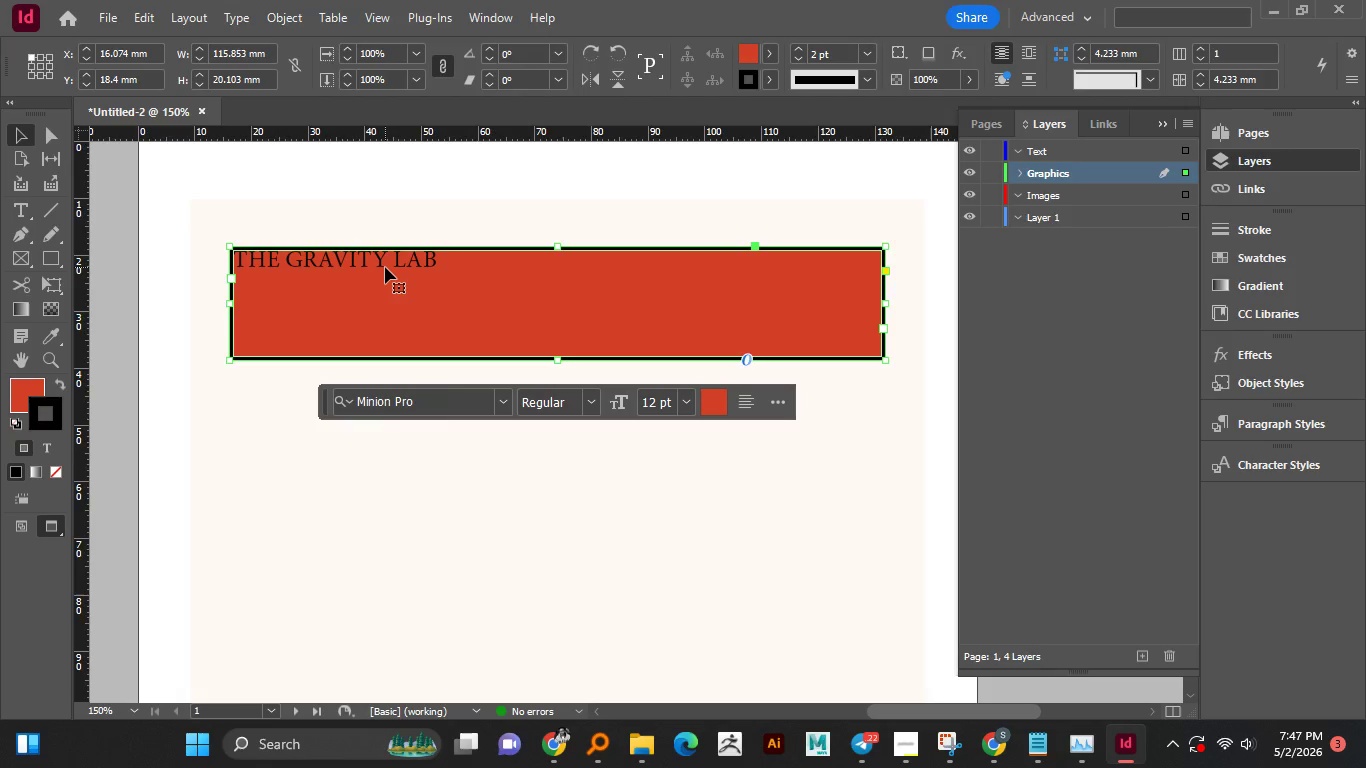 
key(Control+Z)
 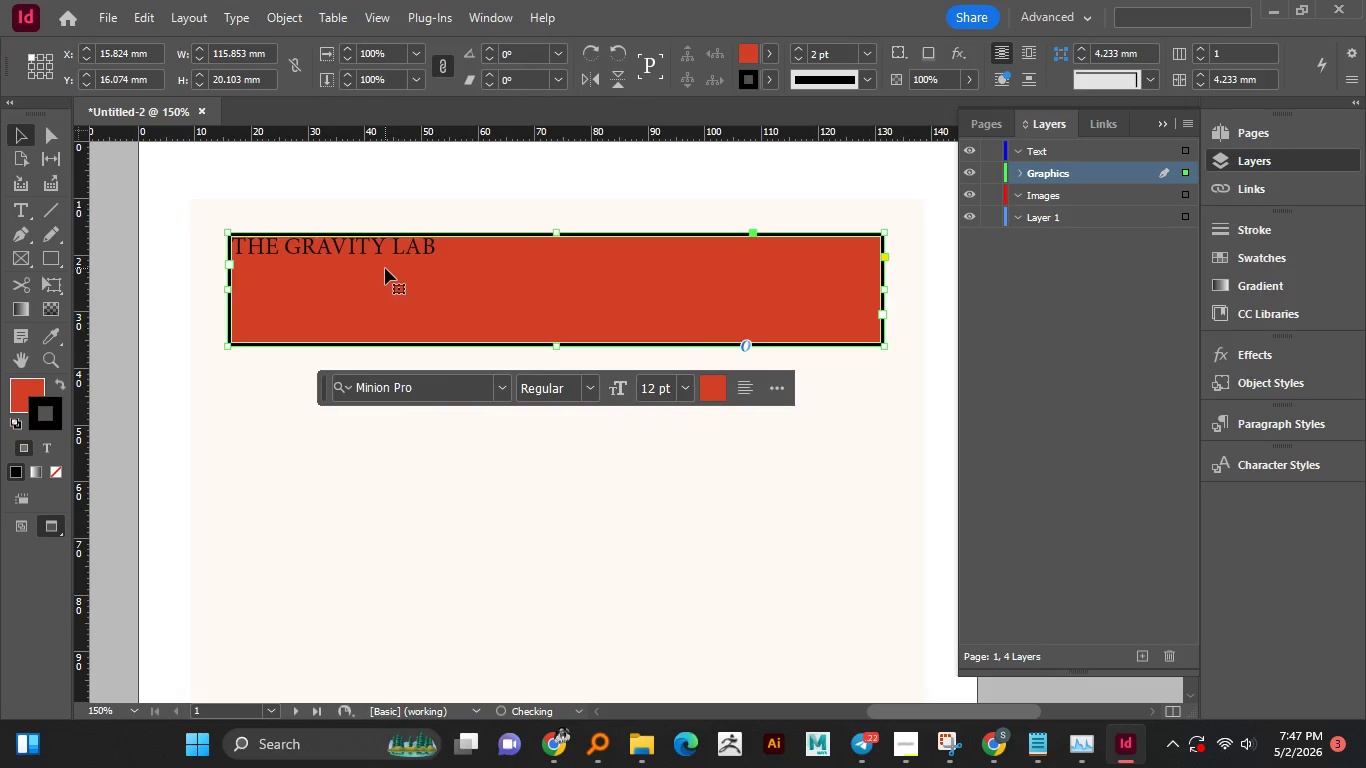 
key(Control+Z)
 